 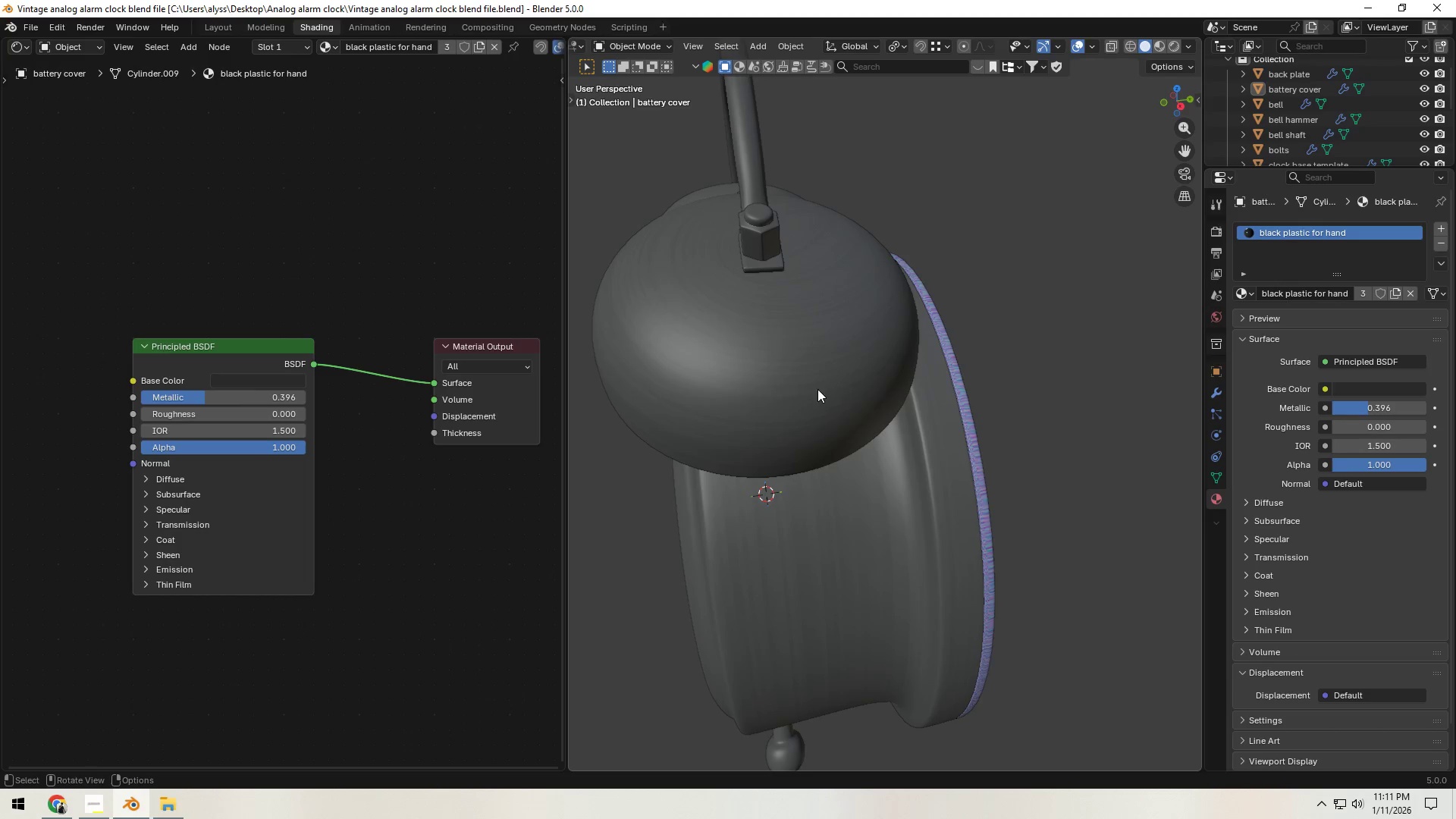 
key(Shift+ShiftLeft)
 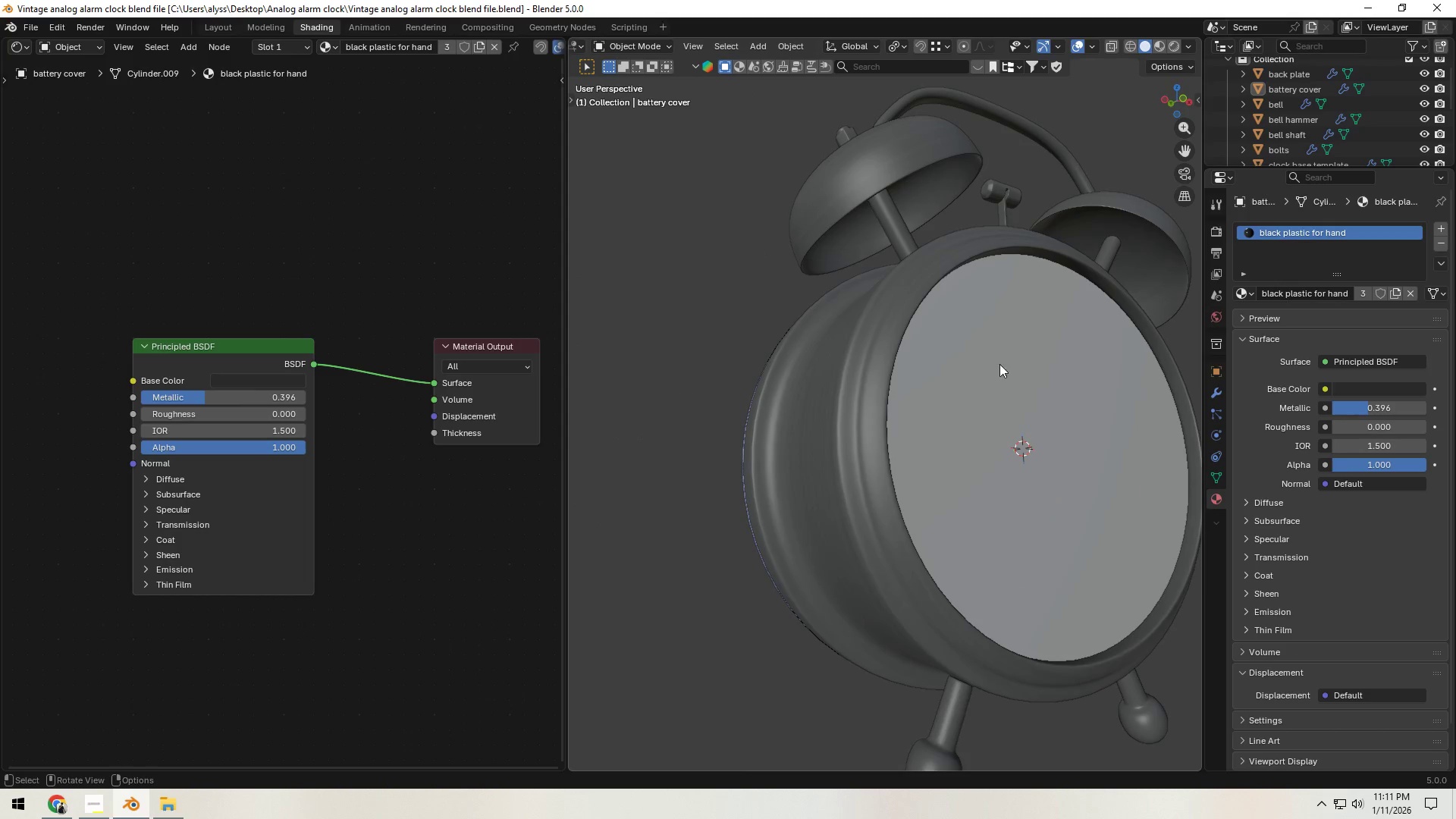 
scroll: coordinate [934, 393], scroll_direction: down, amount: 3.0
 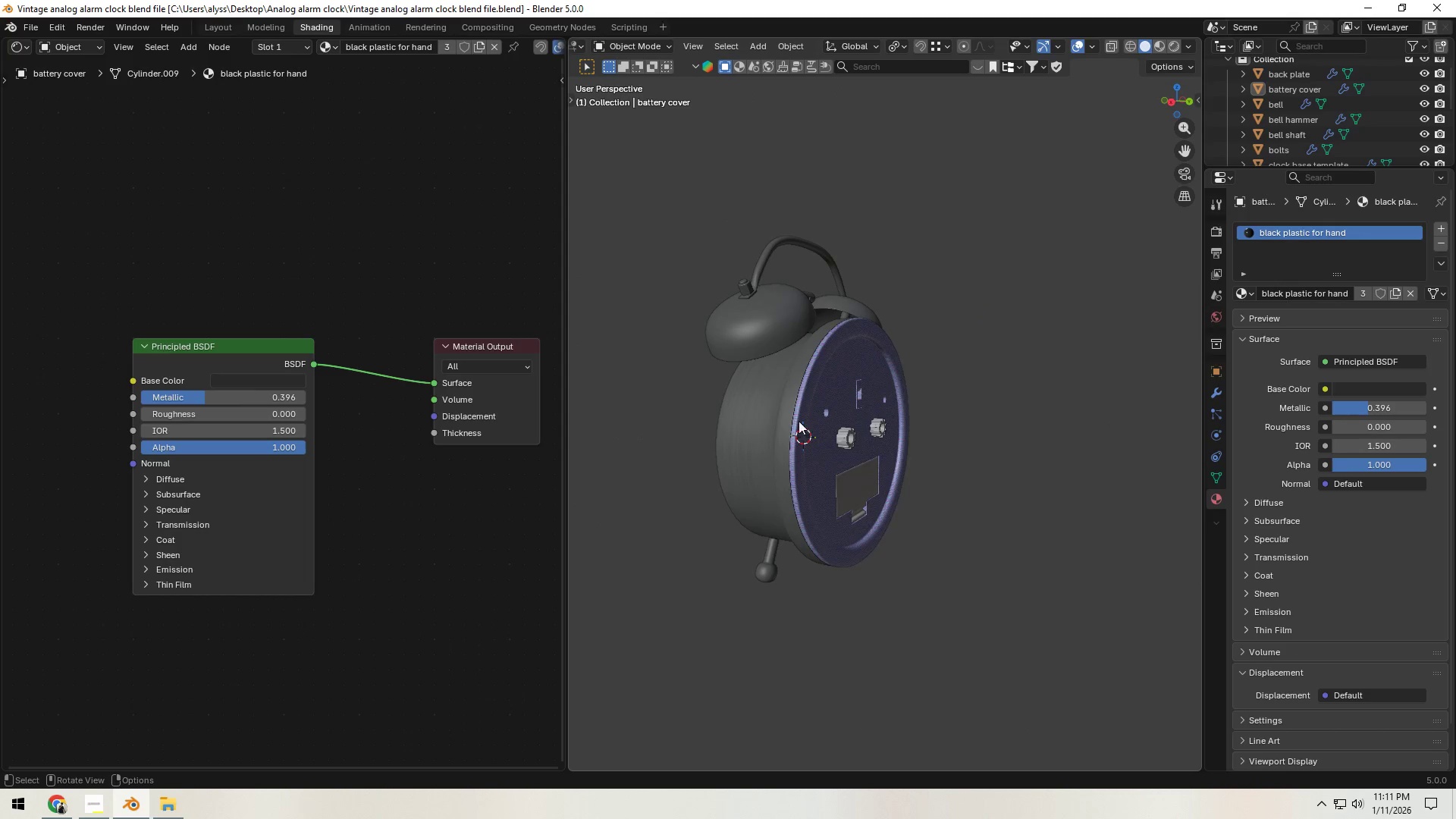 
left_click([827, 418])
 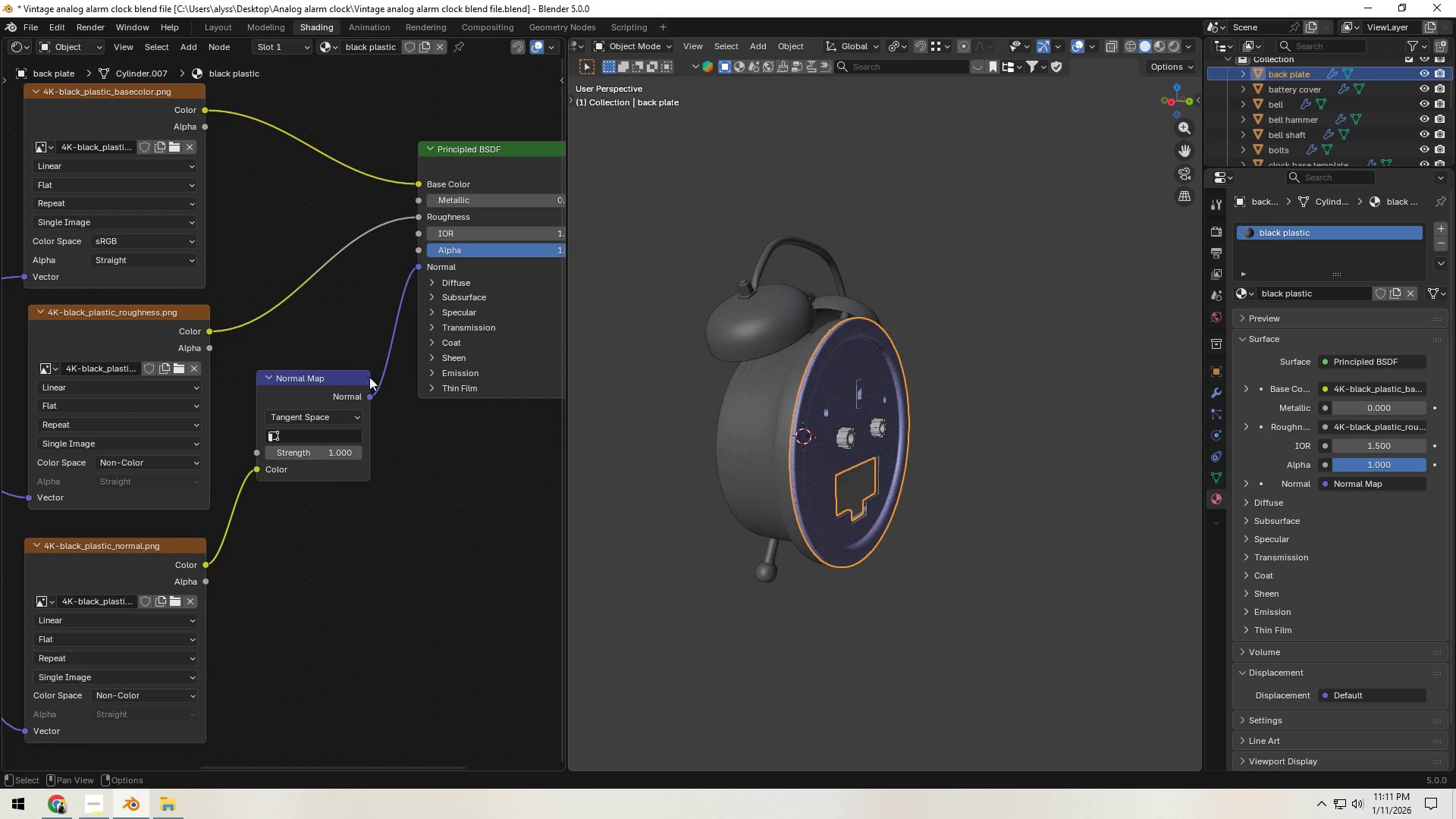 
scroll: coordinate [236, 337], scroll_direction: down, amount: 2.0
 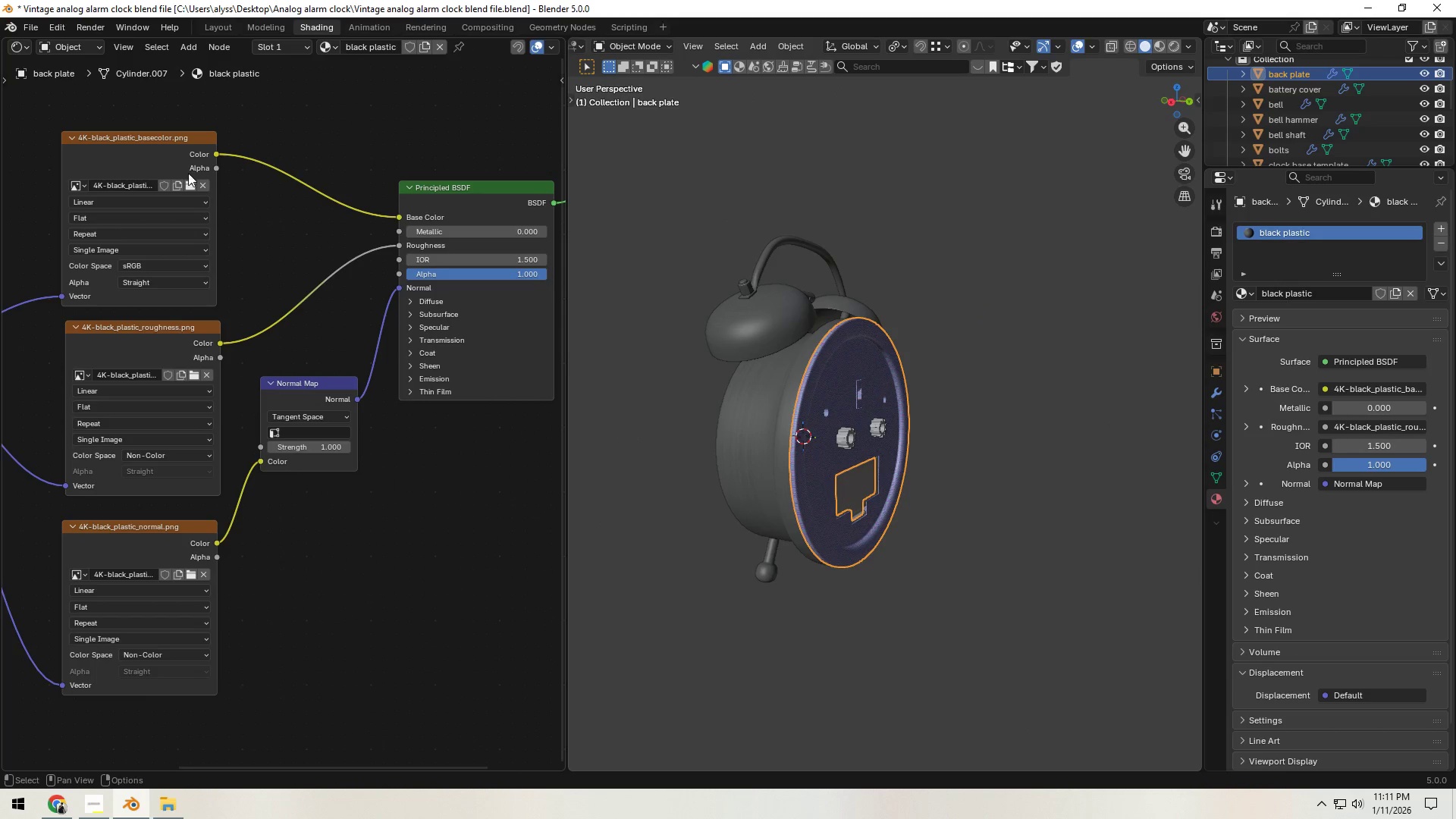 
left_click([108, 140])
 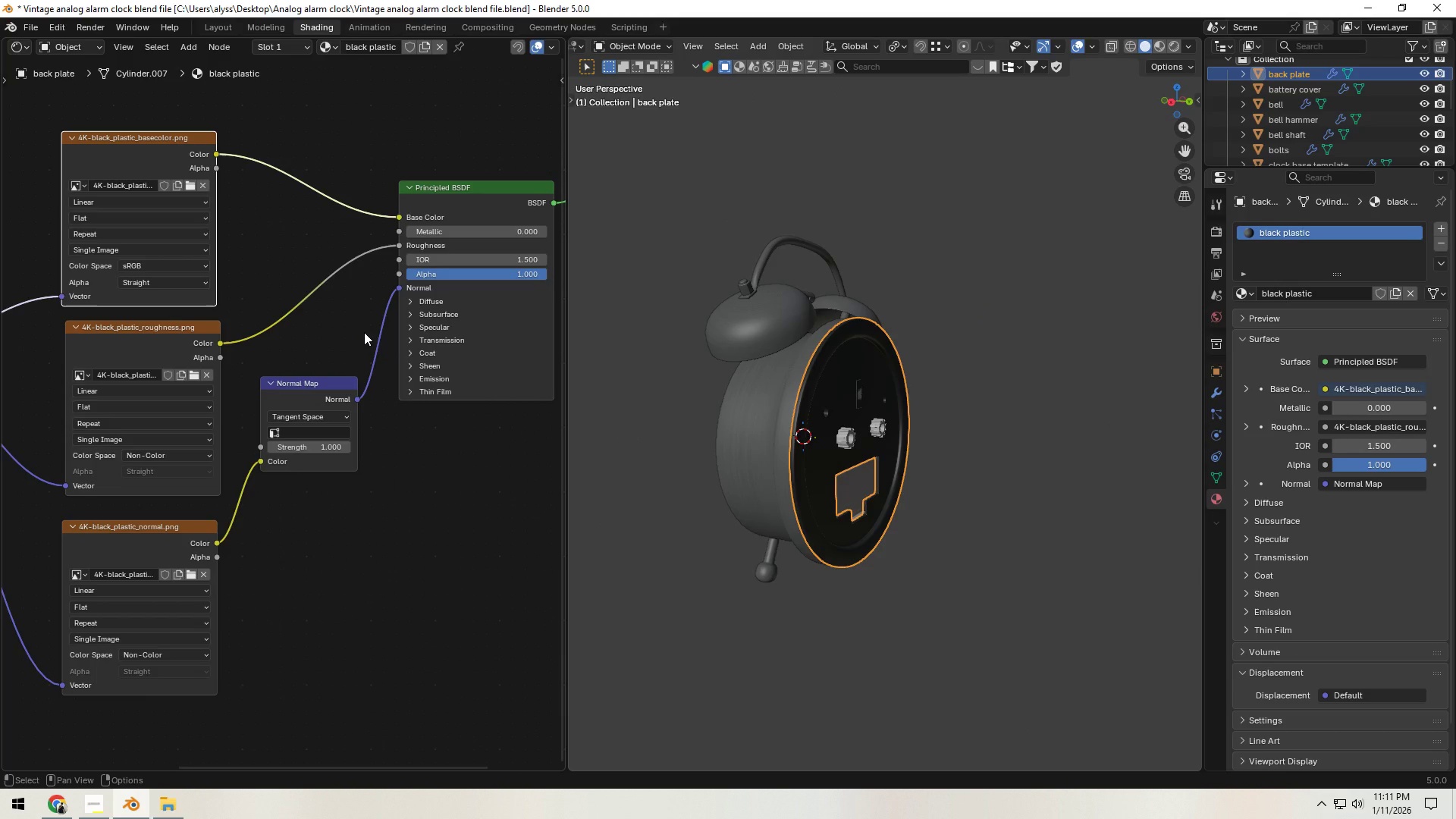 
left_click([364, 332])
 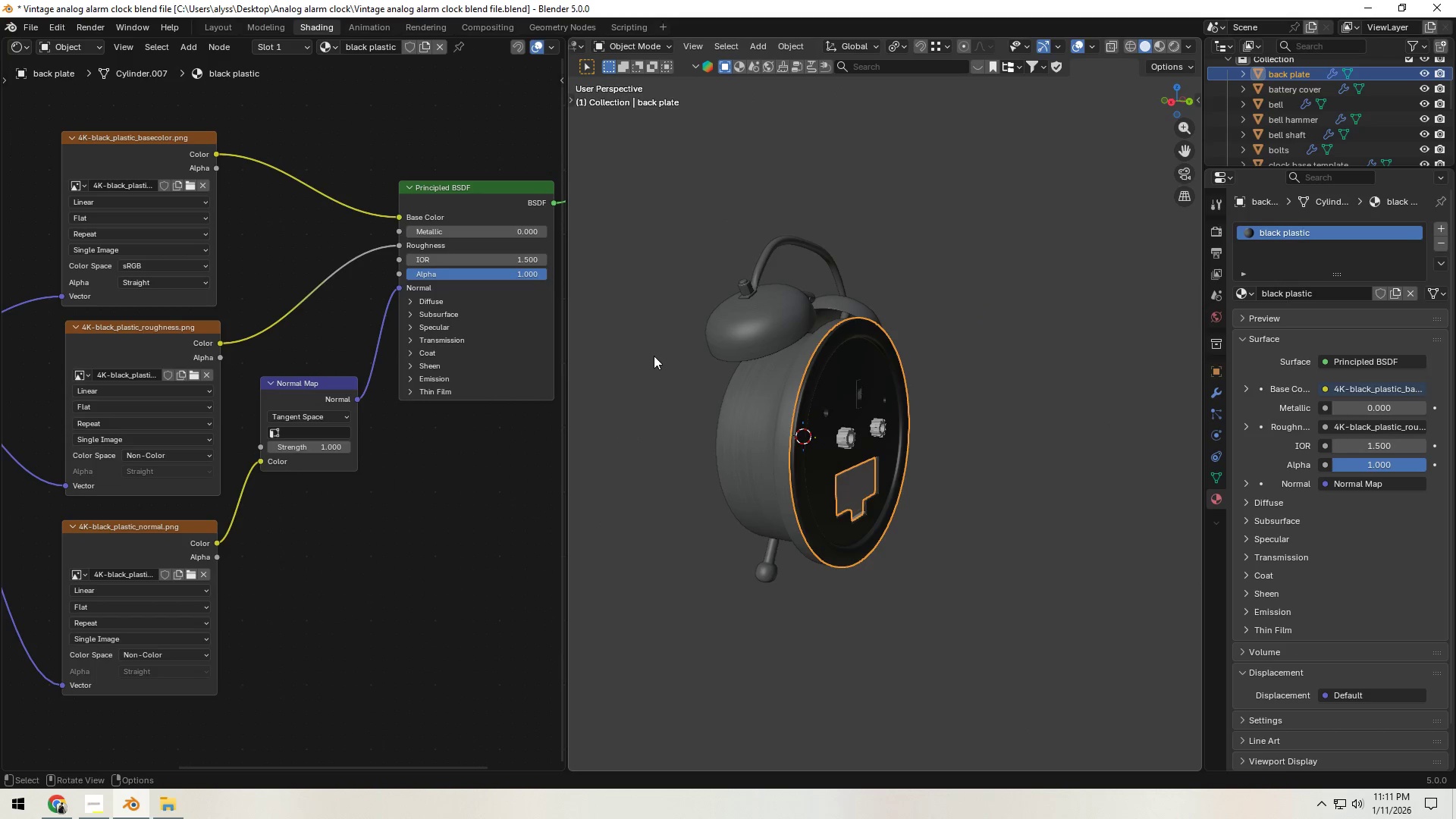 
left_click([639, 355])
 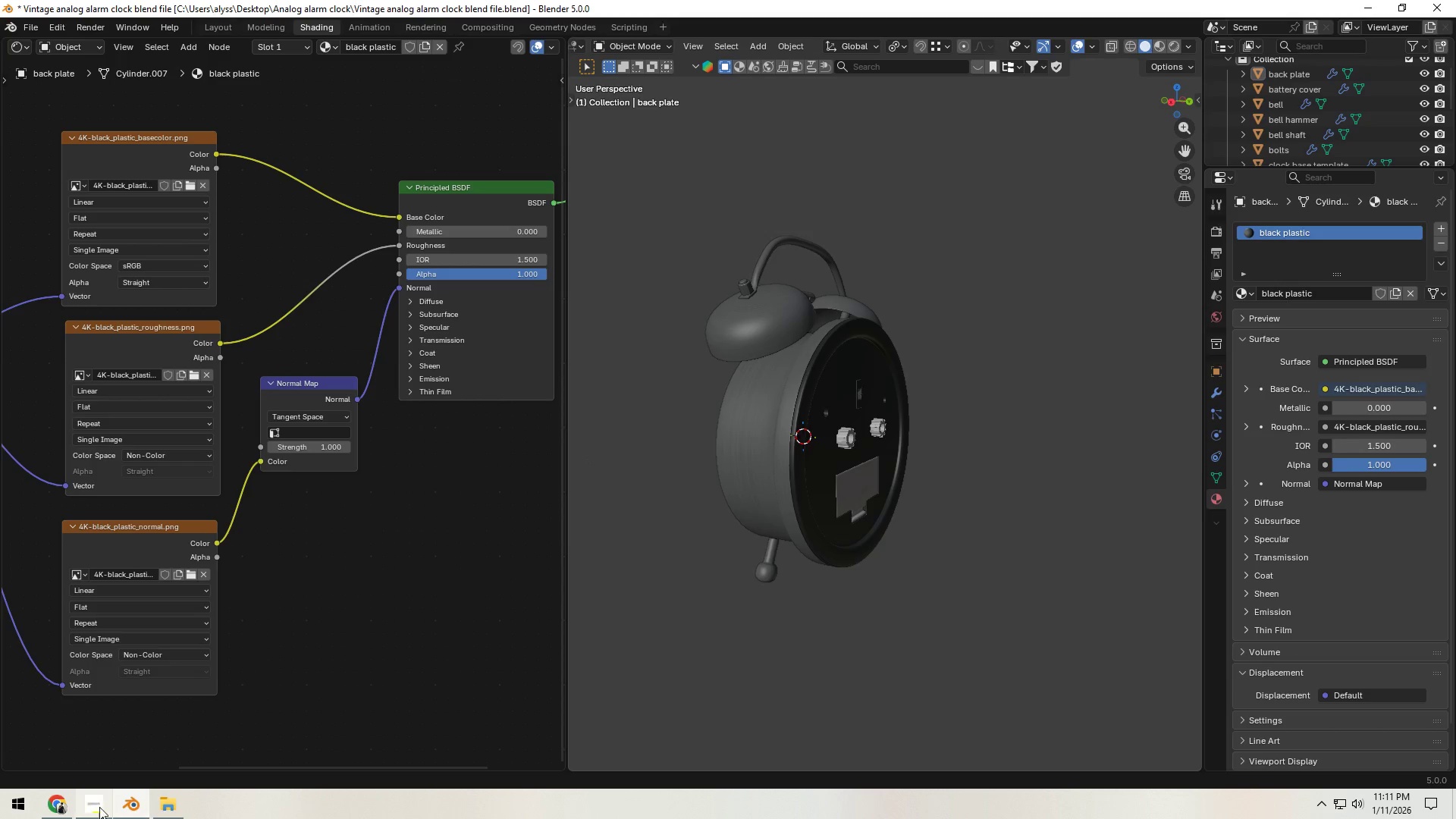 
left_click([66, 802])
 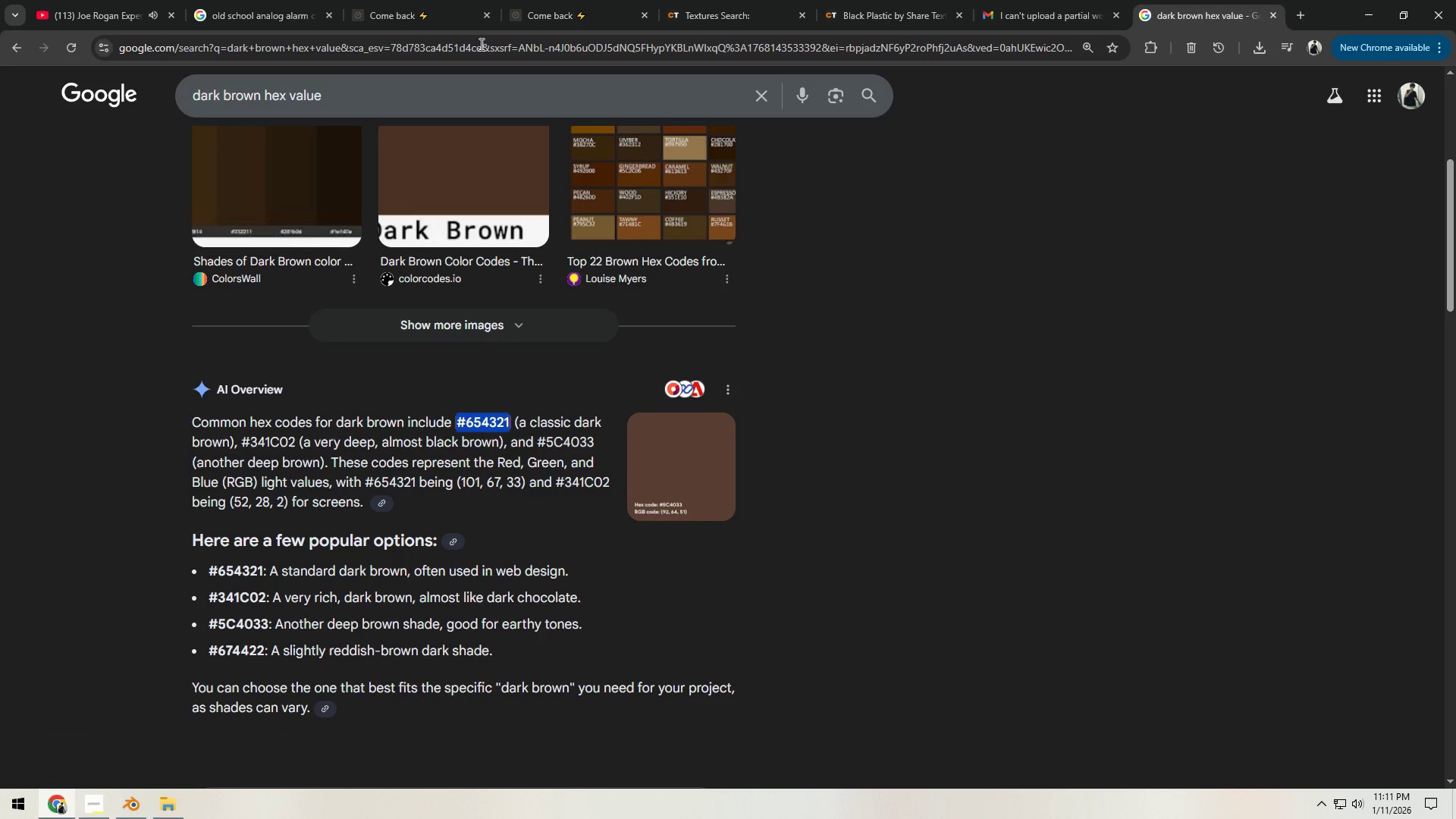 
left_click([419, 17])
 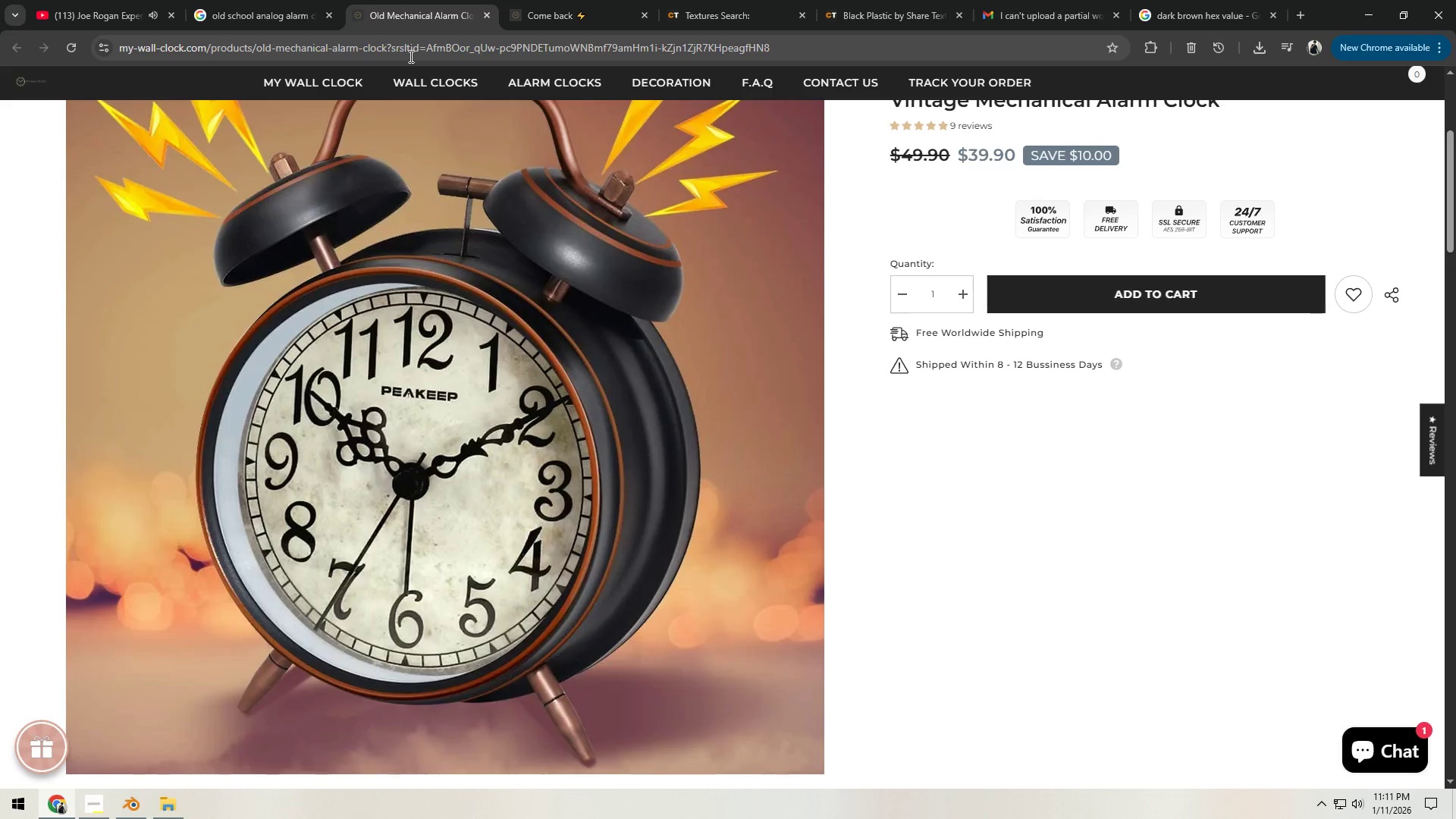 
wait(5.95)
 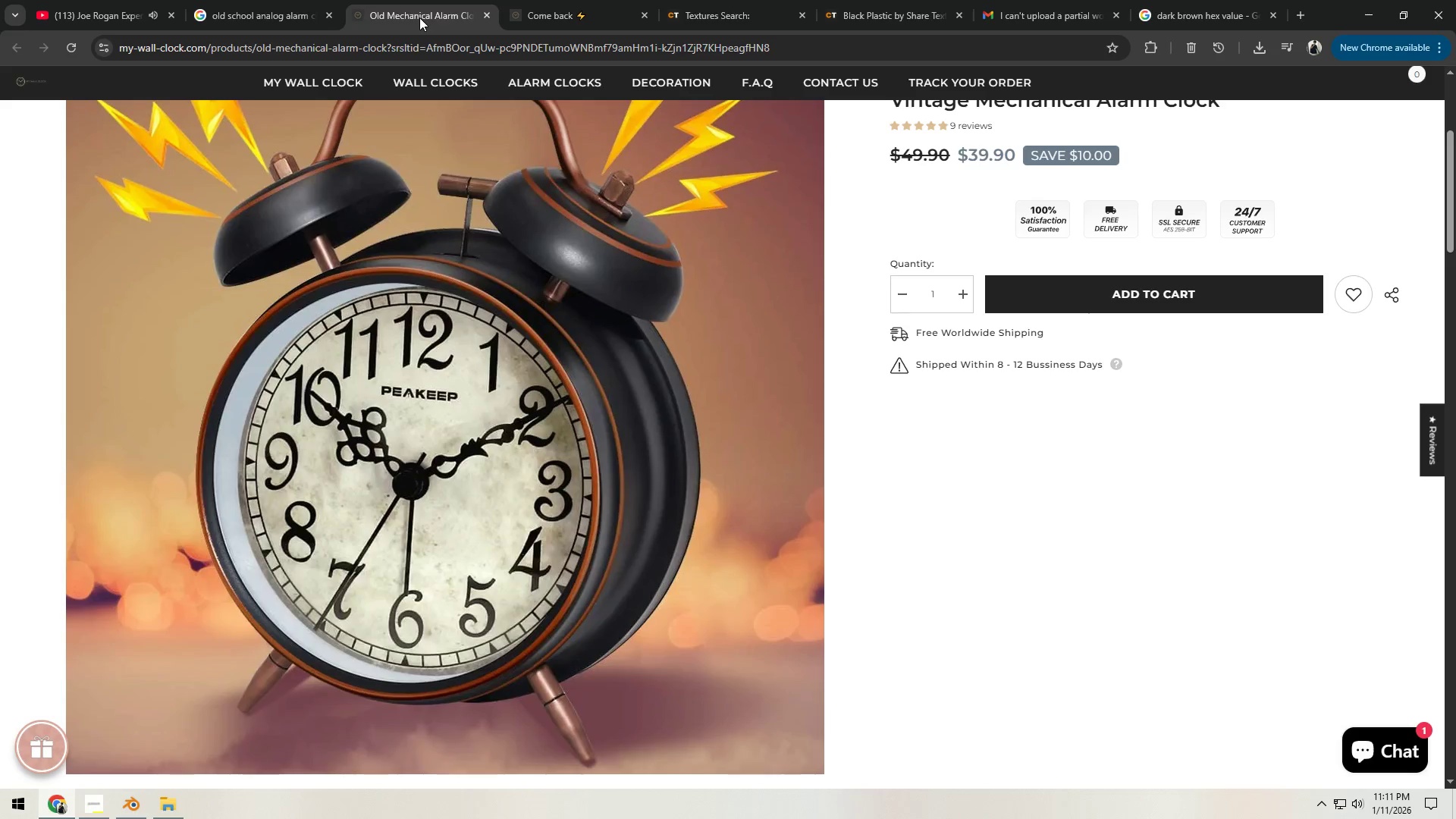 
left_click([133, 811])
 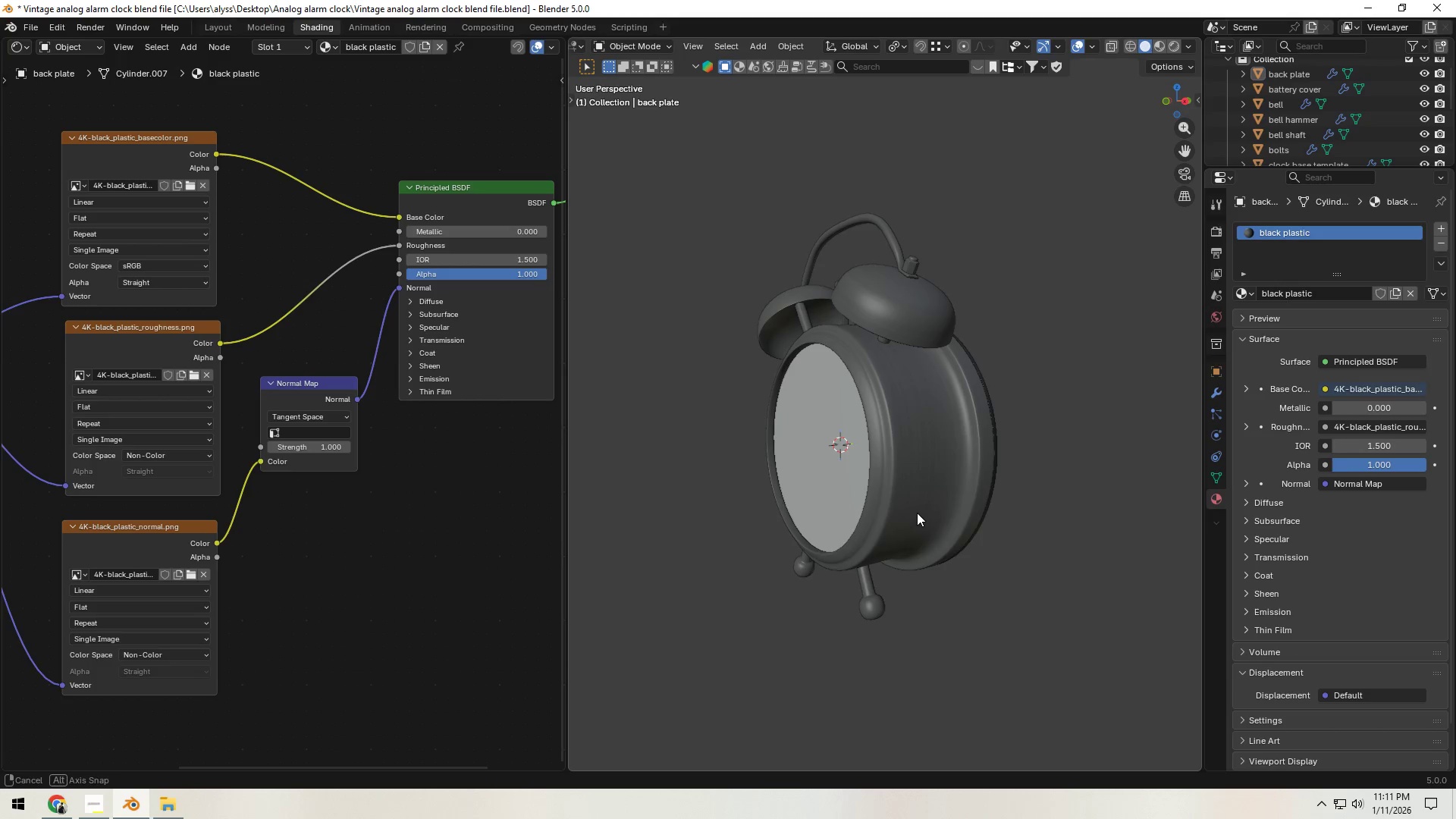 
left_click([919, 507])
 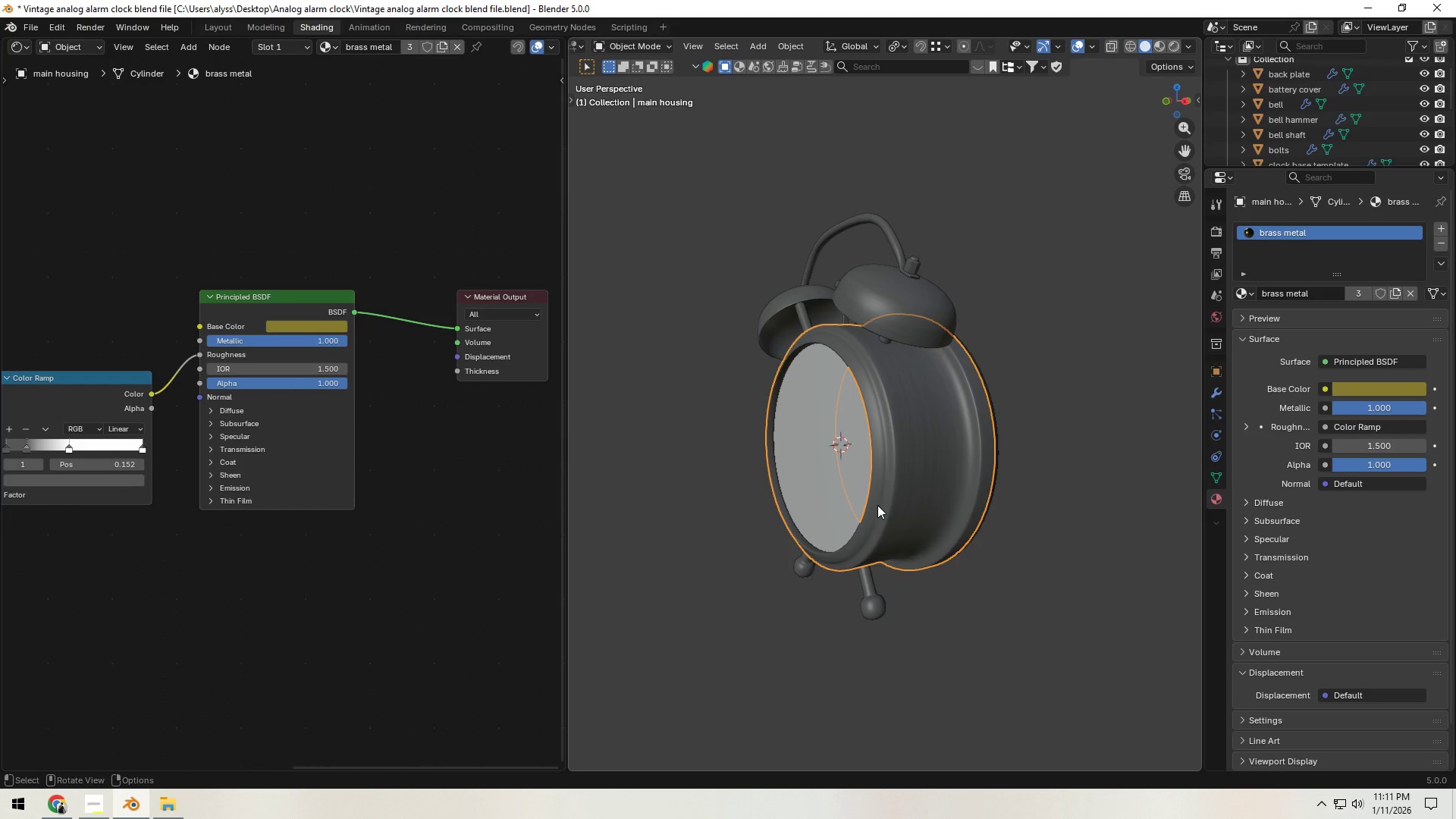 
key(Shift+ShiftLeft)
 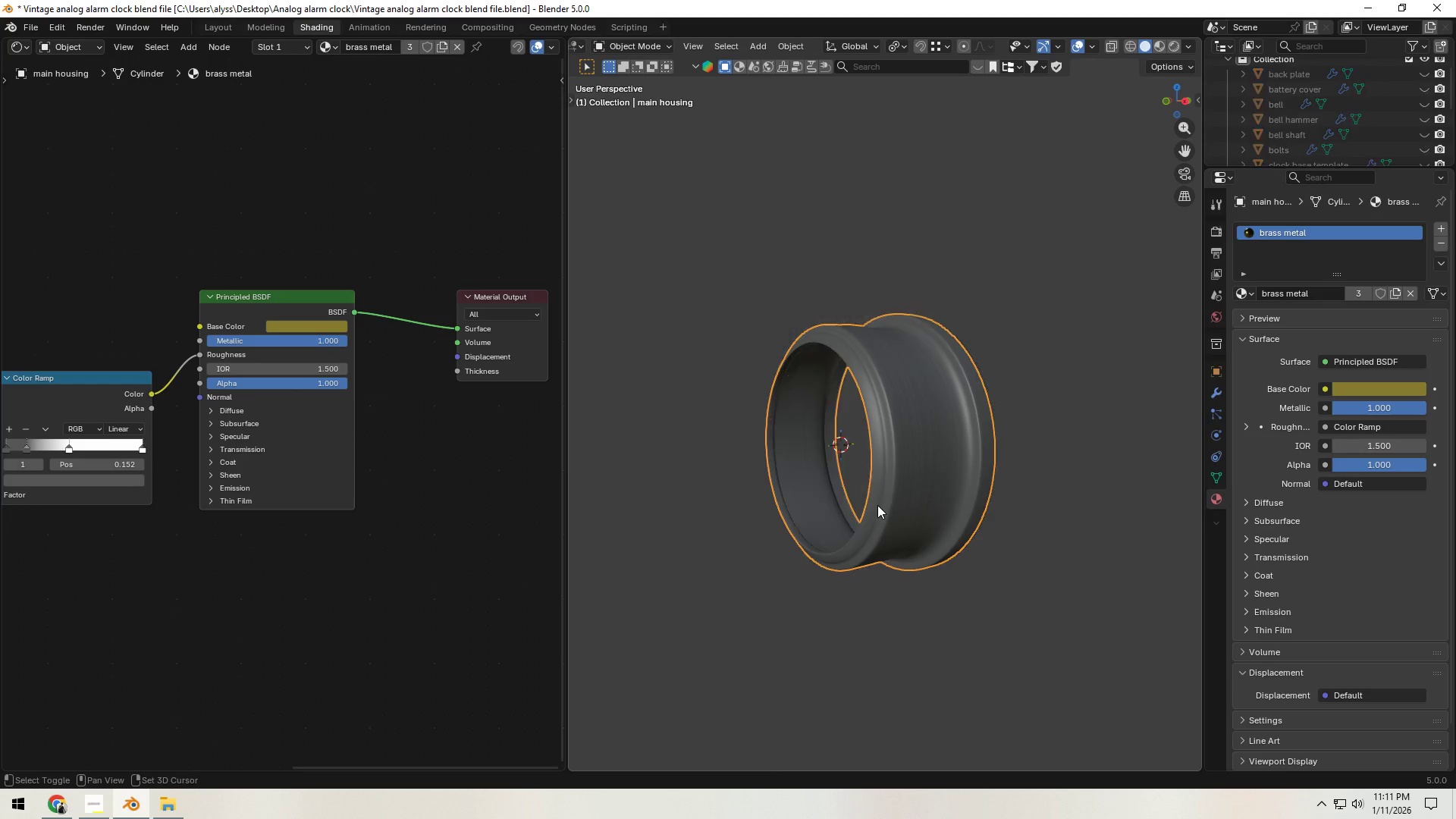 
key(Shift+H)
 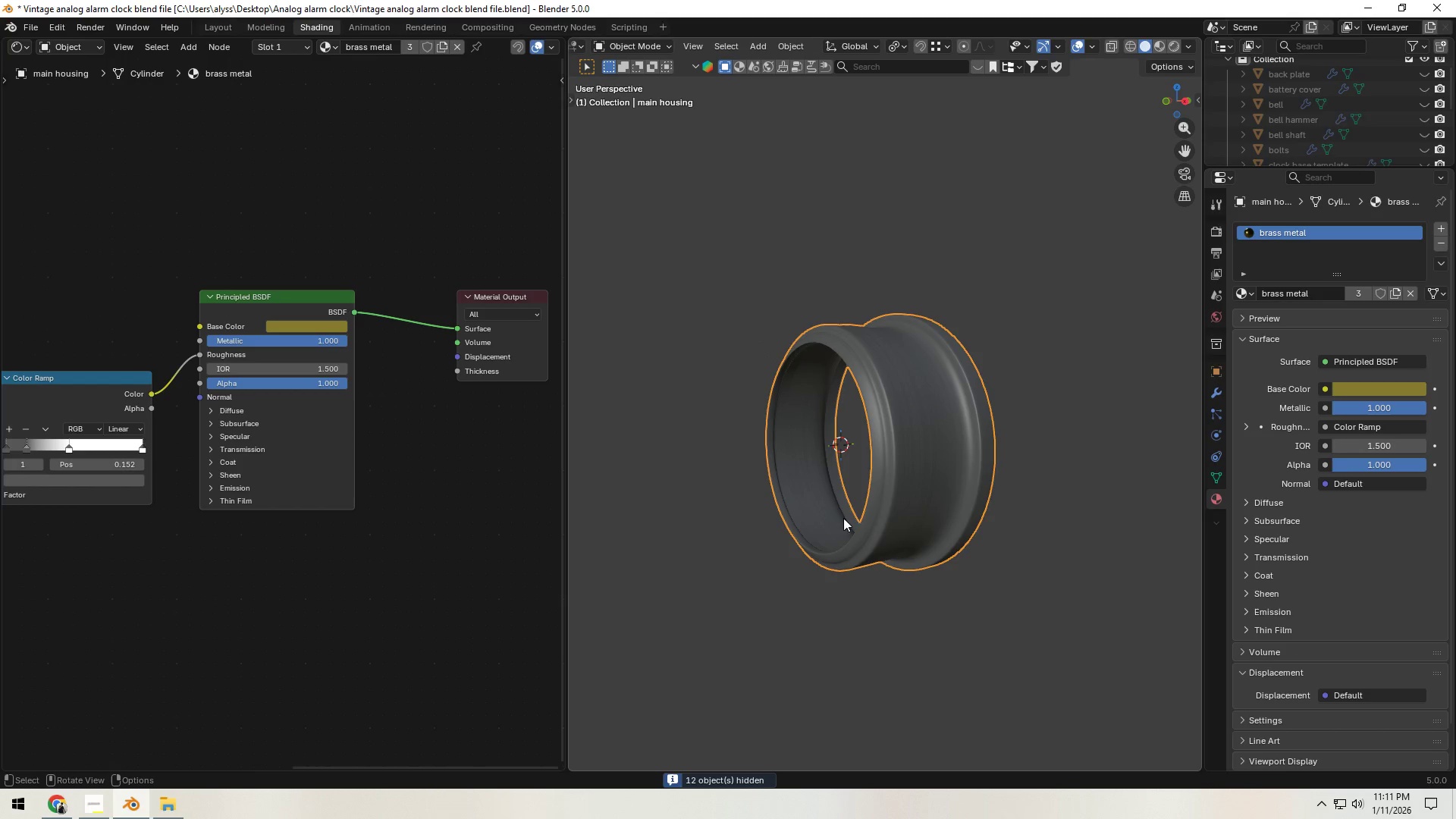 
left_click([827, 498])
 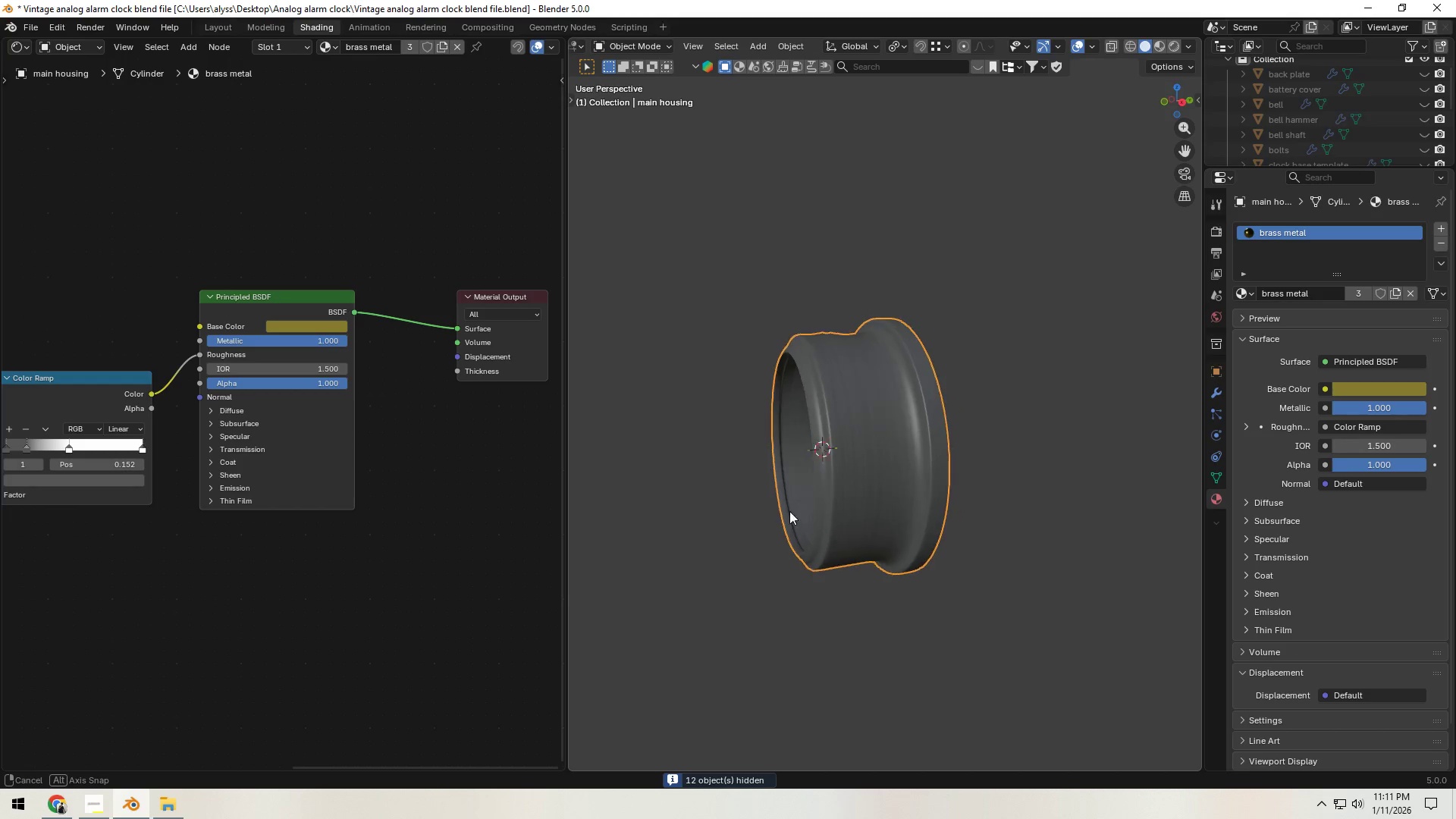 
key(Shift+ShiftLeft)
 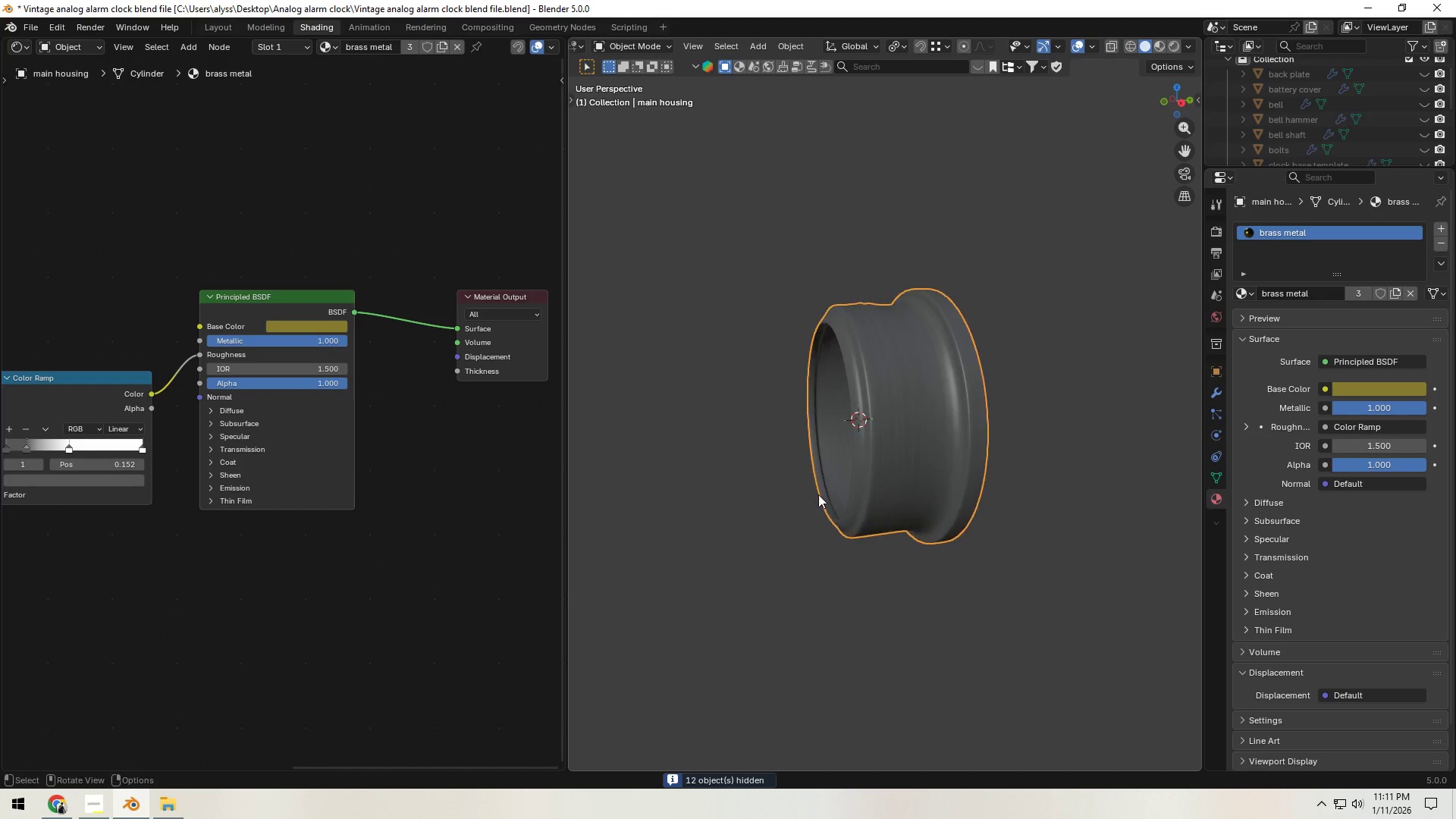 
scroll: coordinate [824, 494], scroll_direction: up, amount: 4.0
 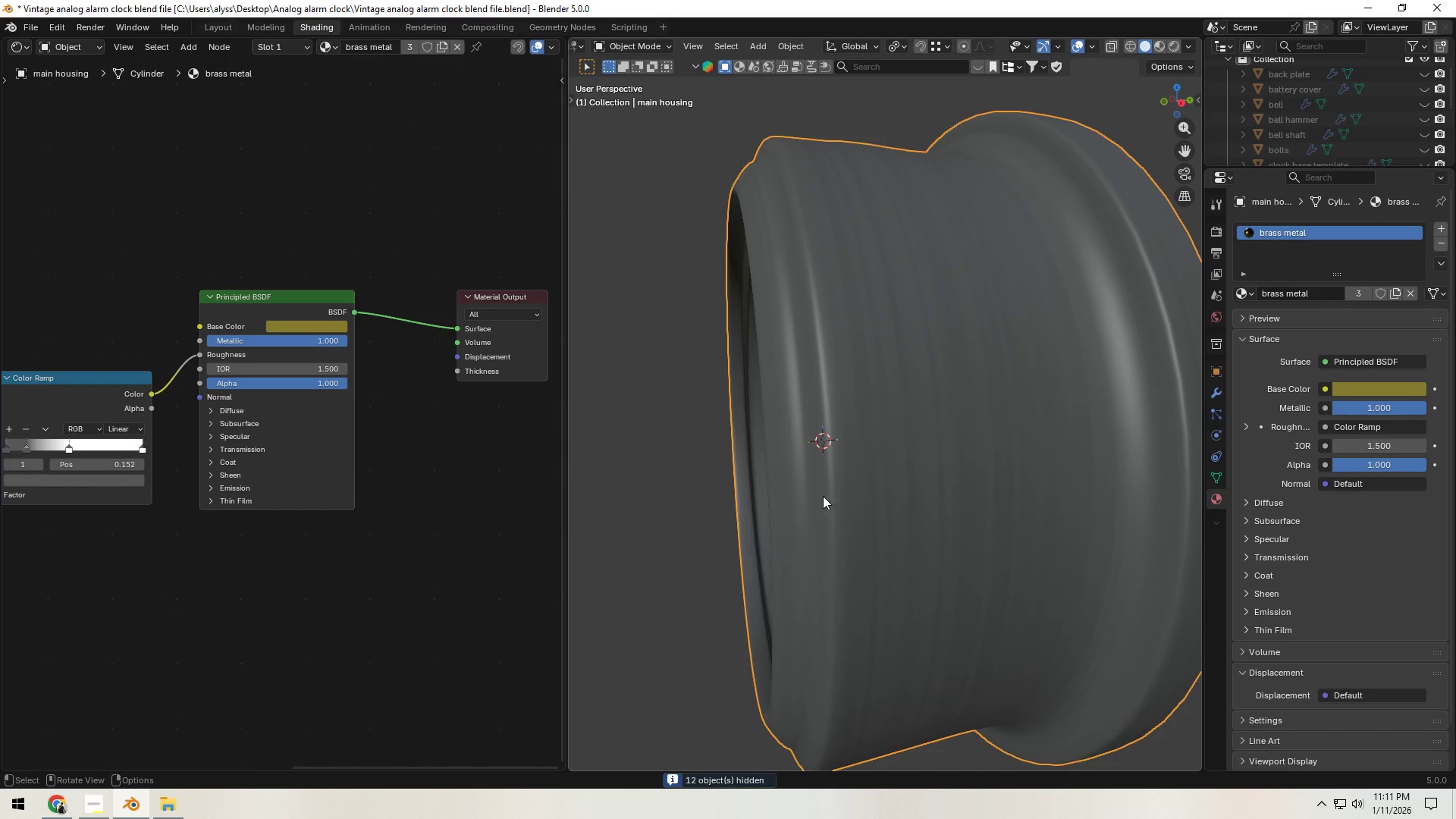 
key(Tab)
 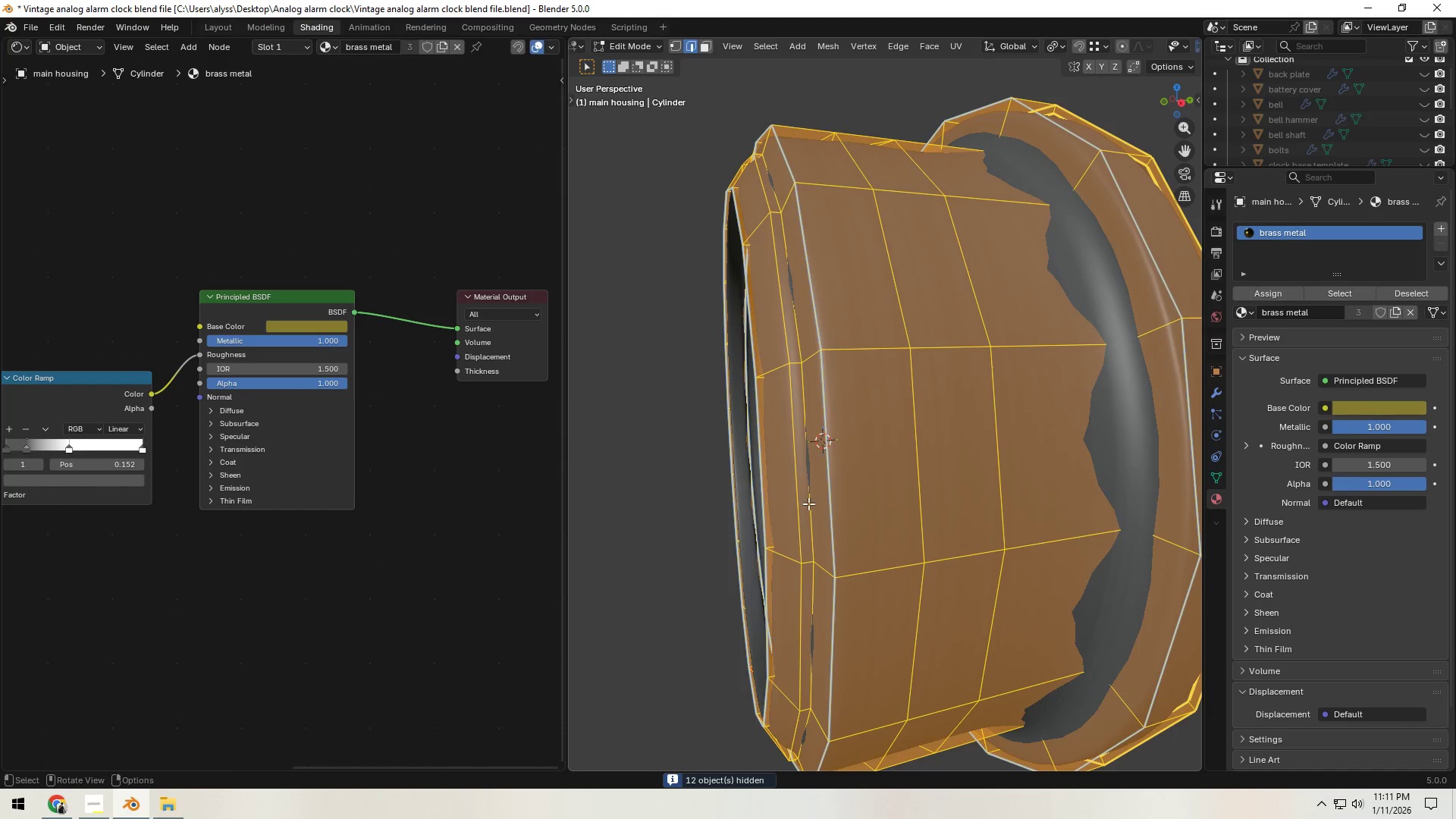 
type(323)
 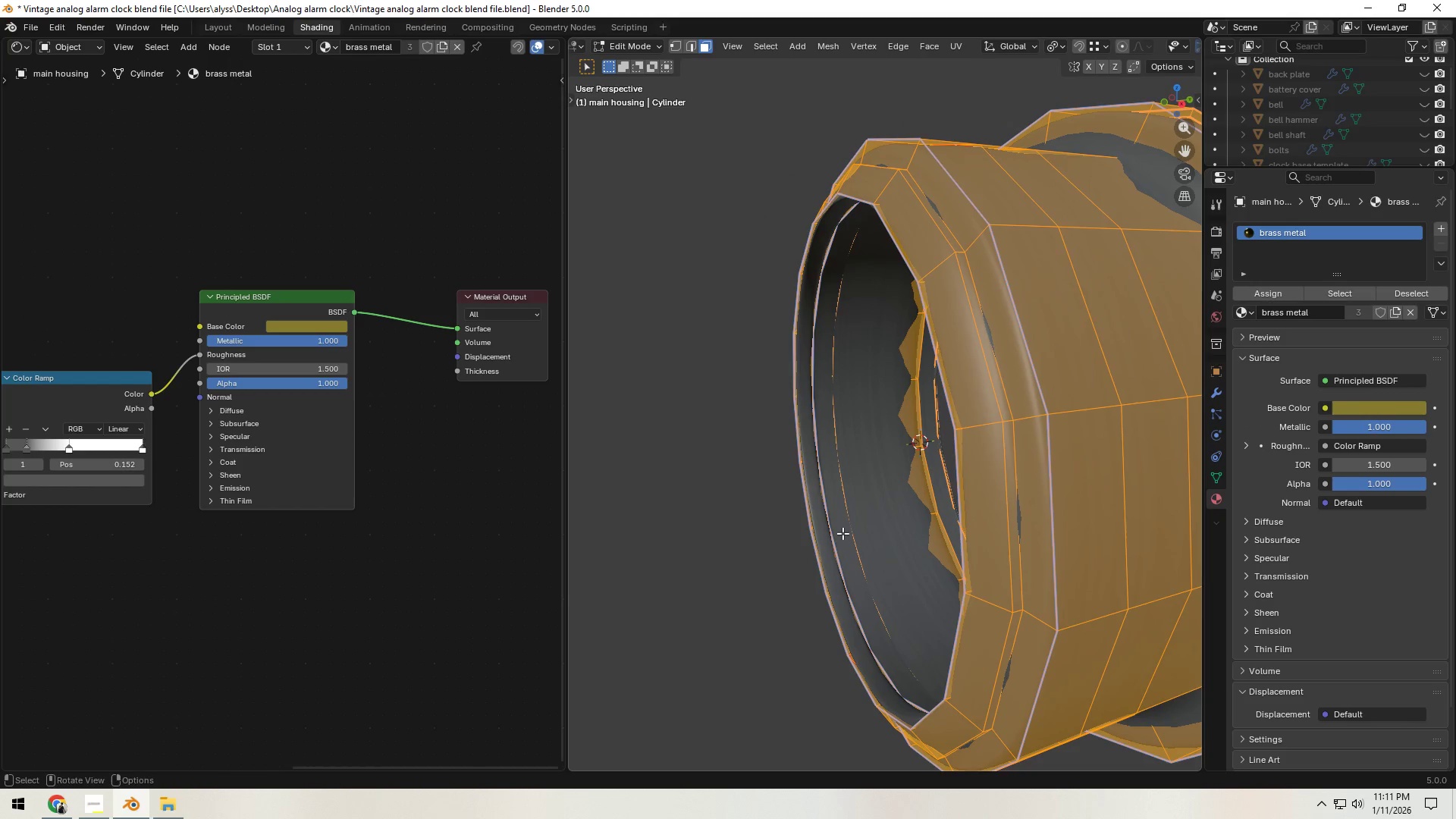 
hold_key(key=AltLeft, duration=0.81)
left_click([843, 533])
 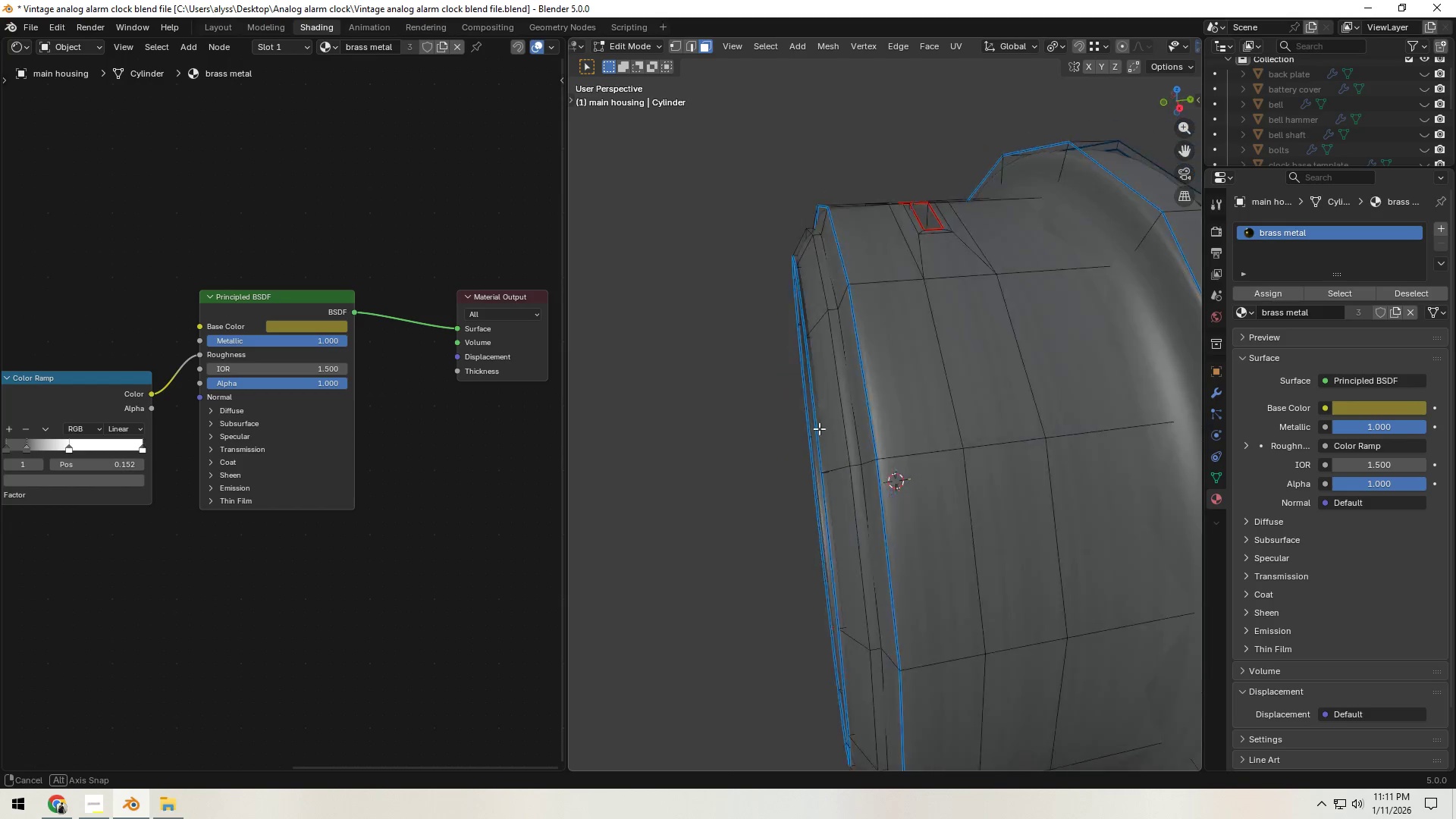 
hold_key(key=AltLeft, duration=1.5)
left_click([893, 291])
 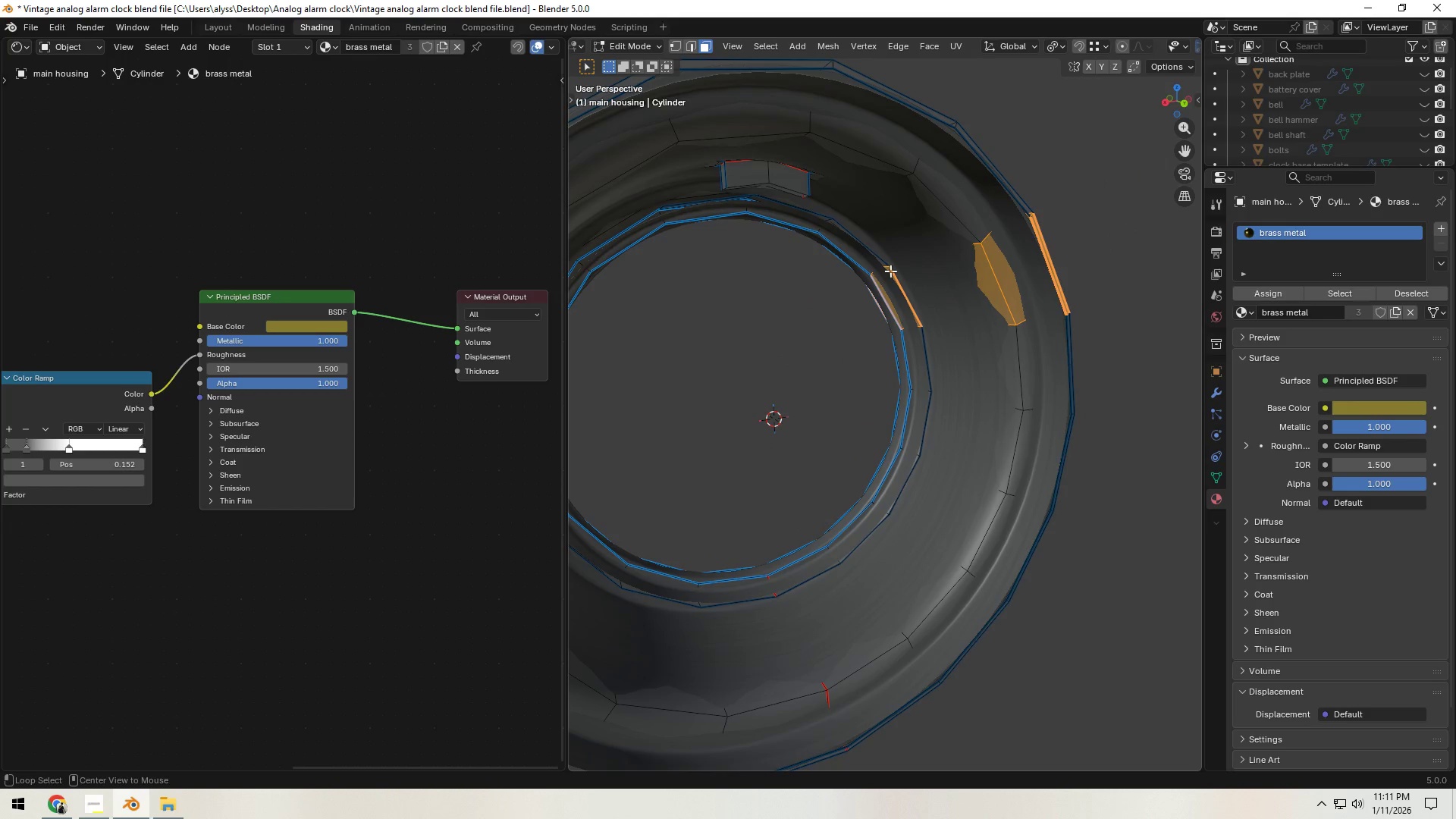 
hold_key(key=AltLeft, duration=1.51)
left_click([886, 272])
 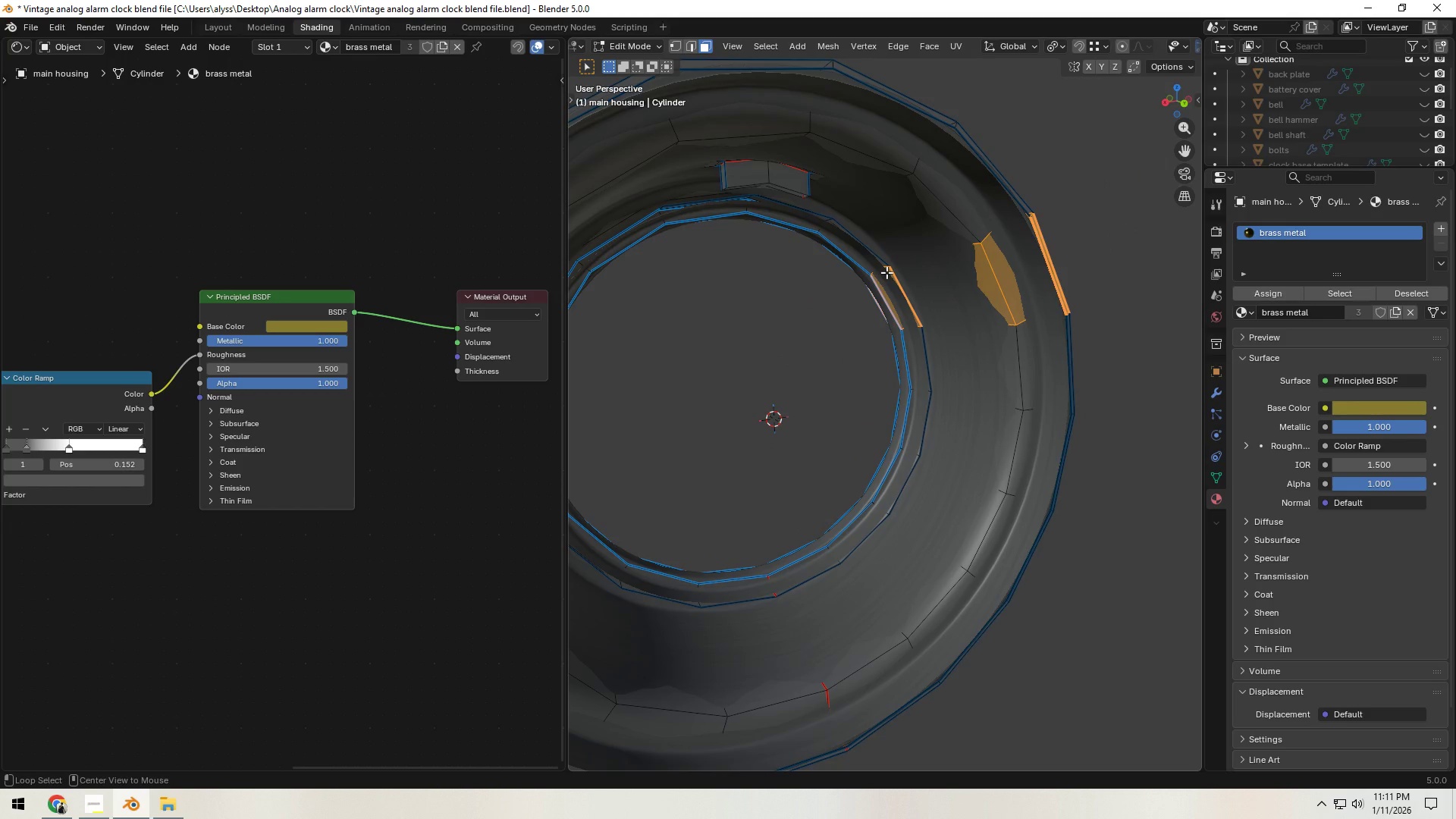 
left_click([886, 272])
 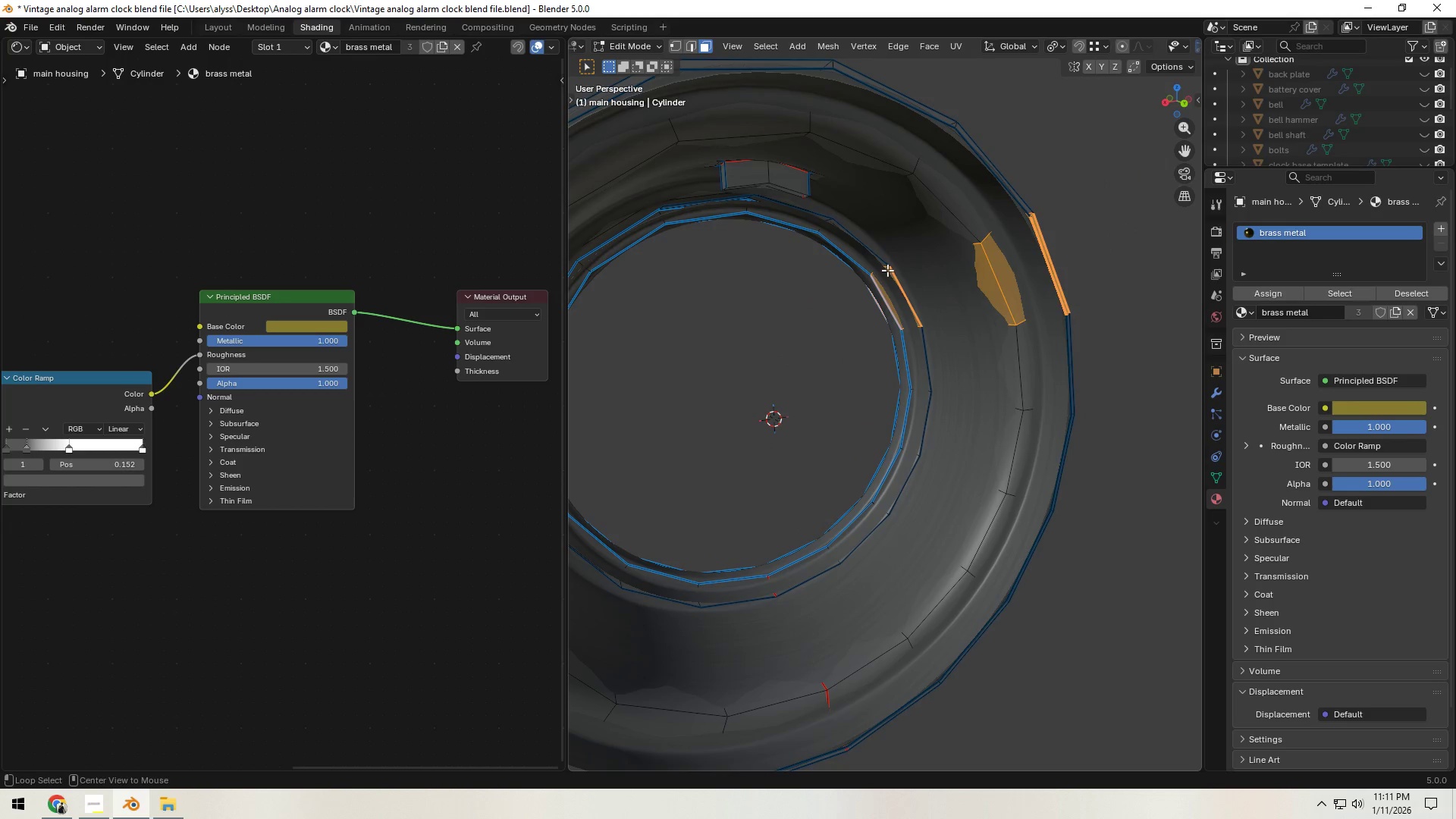 
double_click([887, 270])
 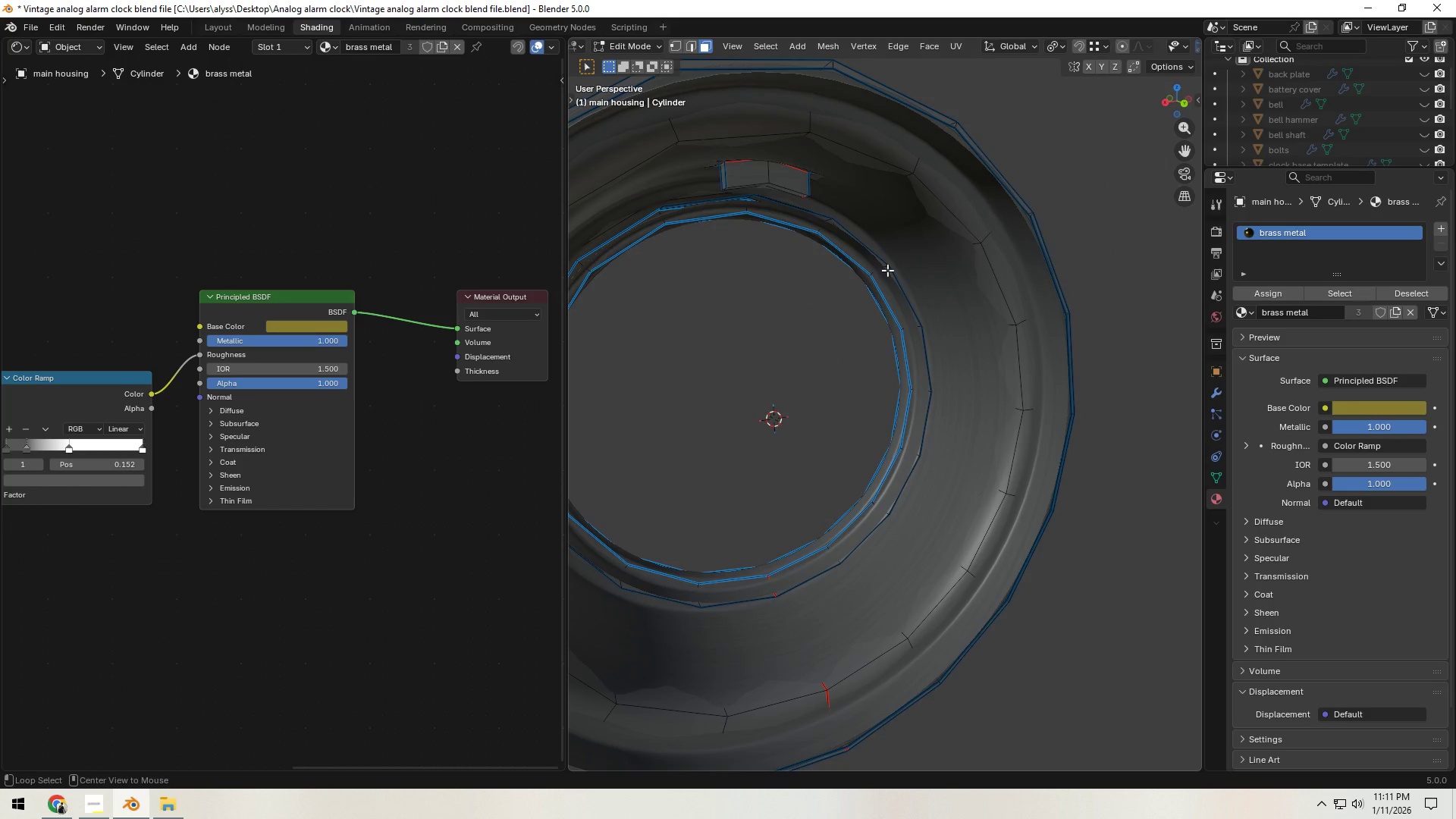 
hold_key(key=AltLeft, duration=1.14)
triple_click([887, 270])
 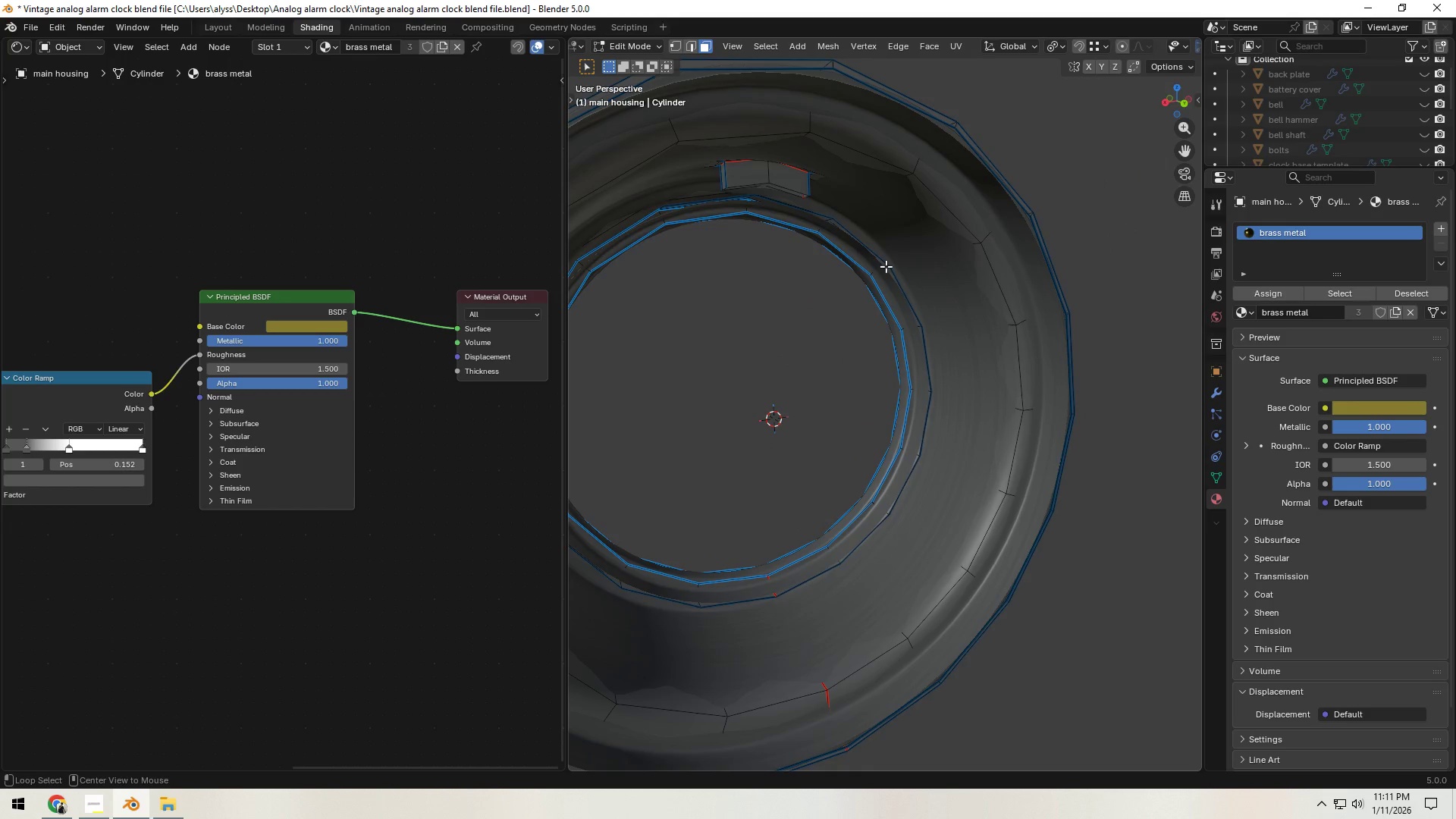 
triple_click([886, 266])
 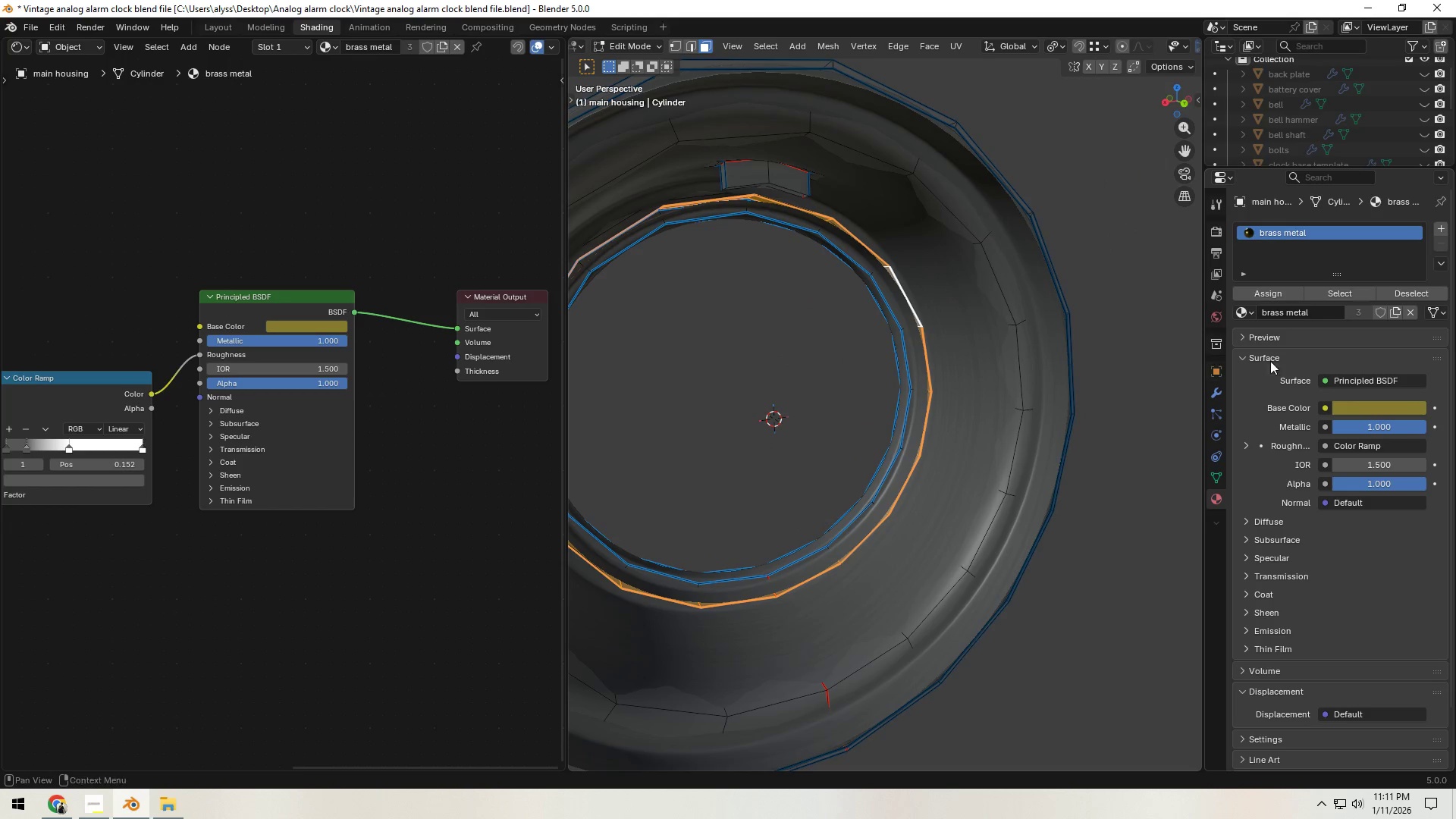 
scroll: coordinate [1303, 339], scroll_direction: up, amount: 2.0
 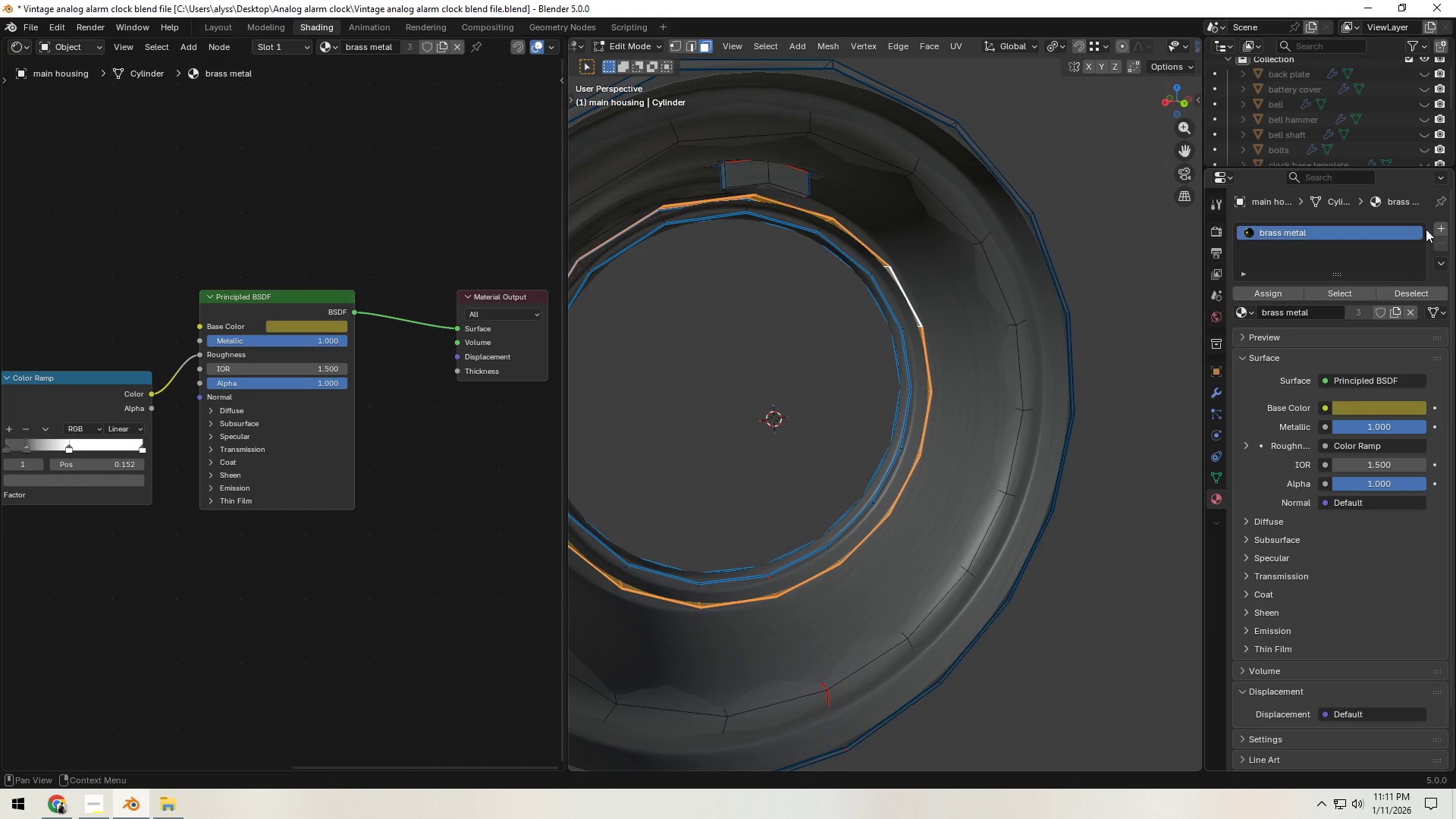 
left_click([1438, 225])
 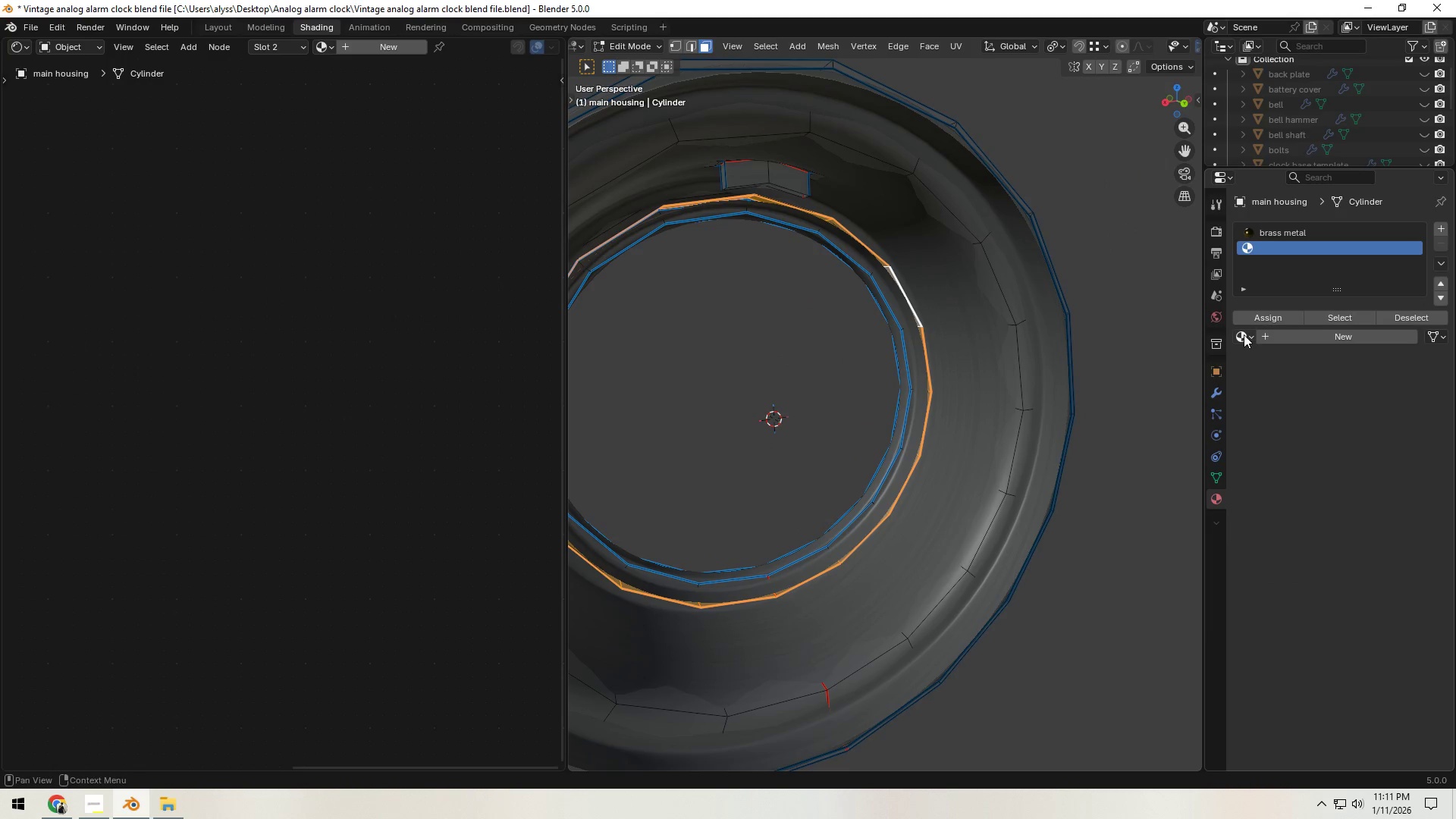 
left_click([1247, 334])
 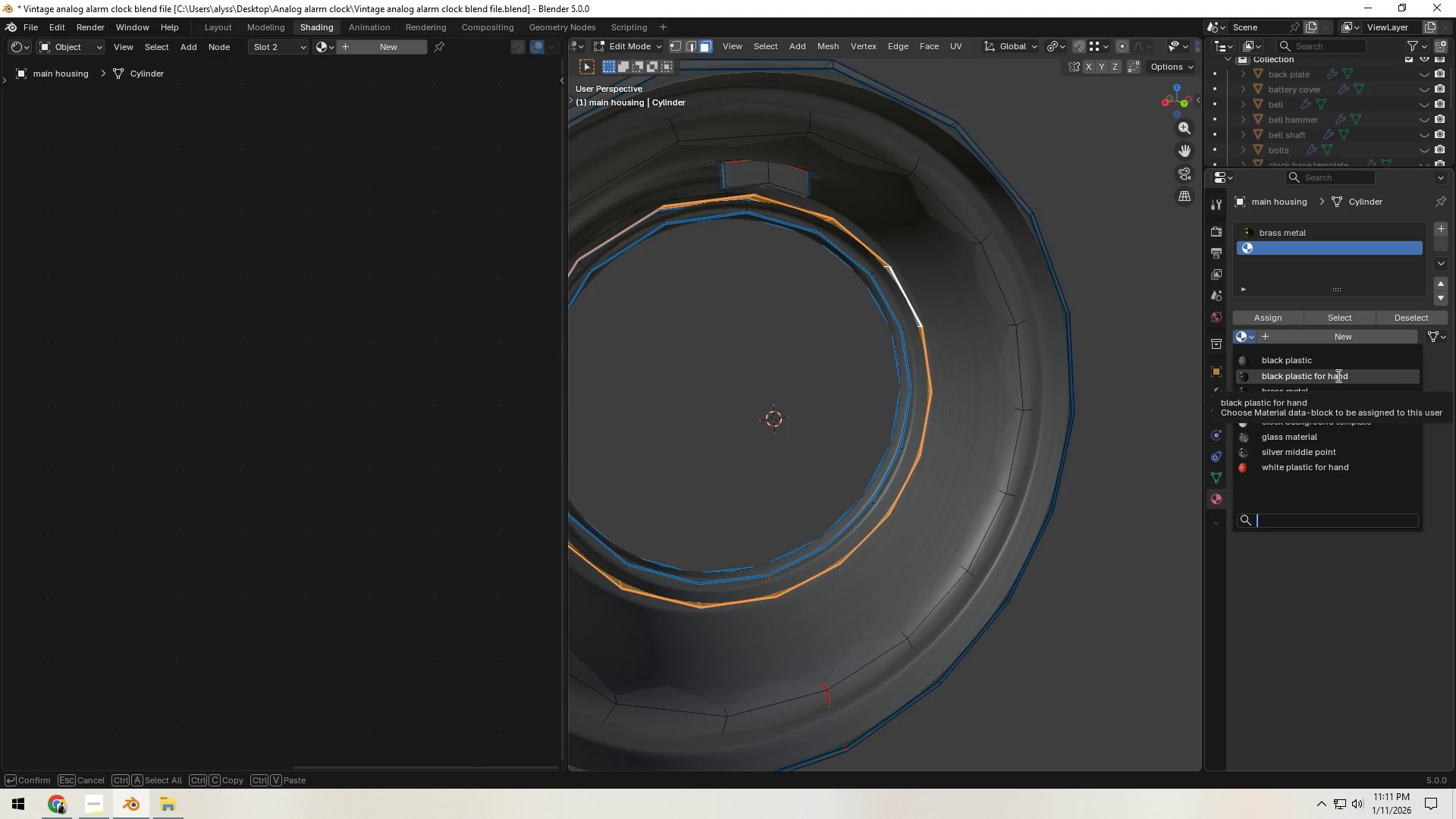 
wait(18.64)
 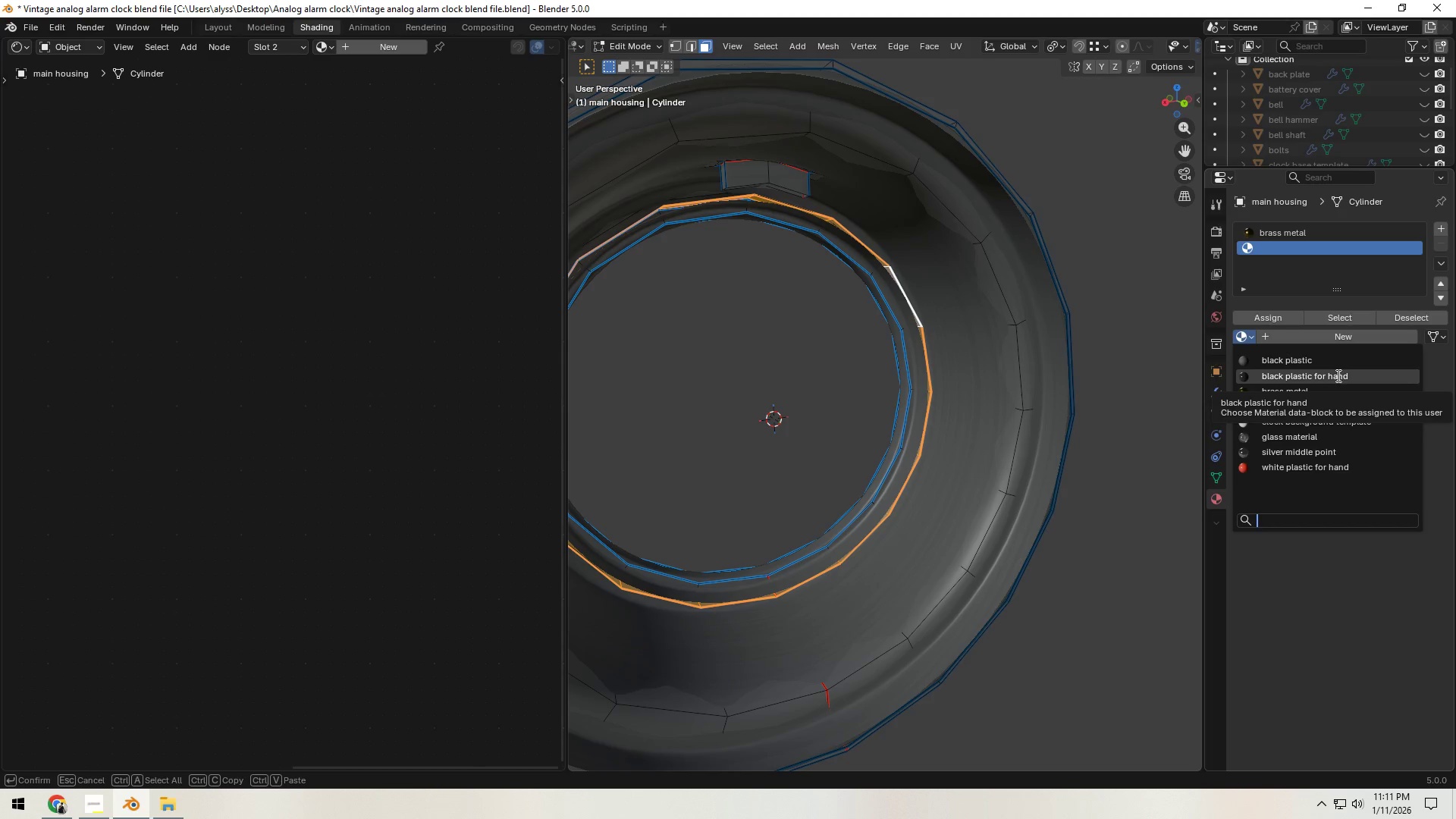 
left_click([1353, 374])
 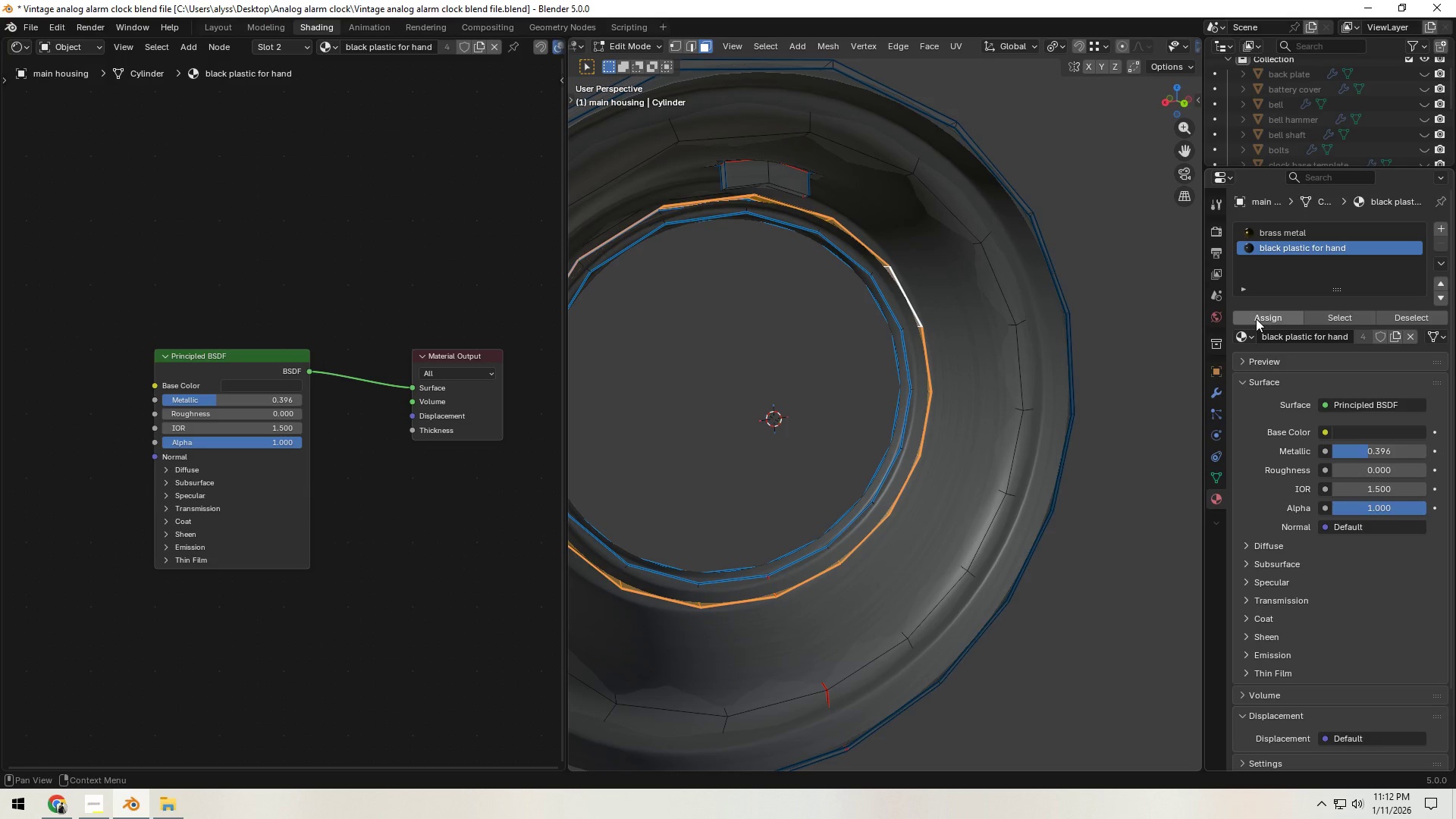 
left_click([1257, 318])
 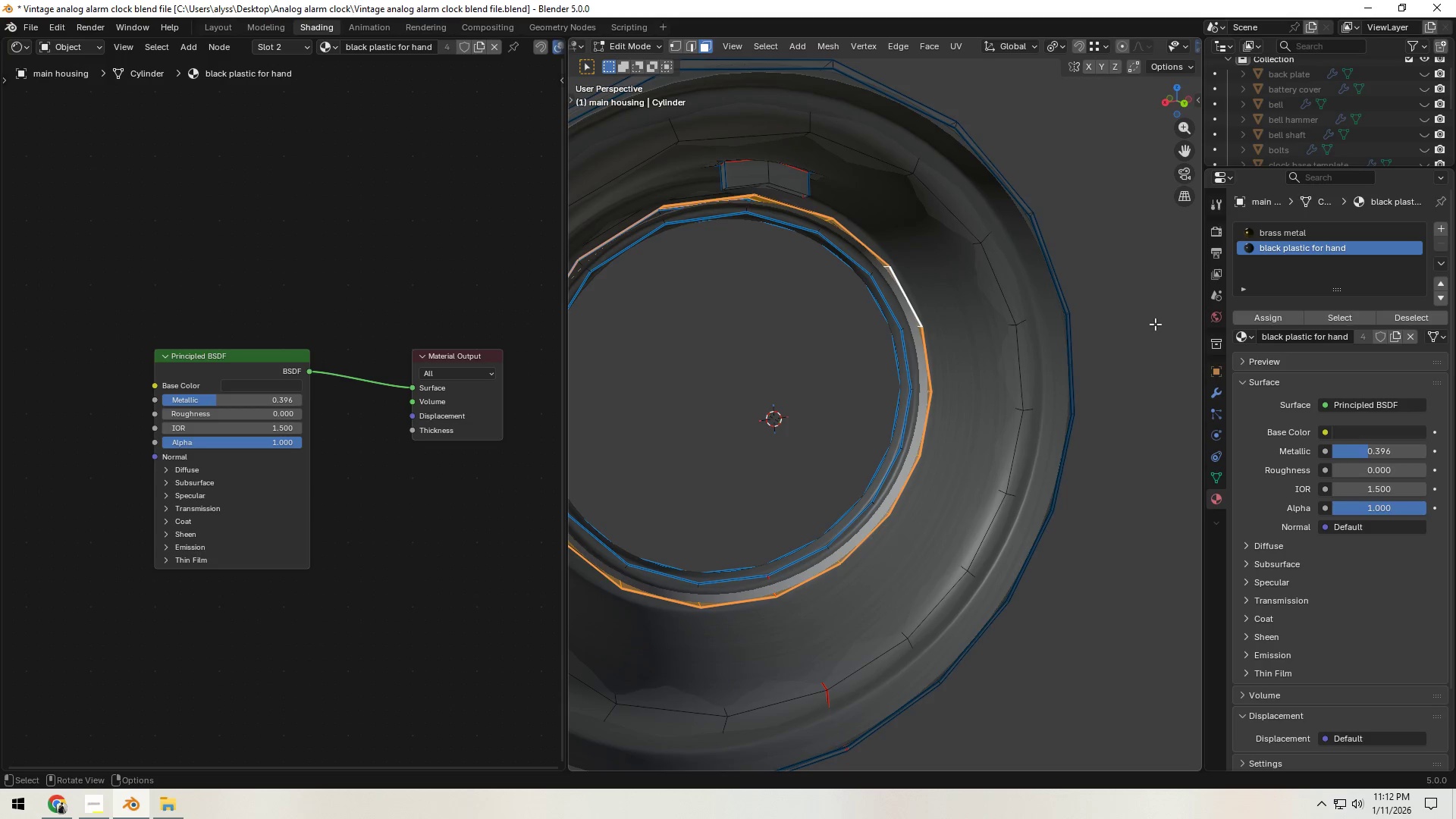 
left_click([1151, 324])
 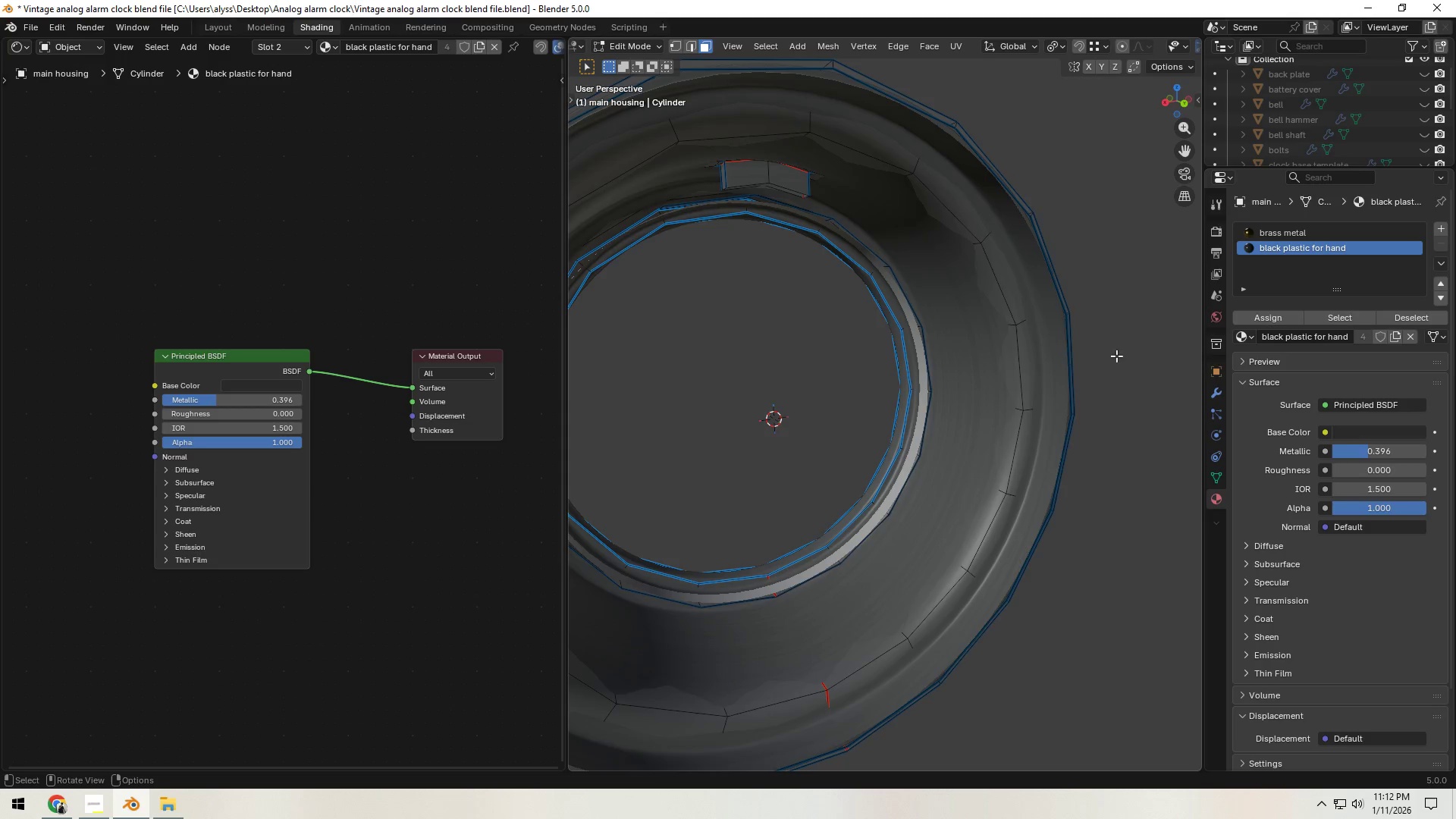 
scroll: coordinate [1103, 376], scroll_direction: down, amount: 2.0
 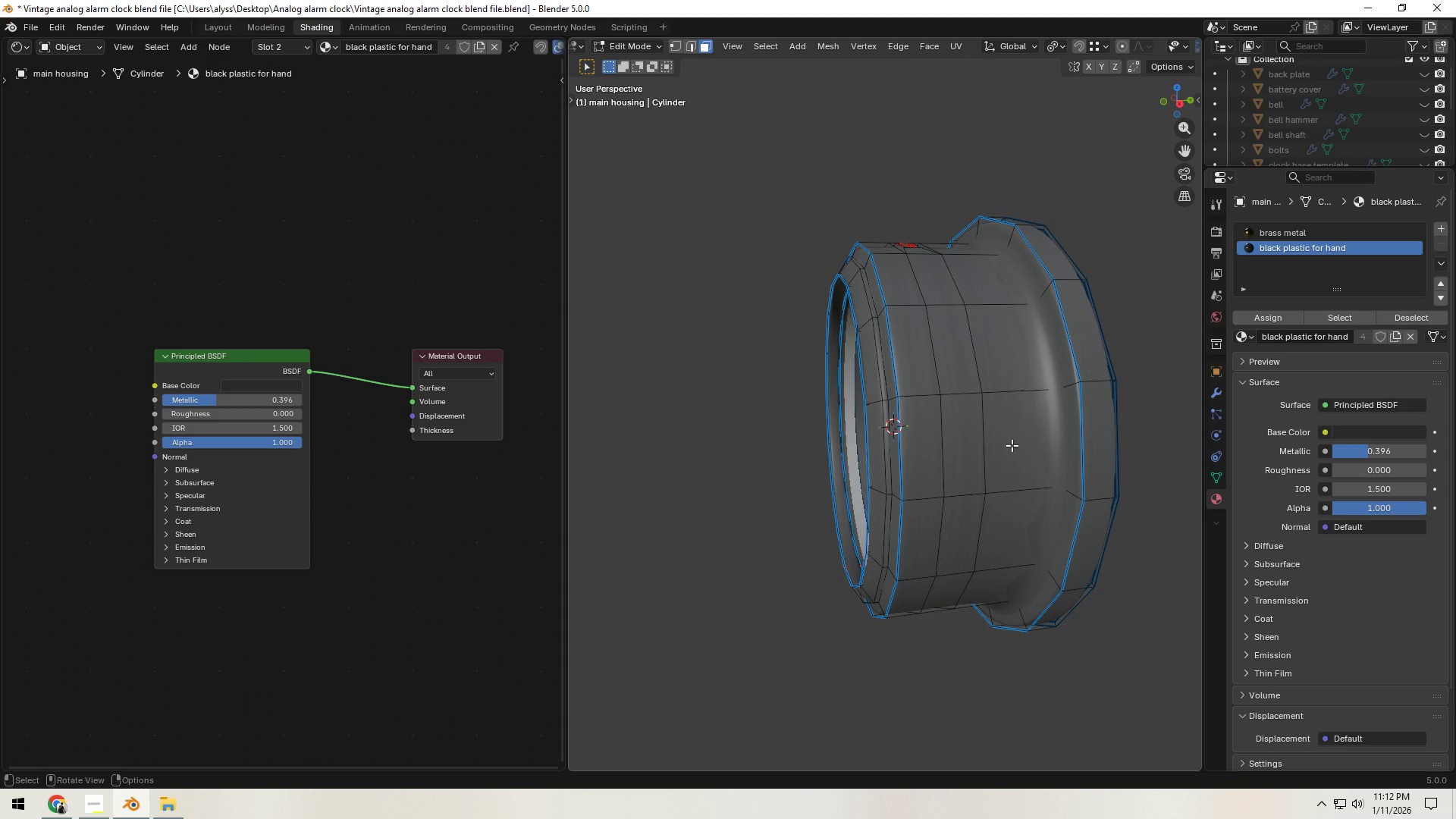 
key(Tab)
 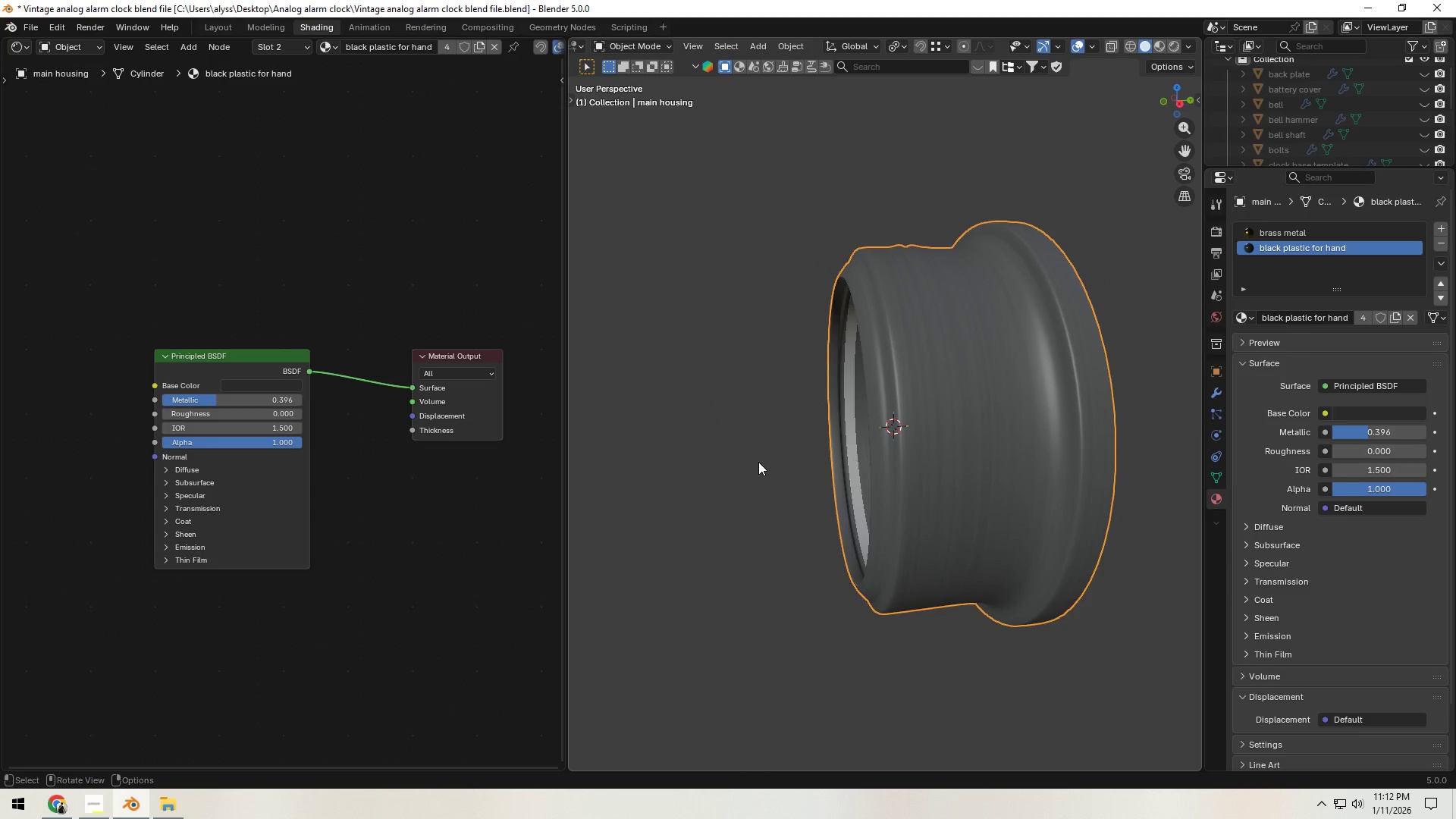 
left_click([726, 462])
 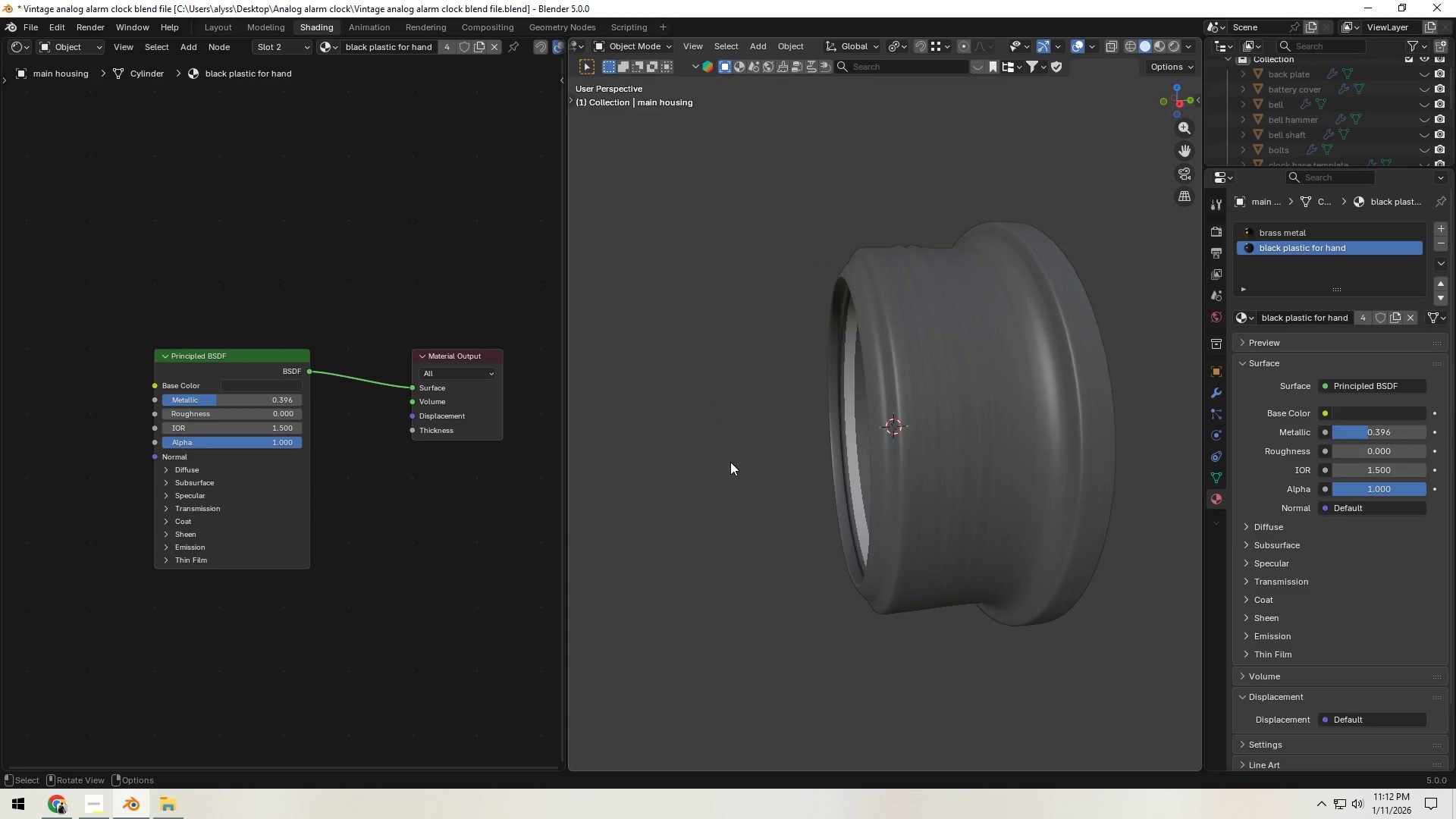 
key(Control+S)
 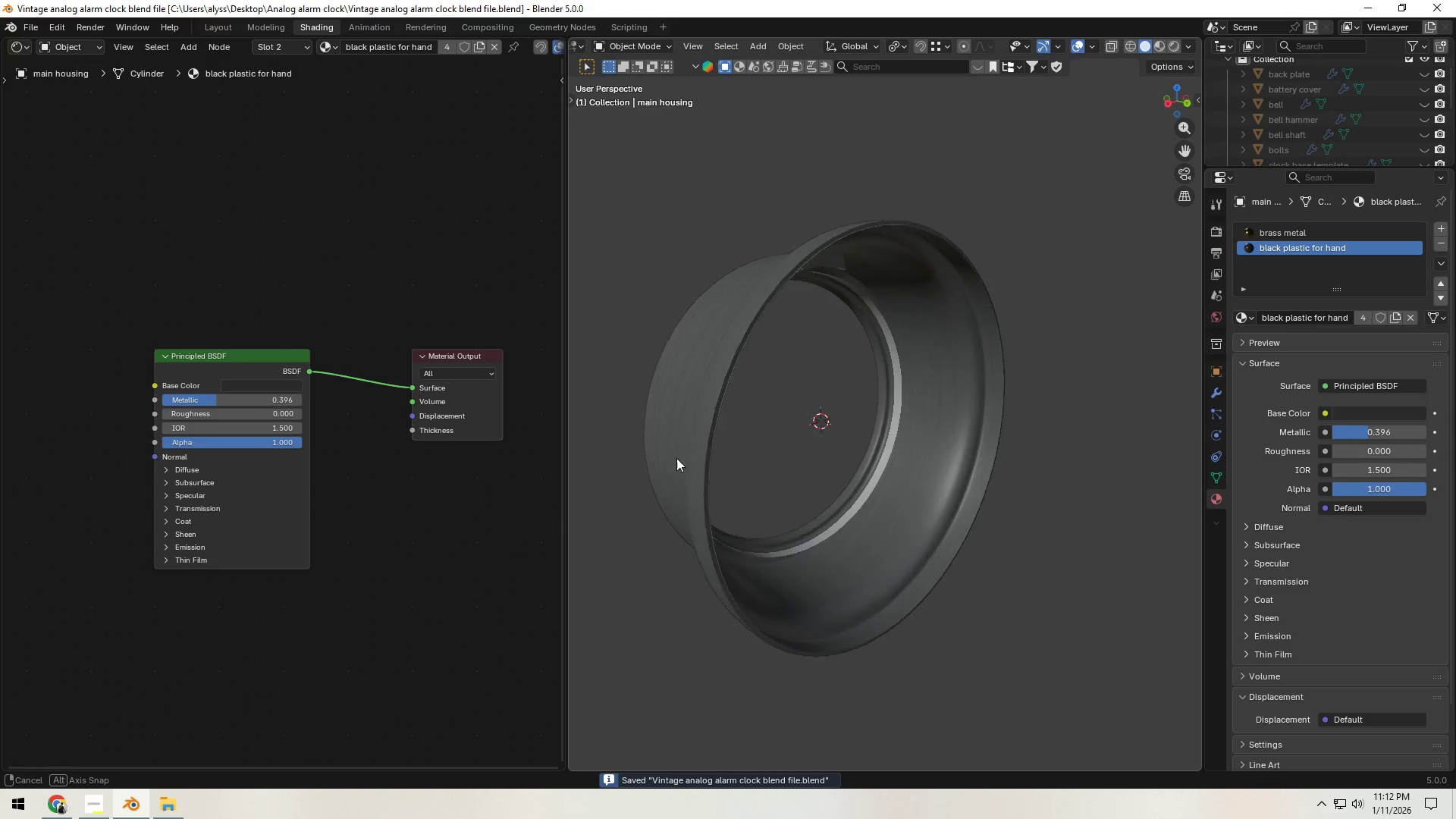 
scroll: coordinate [935, 444], scroll_direction: up, amount: 4.0
 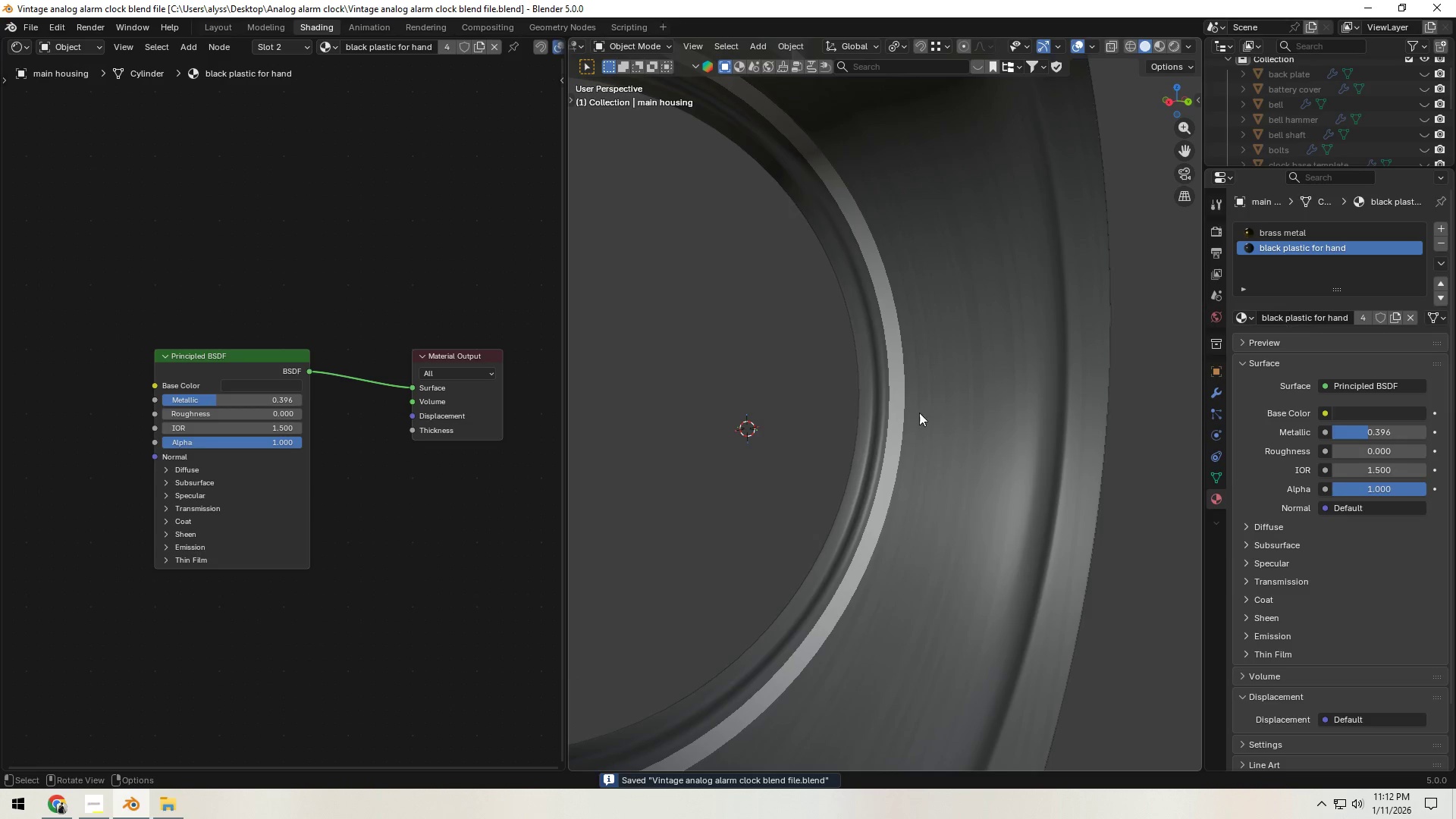 
key(Tab)
 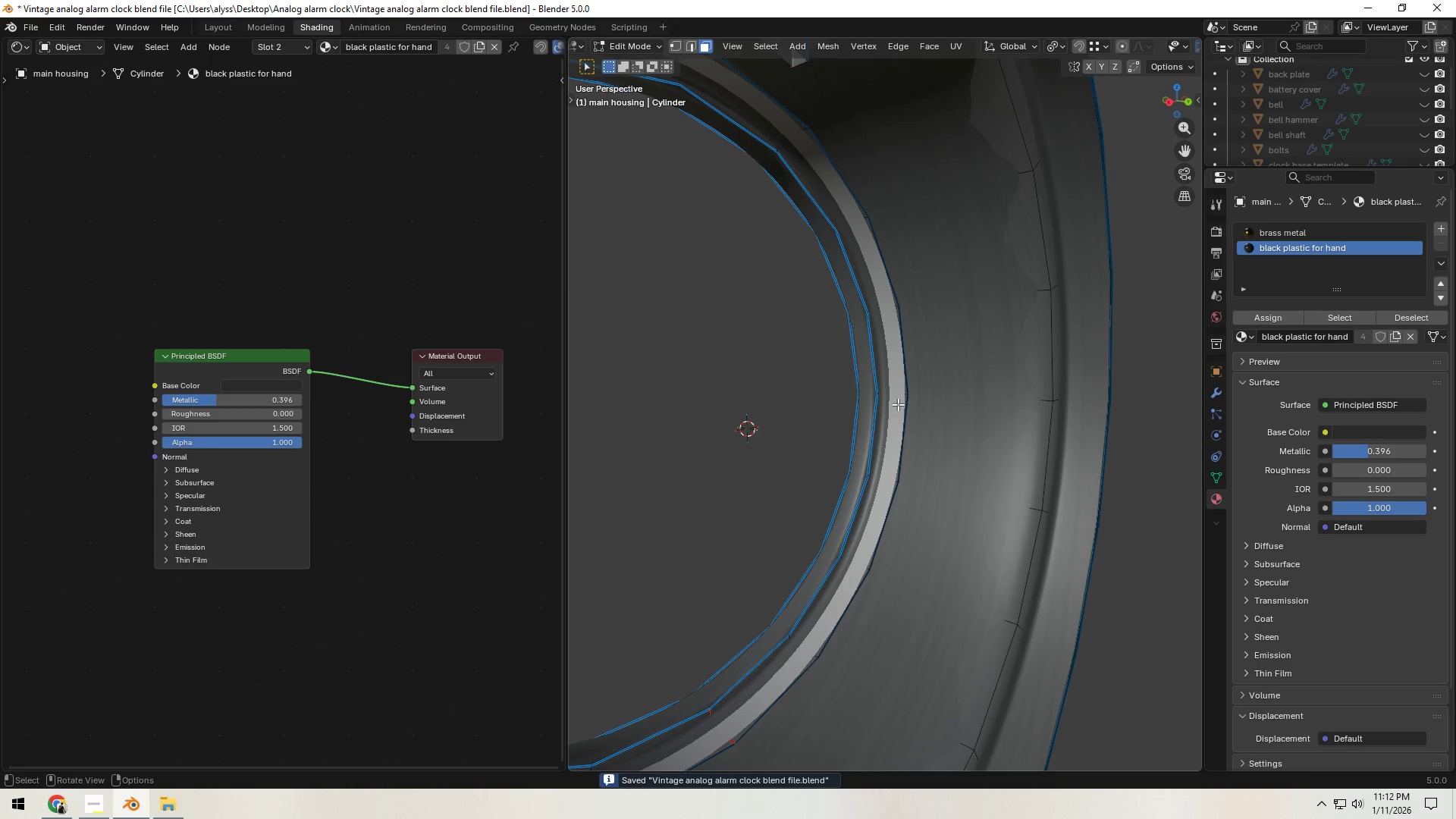 
hold_key(key=AltLeft, duration=0.78)
left_click([899, 388])
 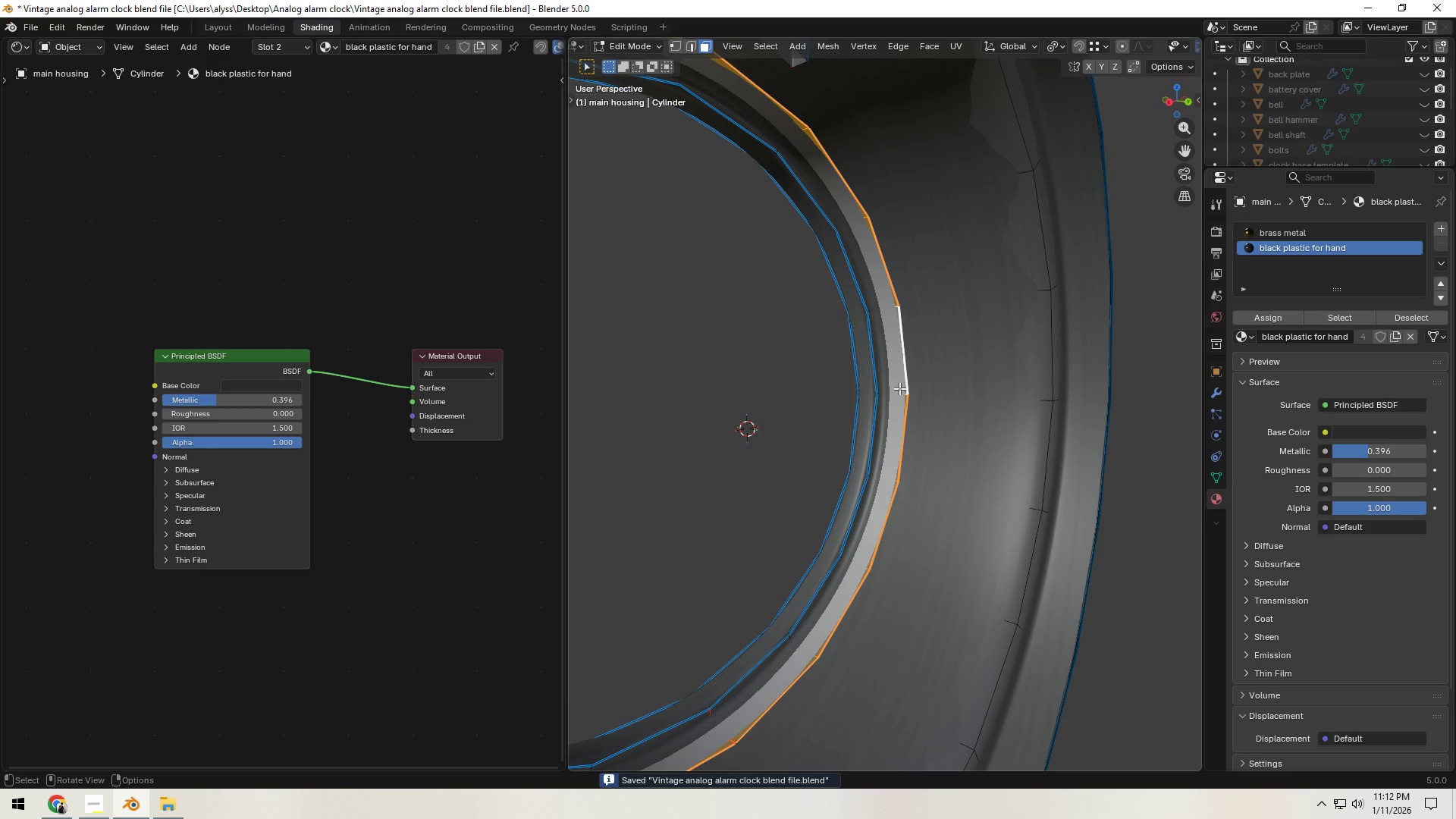 
 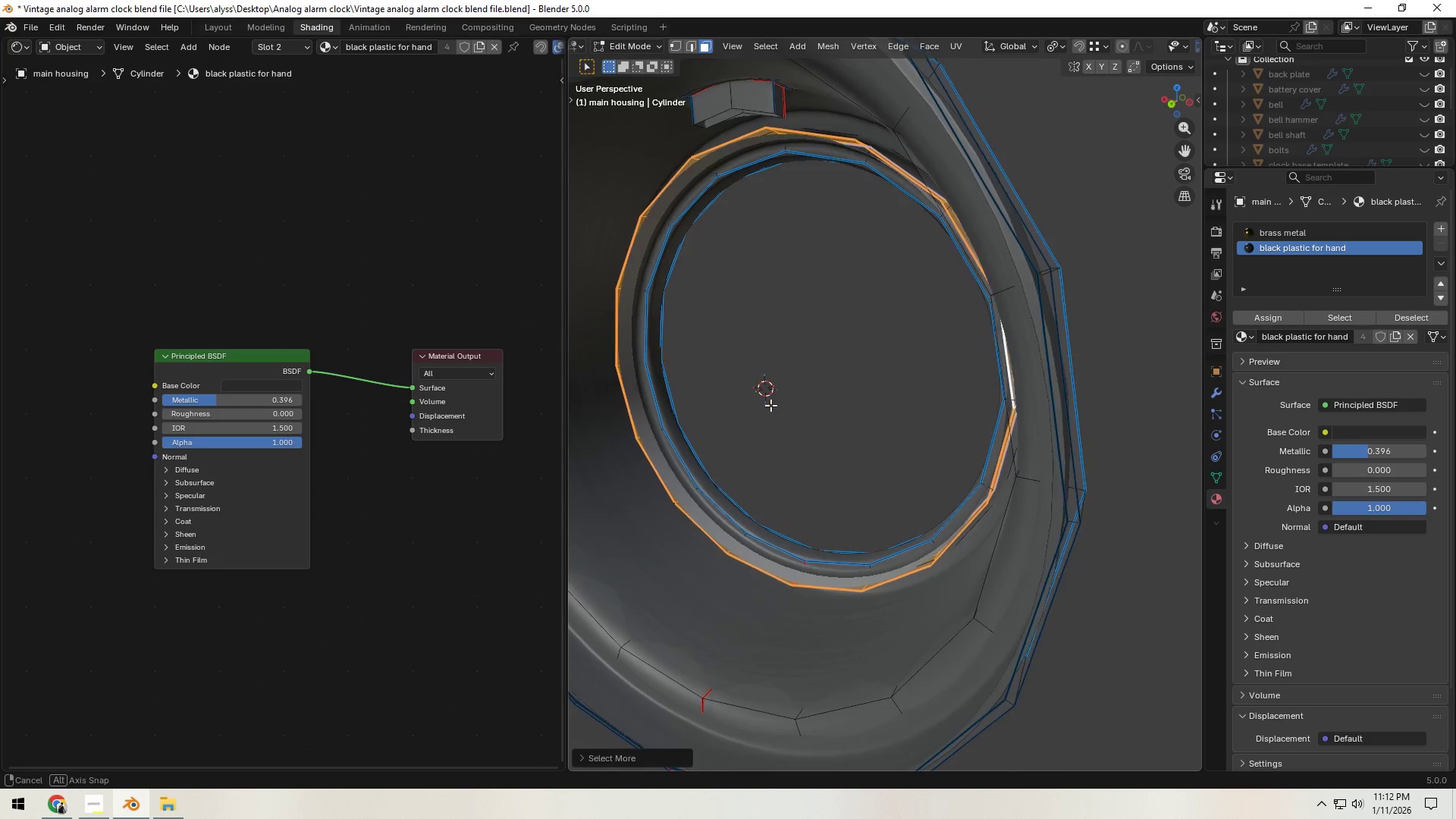 
 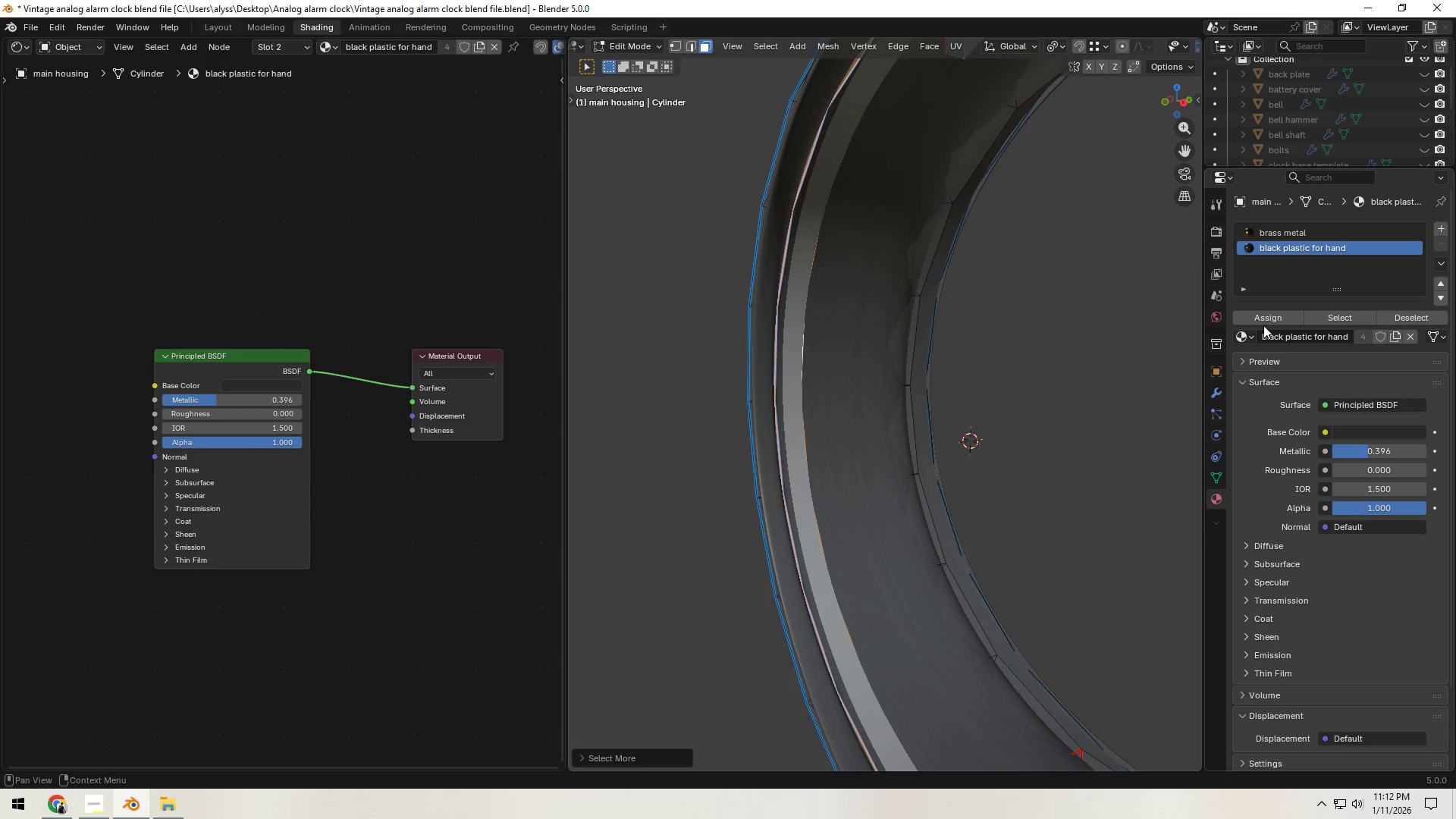 
left_click([1266, 322])
 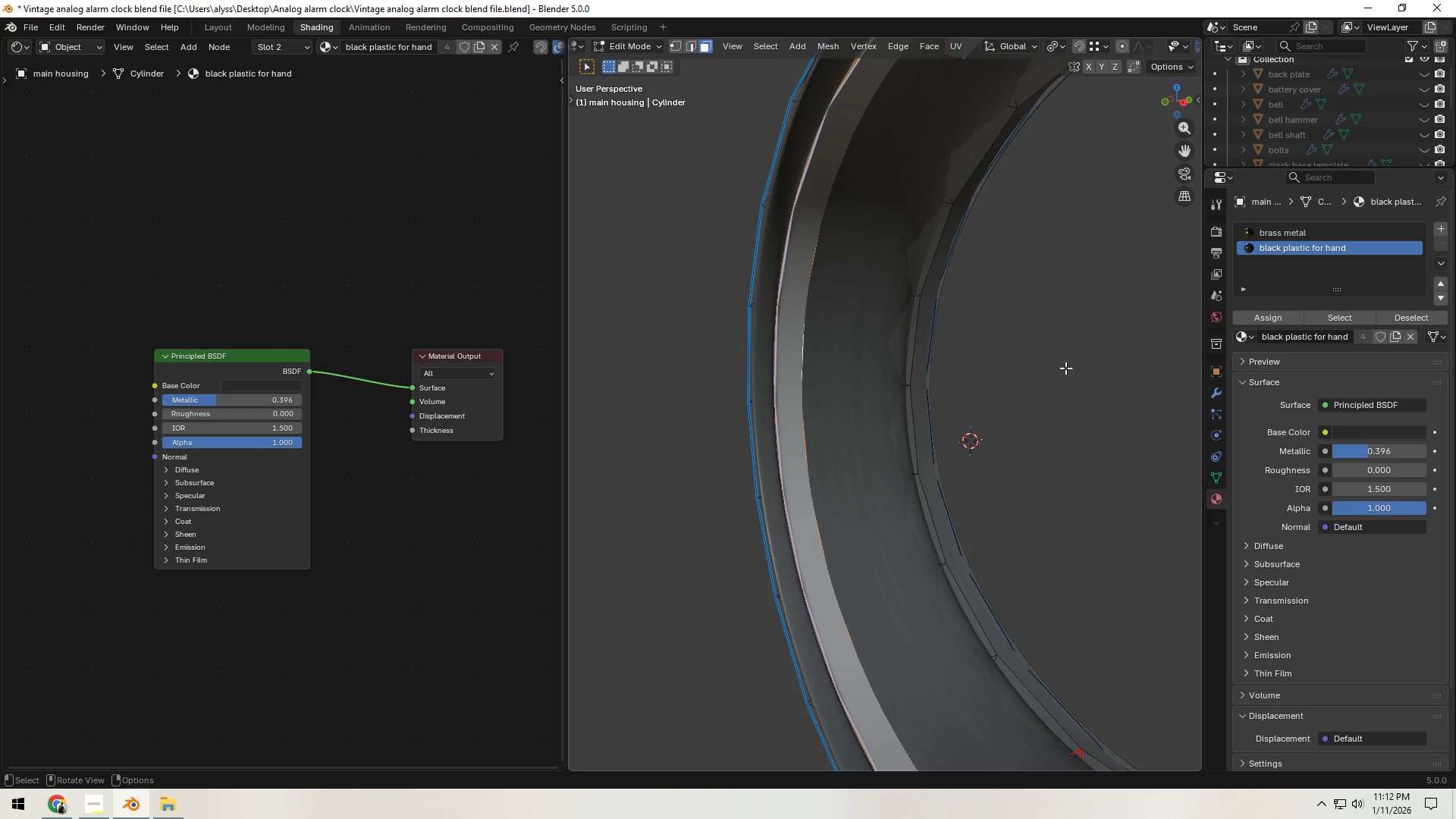 
left_click([1054, 369])
 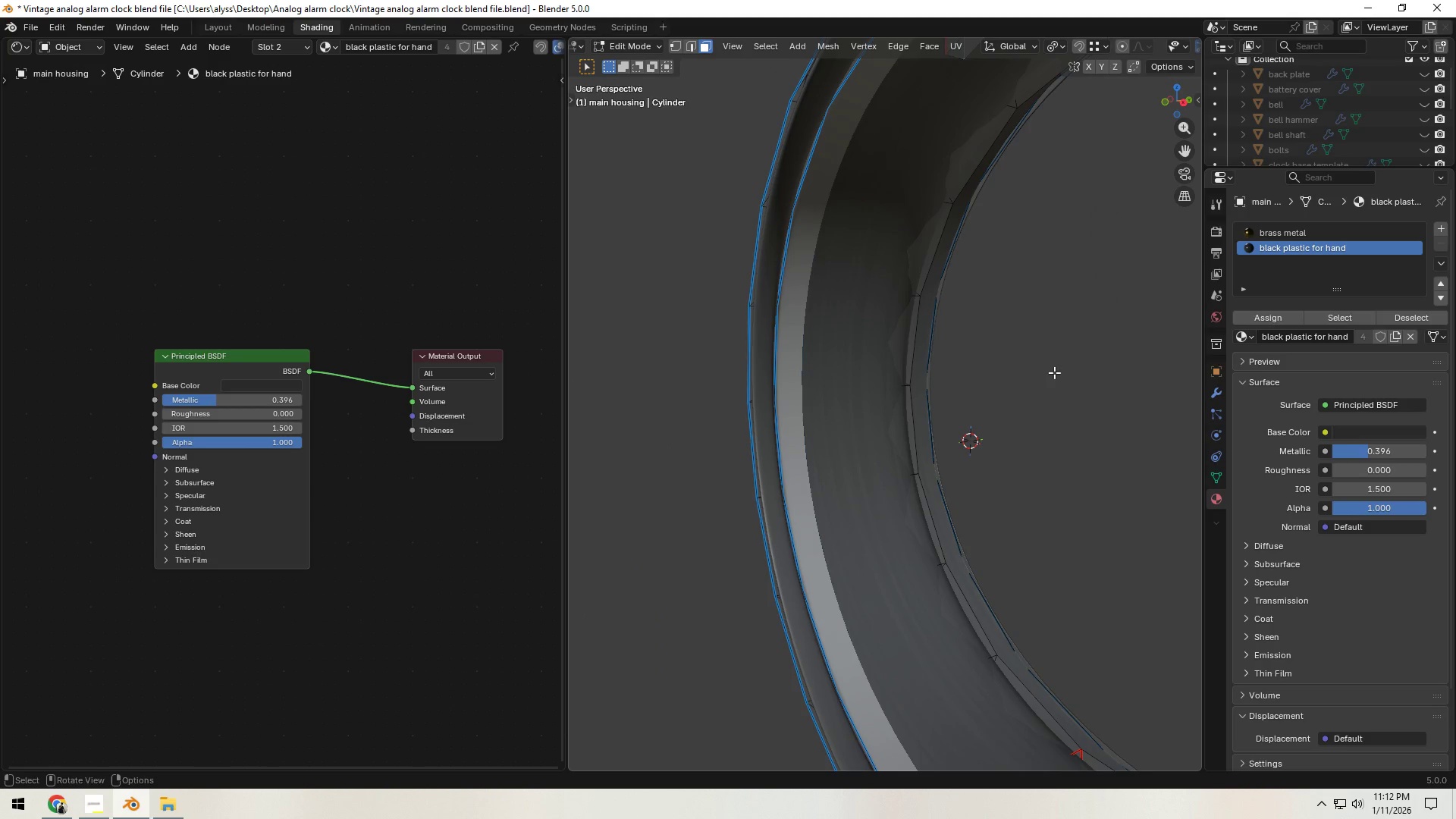 
key(Control+S)
 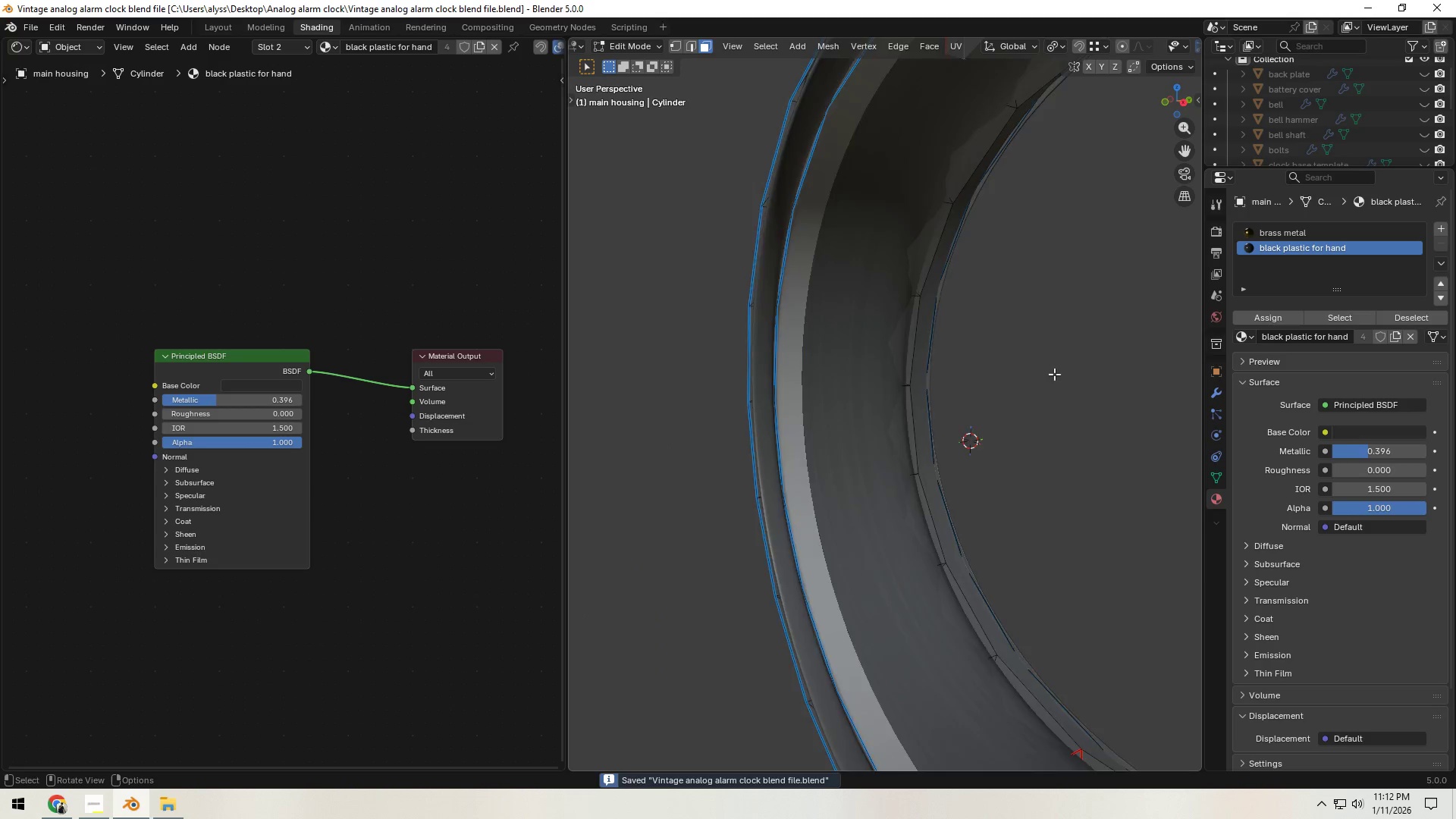 
scroll: coordinate [1053, 378], scroll_direction: down, amount: 5.0
 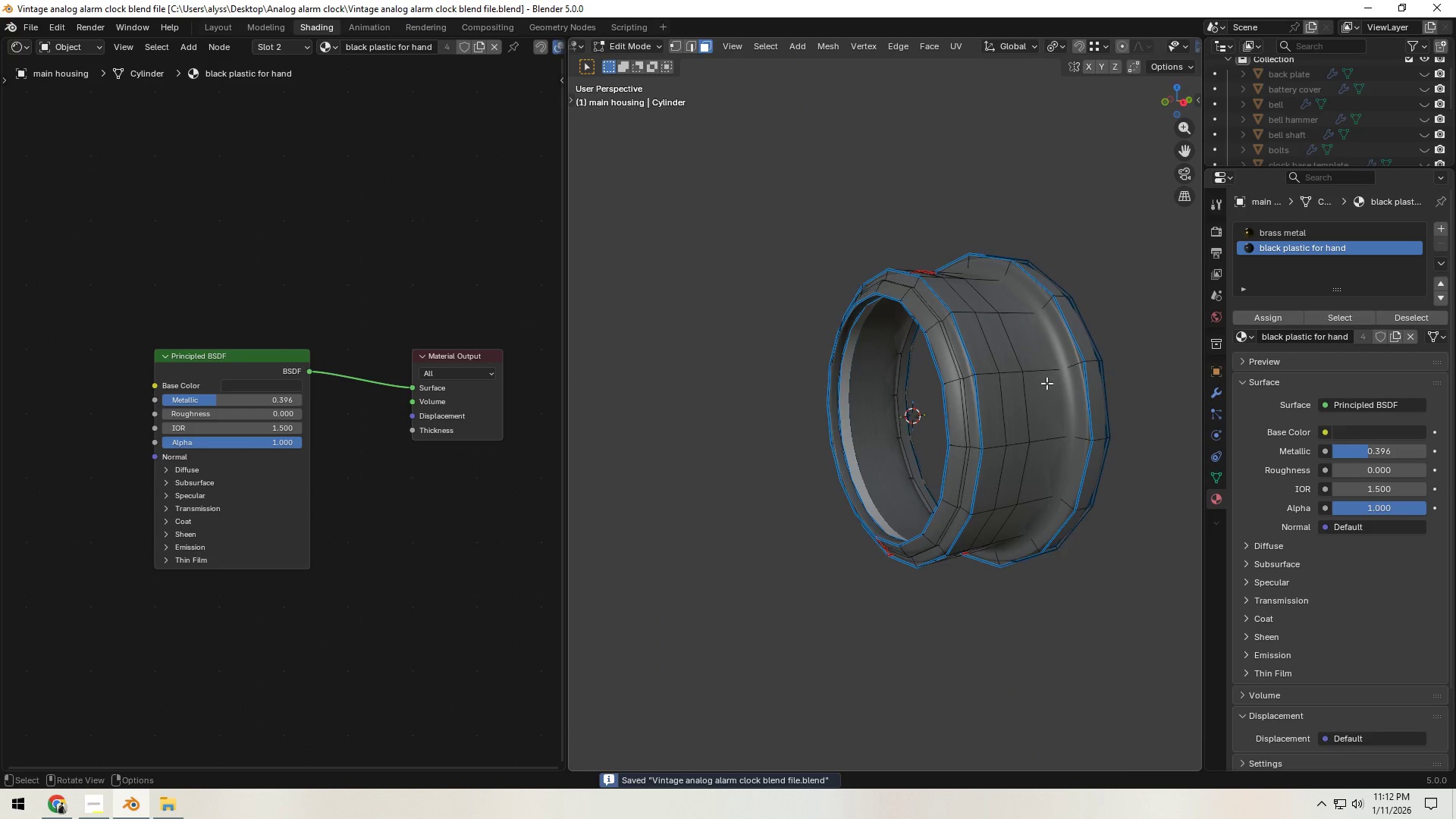 
key(Tab)
 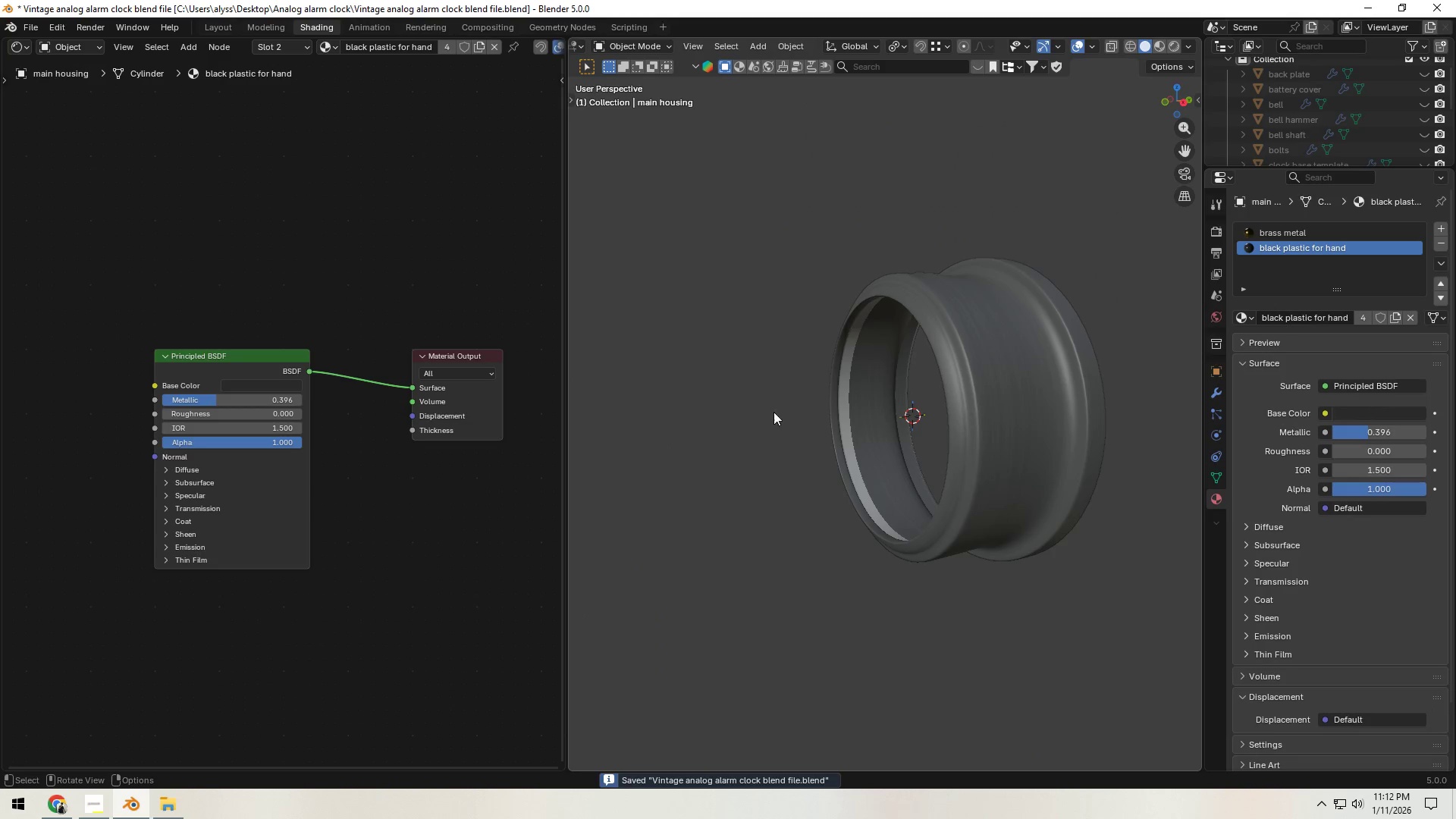 
left_click([732, 413])
 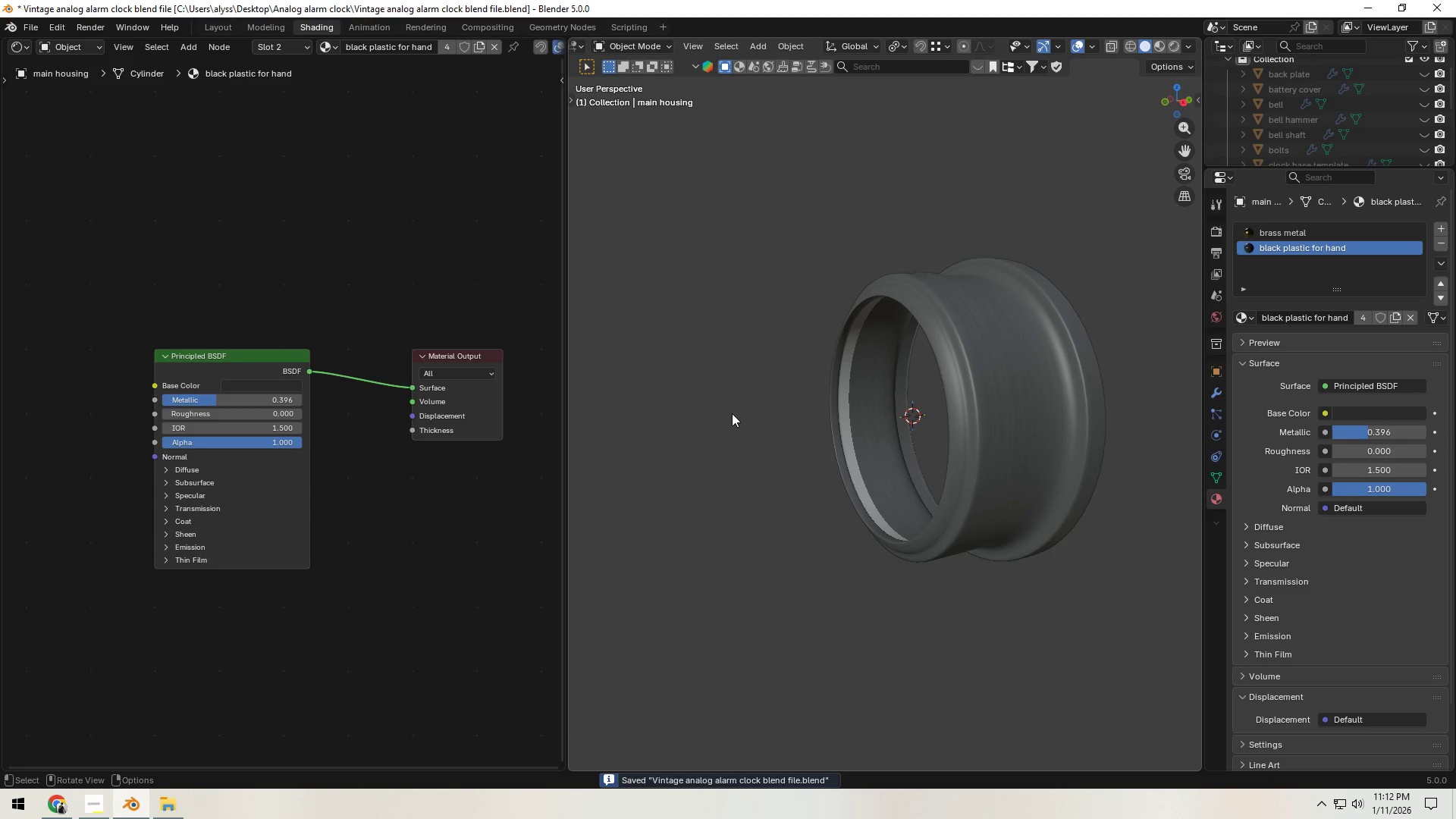 
key(Control+S)
 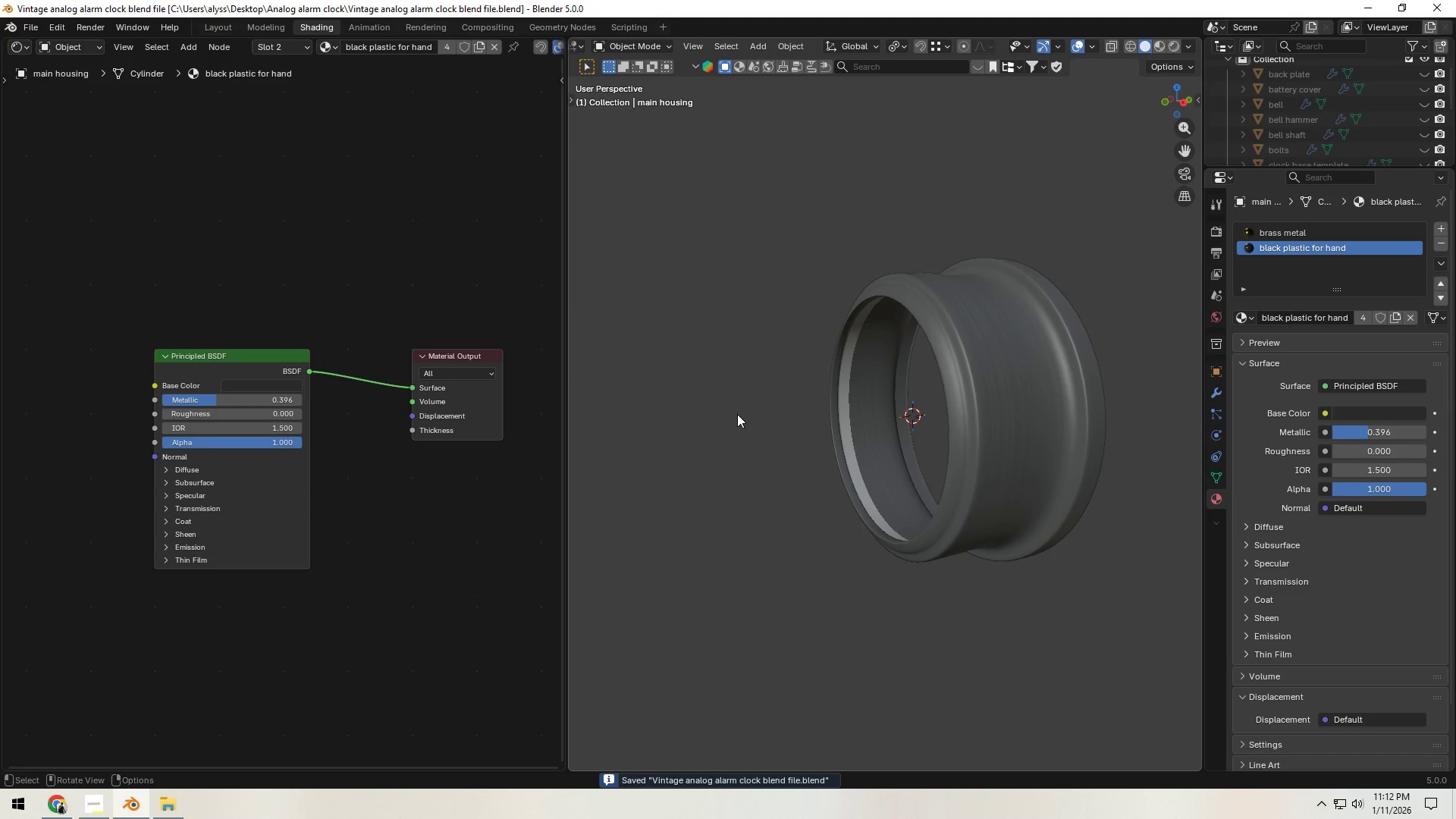 
key(Alt+H)
 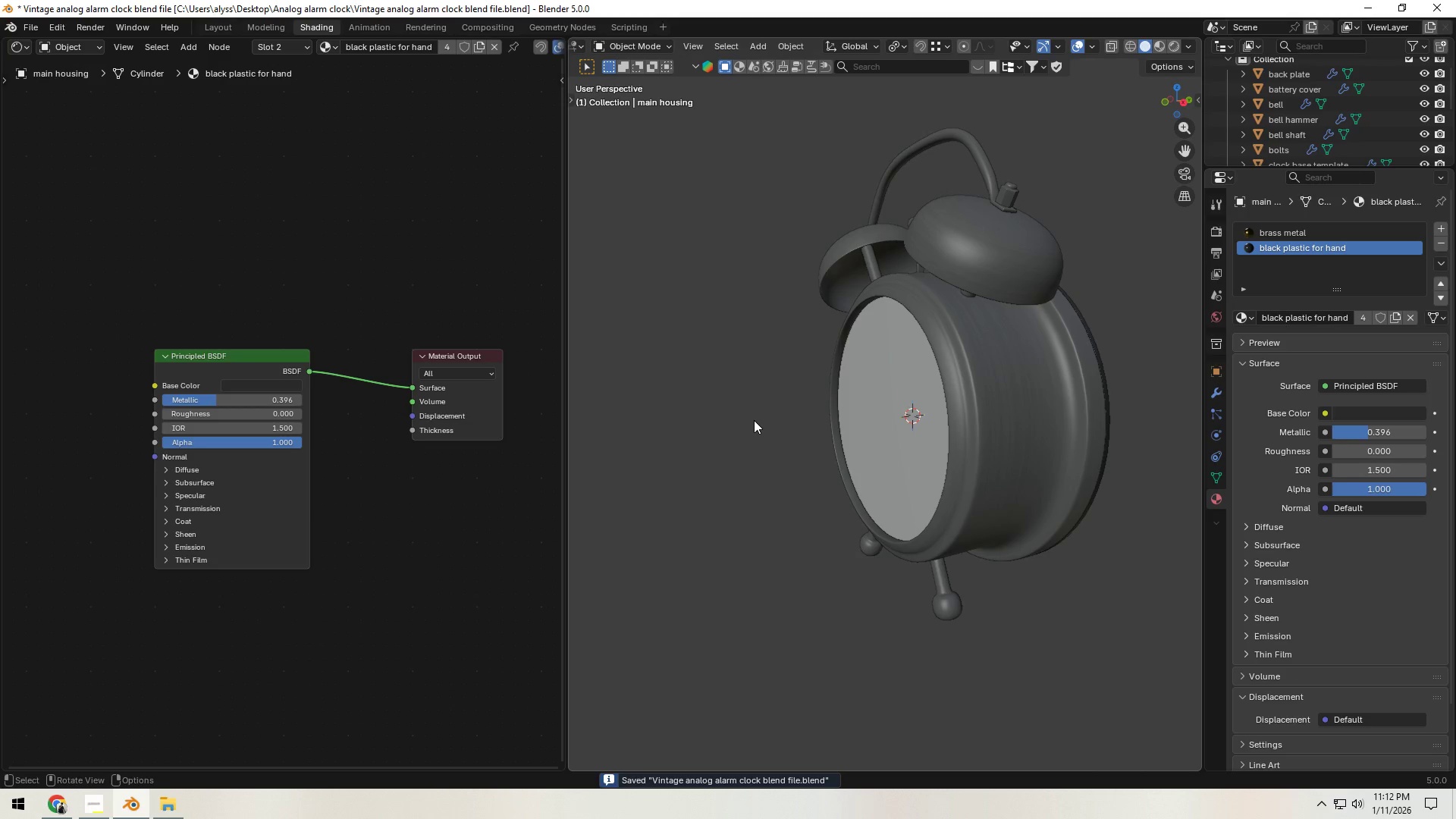 
key(Control+S)
 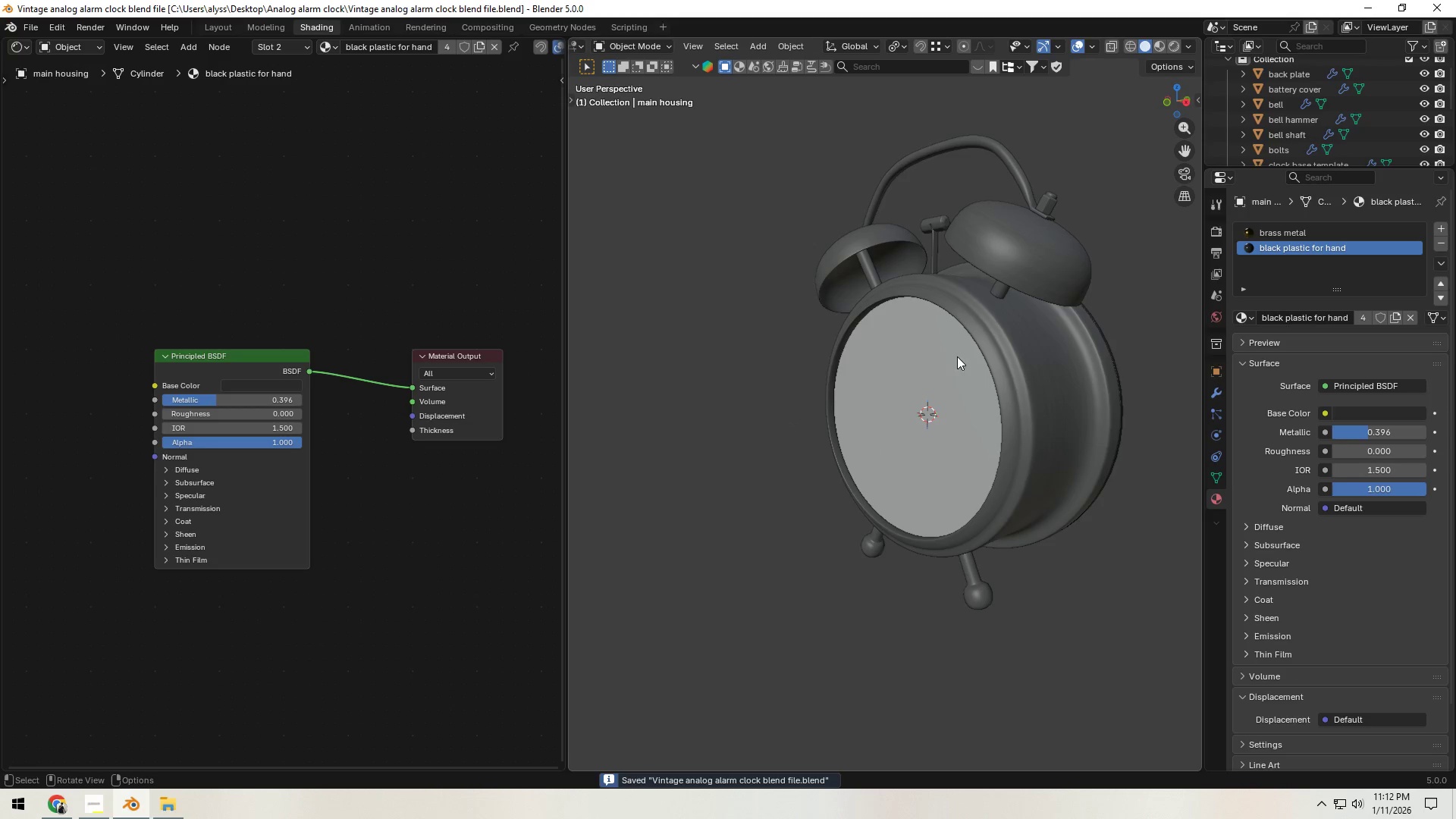 
key(Shift+ShiftLeft)
 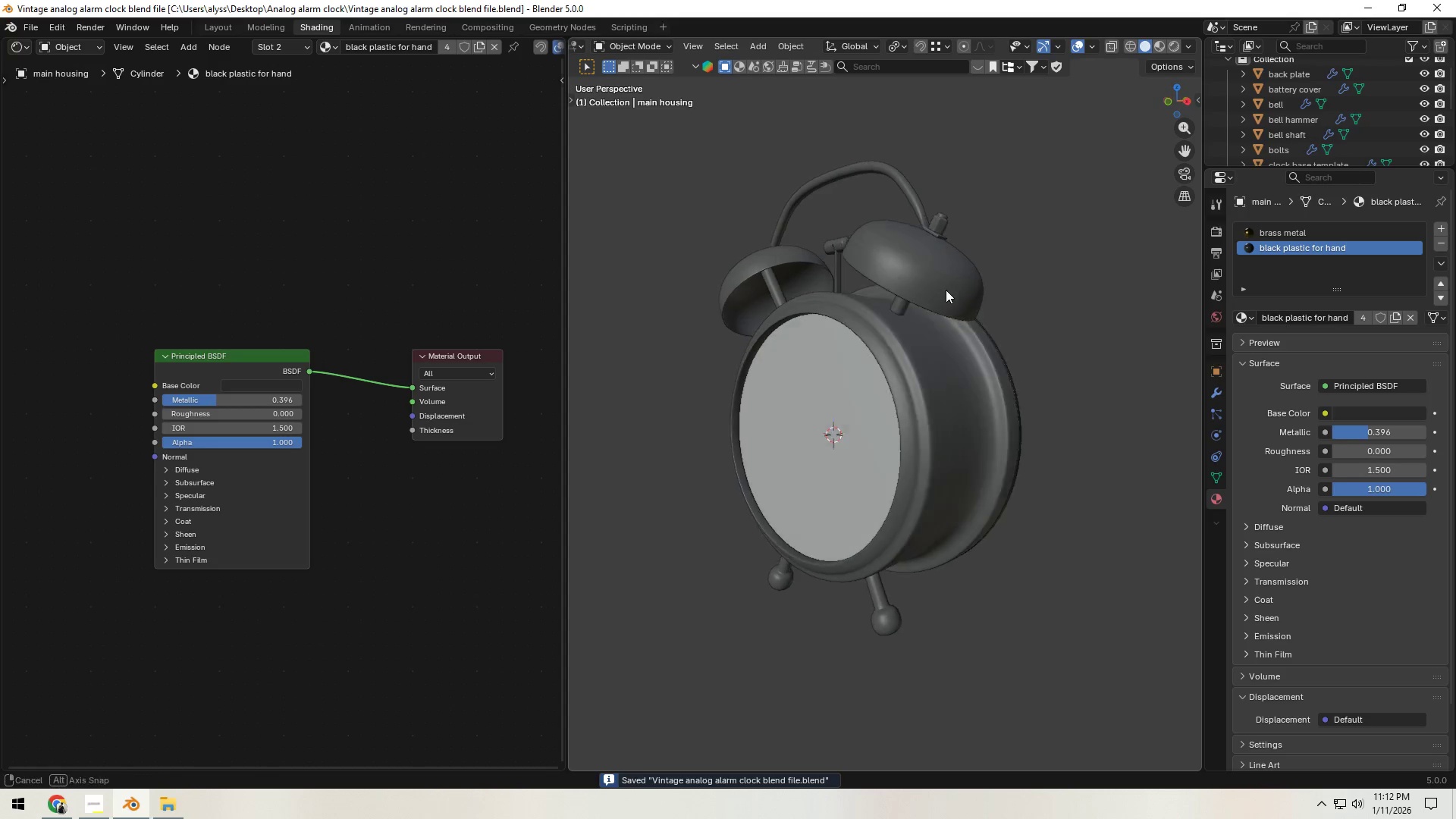 
scroll: coordinate [867, 283], scroll_direction: up, amount: 4.0
 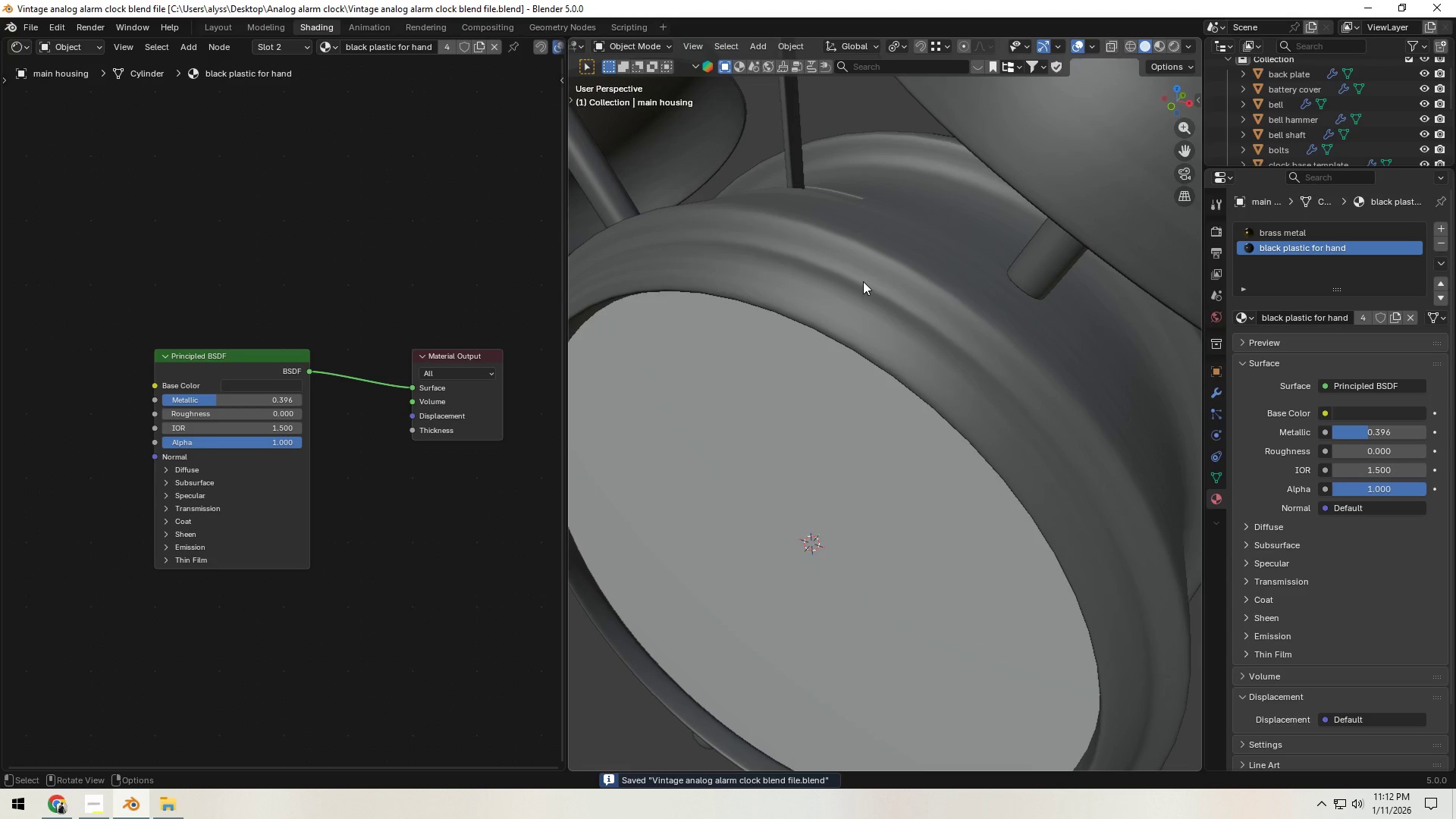 
hold_key(key=ShiftLeft, duration=0.36)
 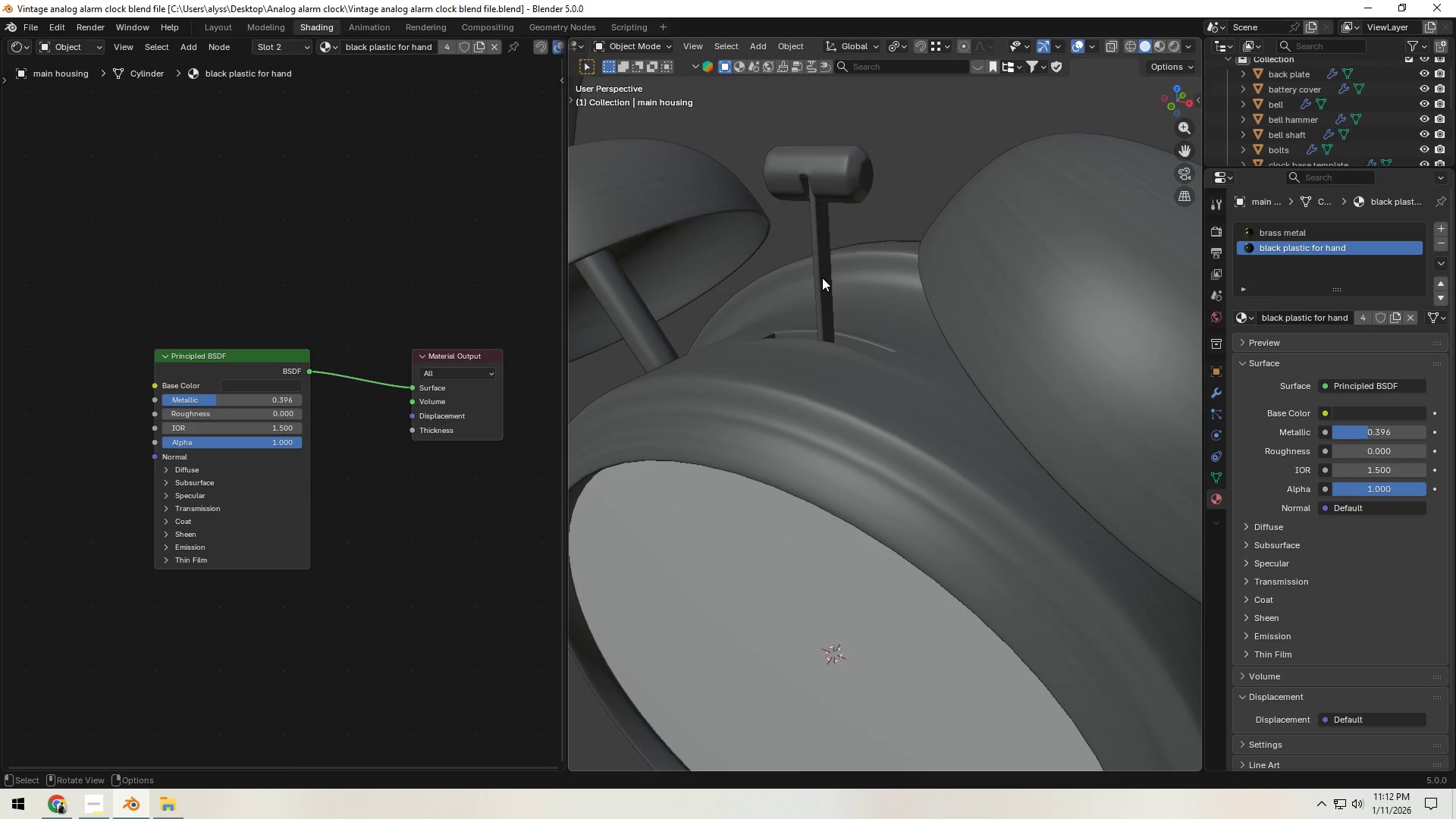 
left_click([822, 278])
 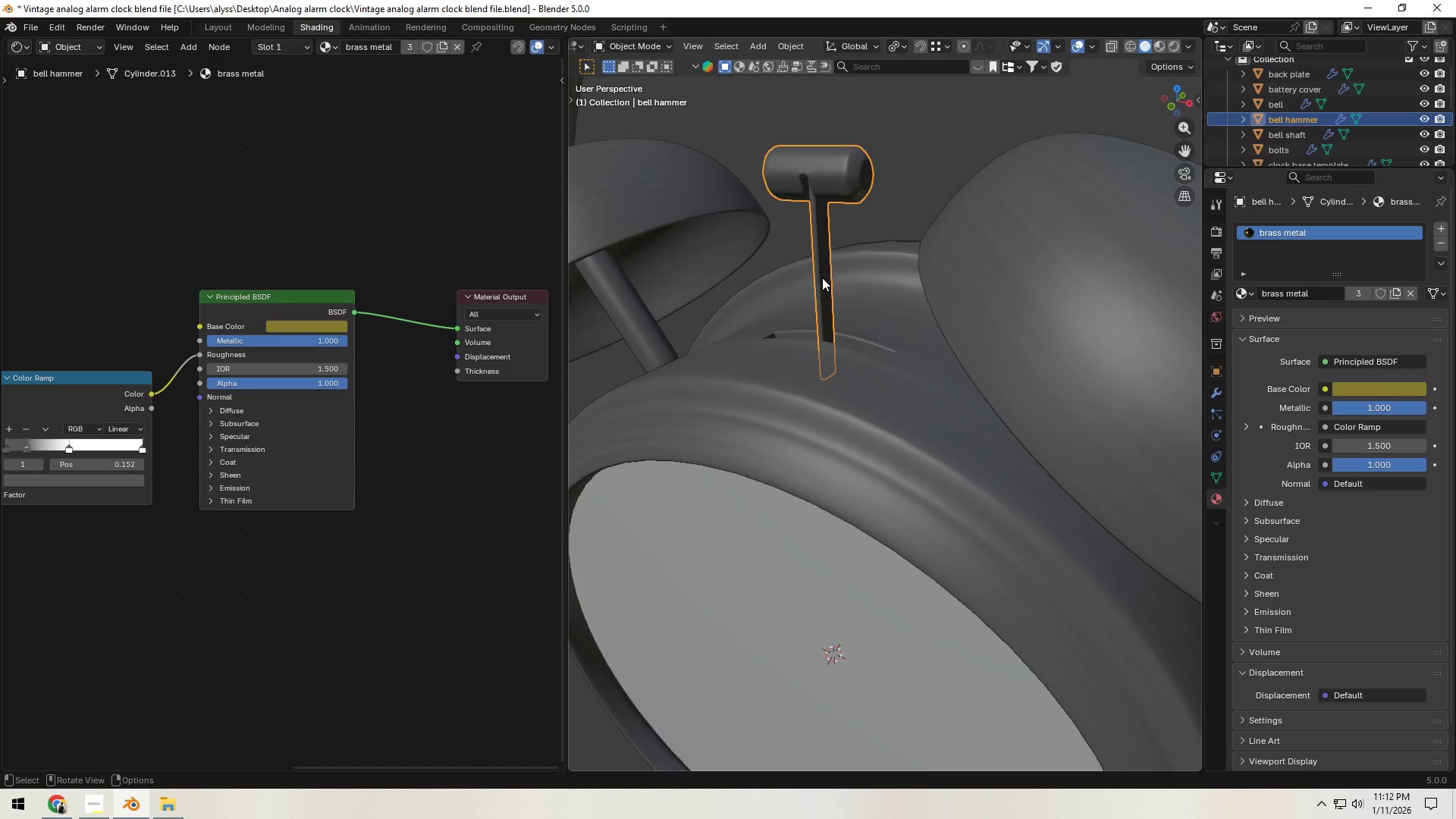 
key(Tab)
 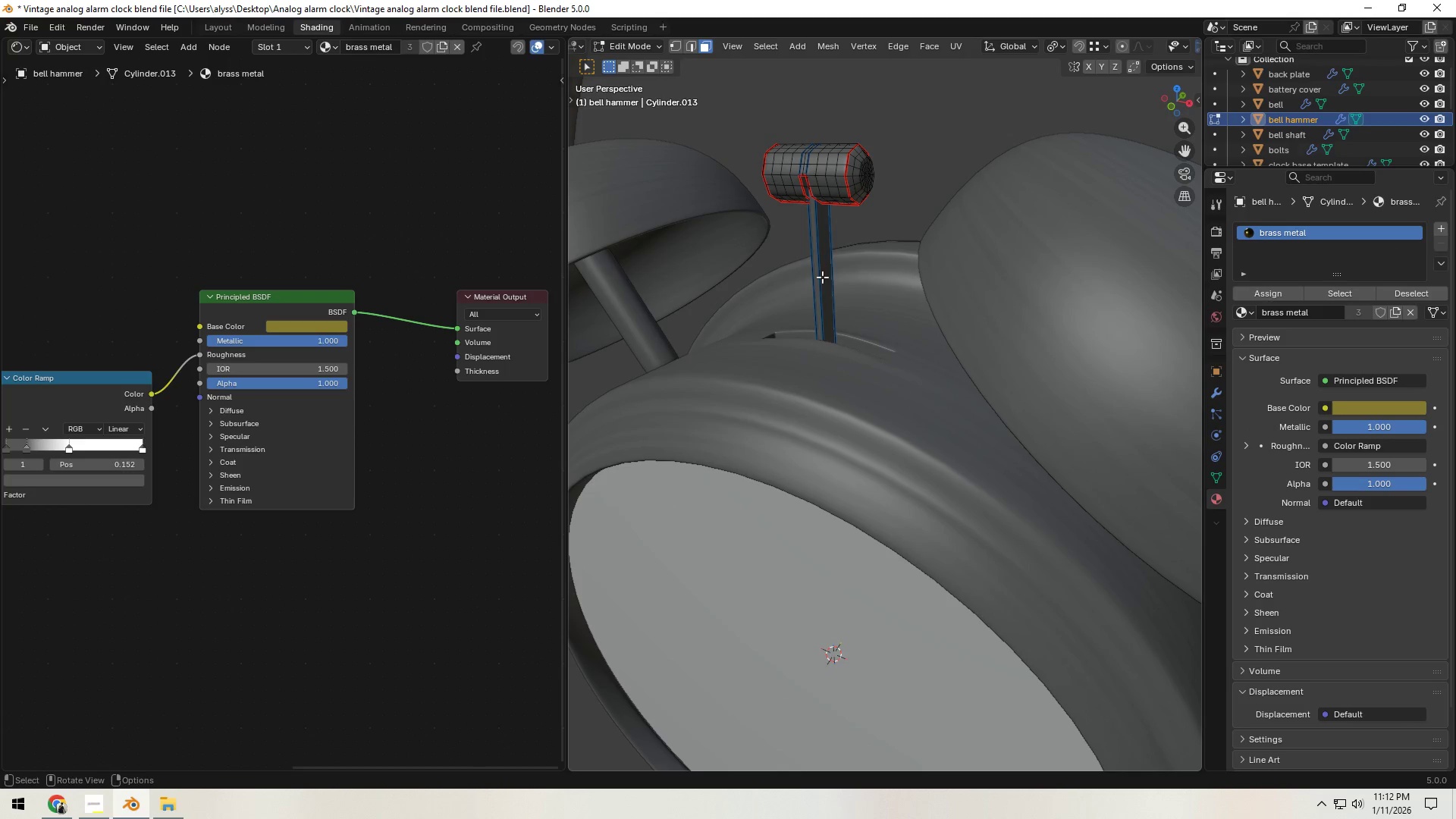 
left_click([822, 275])
 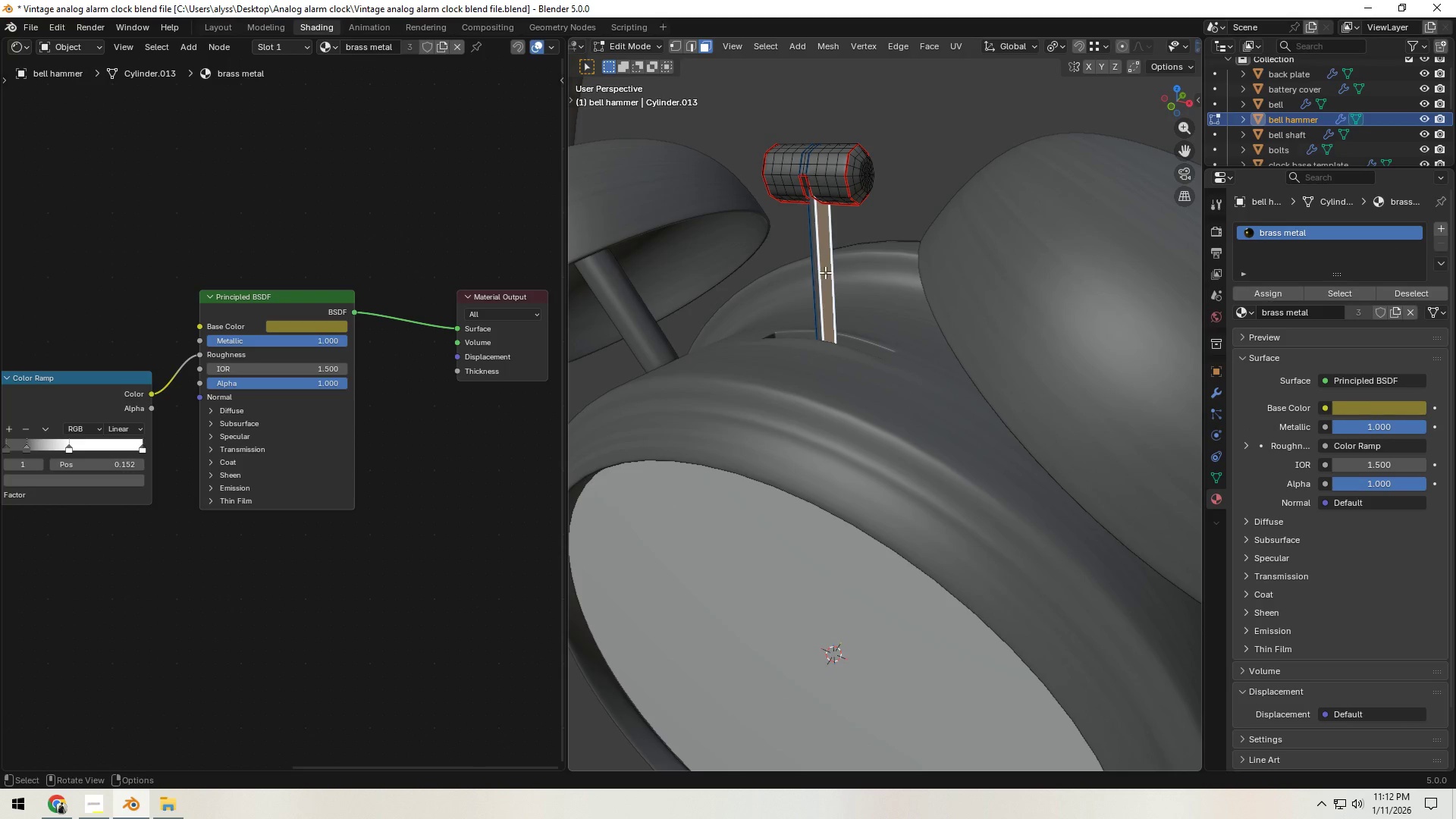 
left_click([941, 137])
 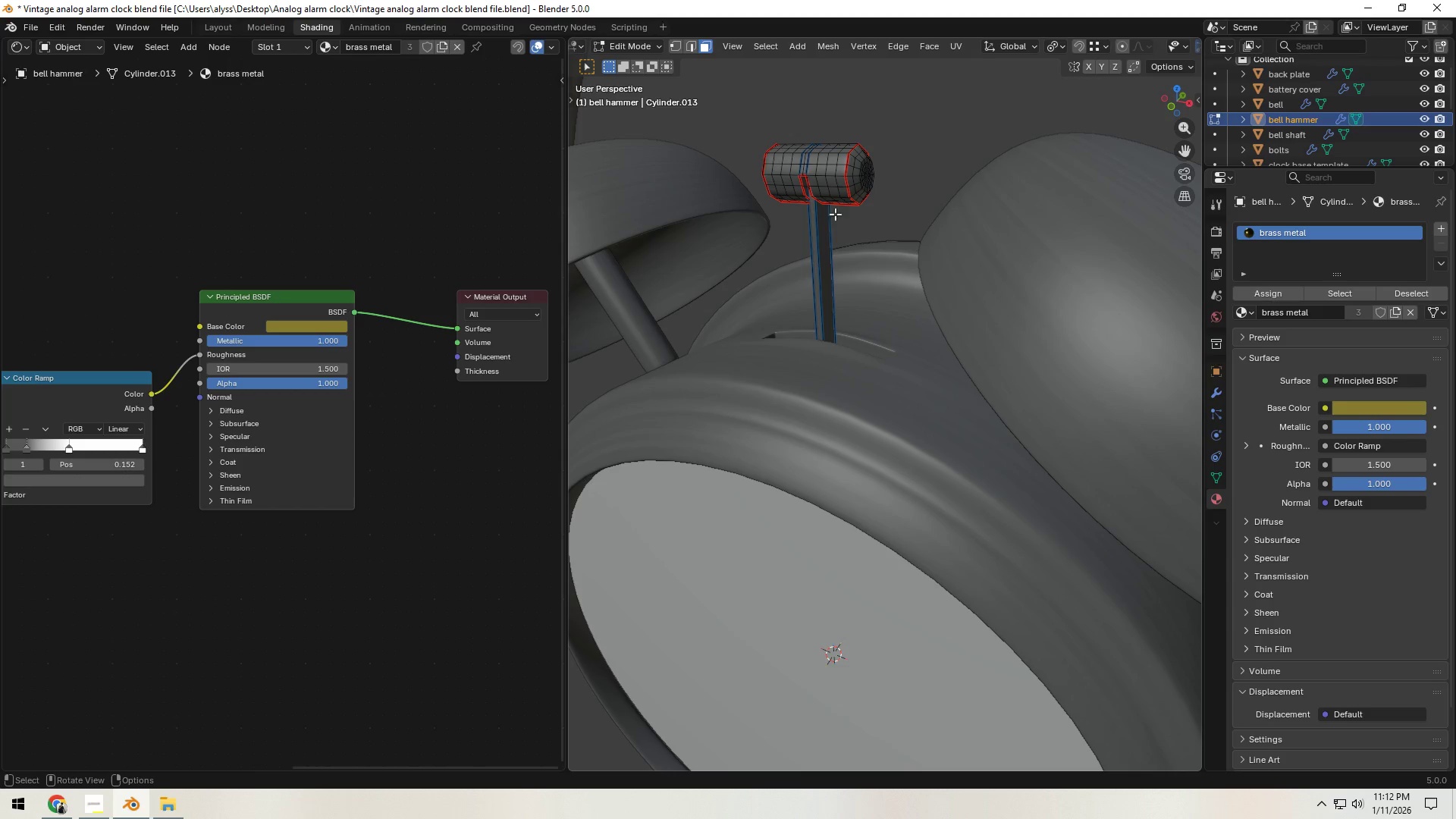 
key(Tab)
 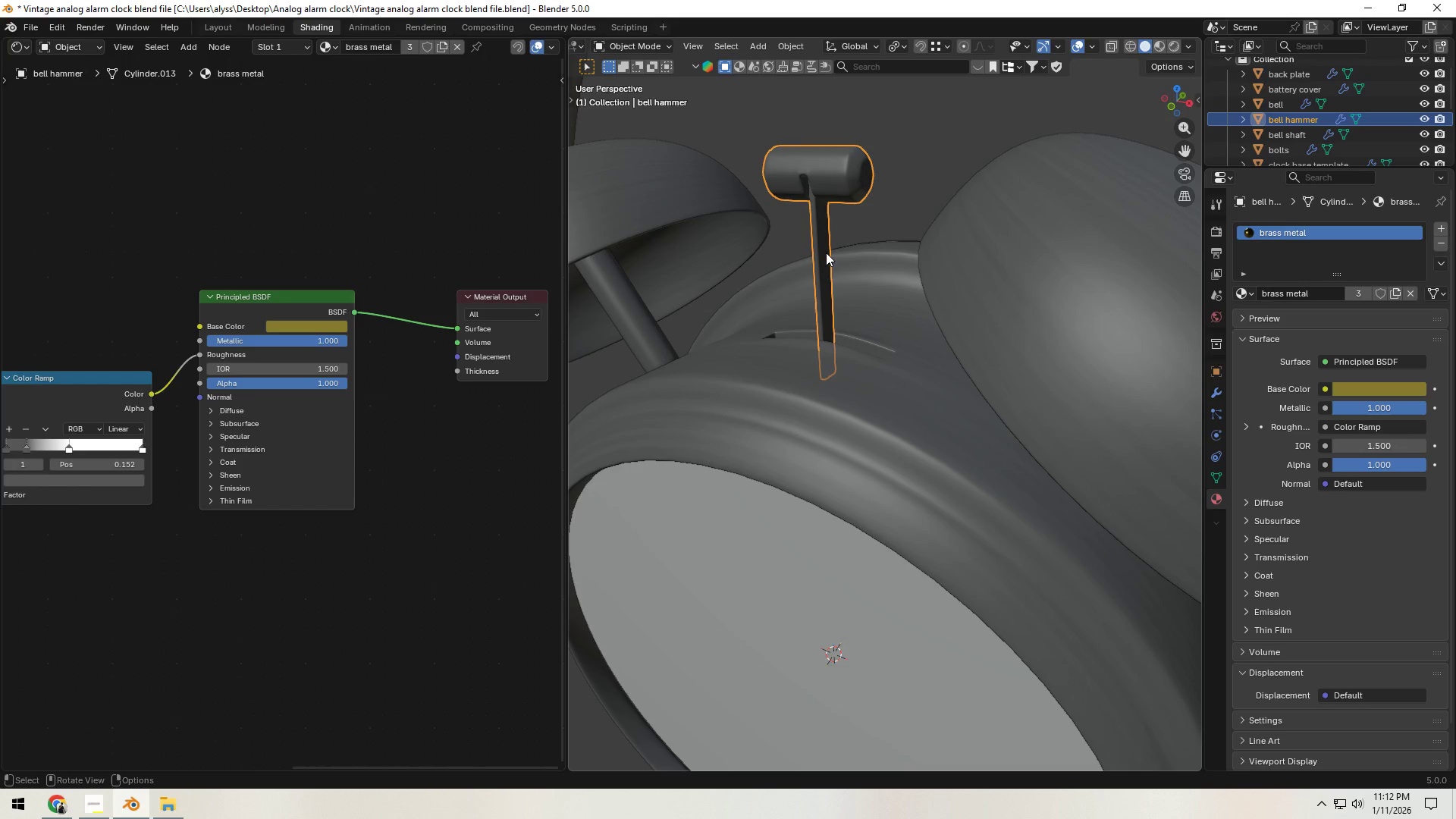 
left_click([826, 253])
 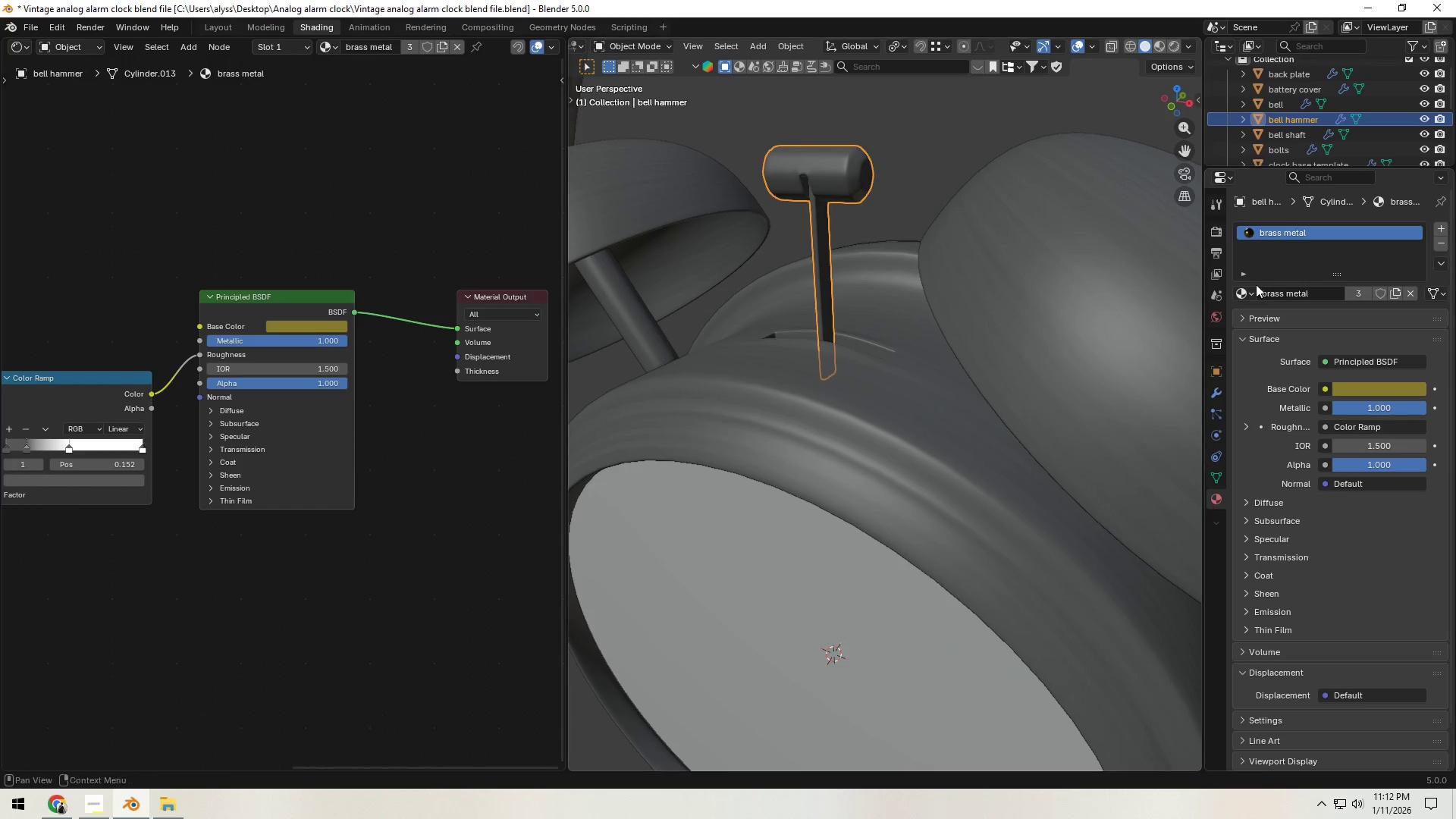 
scroll: coordinate [1287, 288], scroll_direction: up, amount: 4.0
 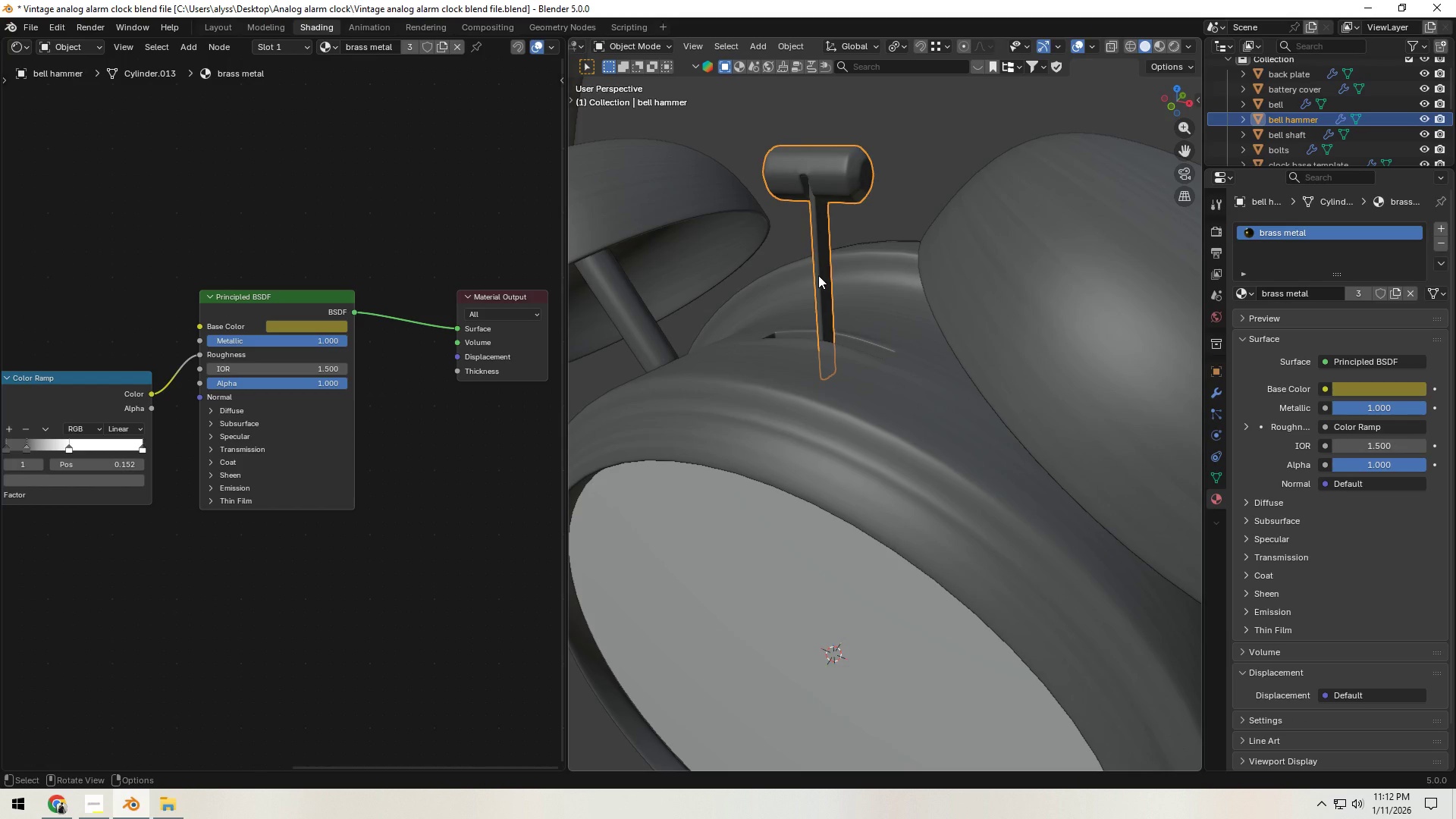 
key(Tab)
 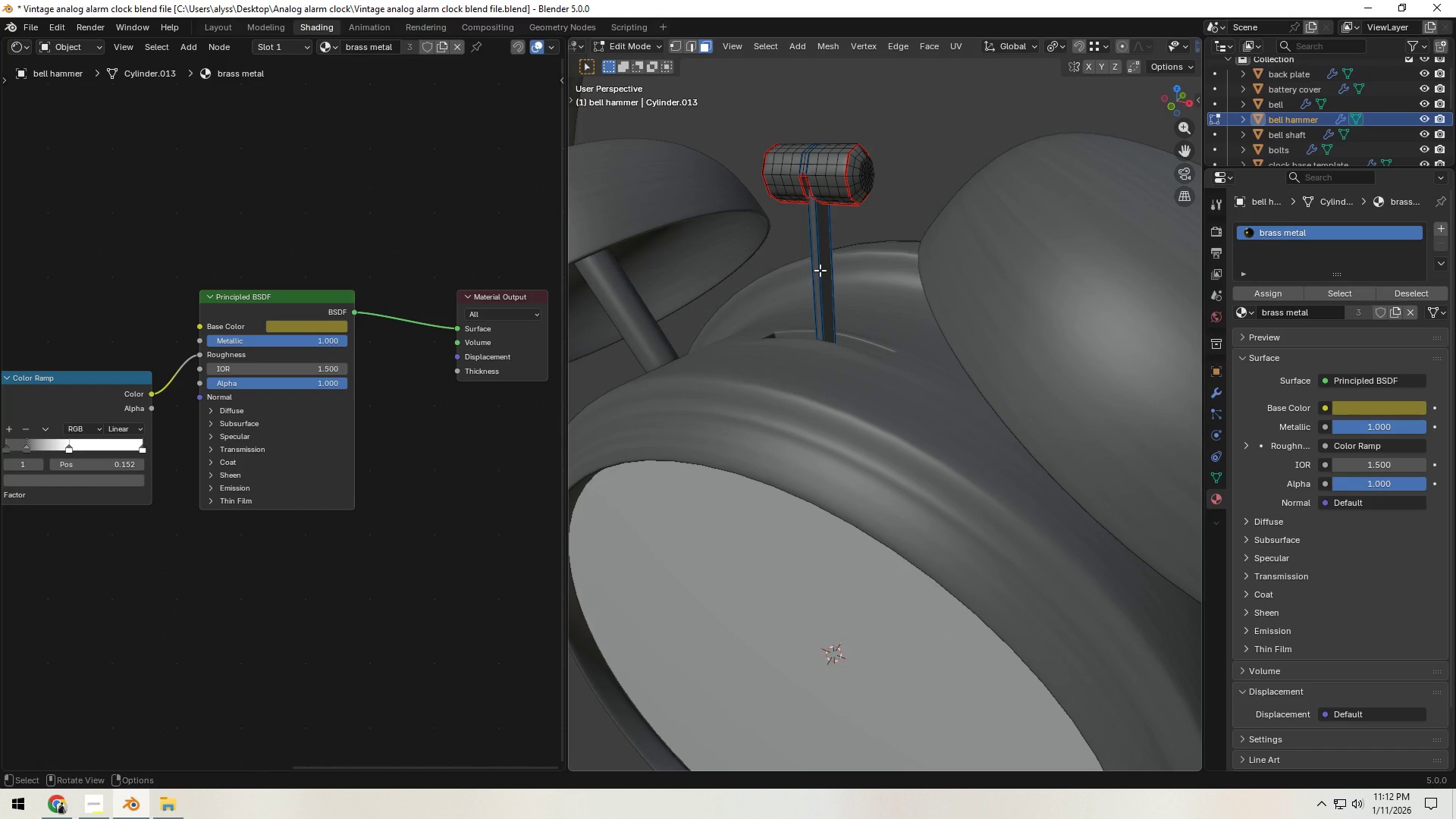 
left_click([820, 270])
 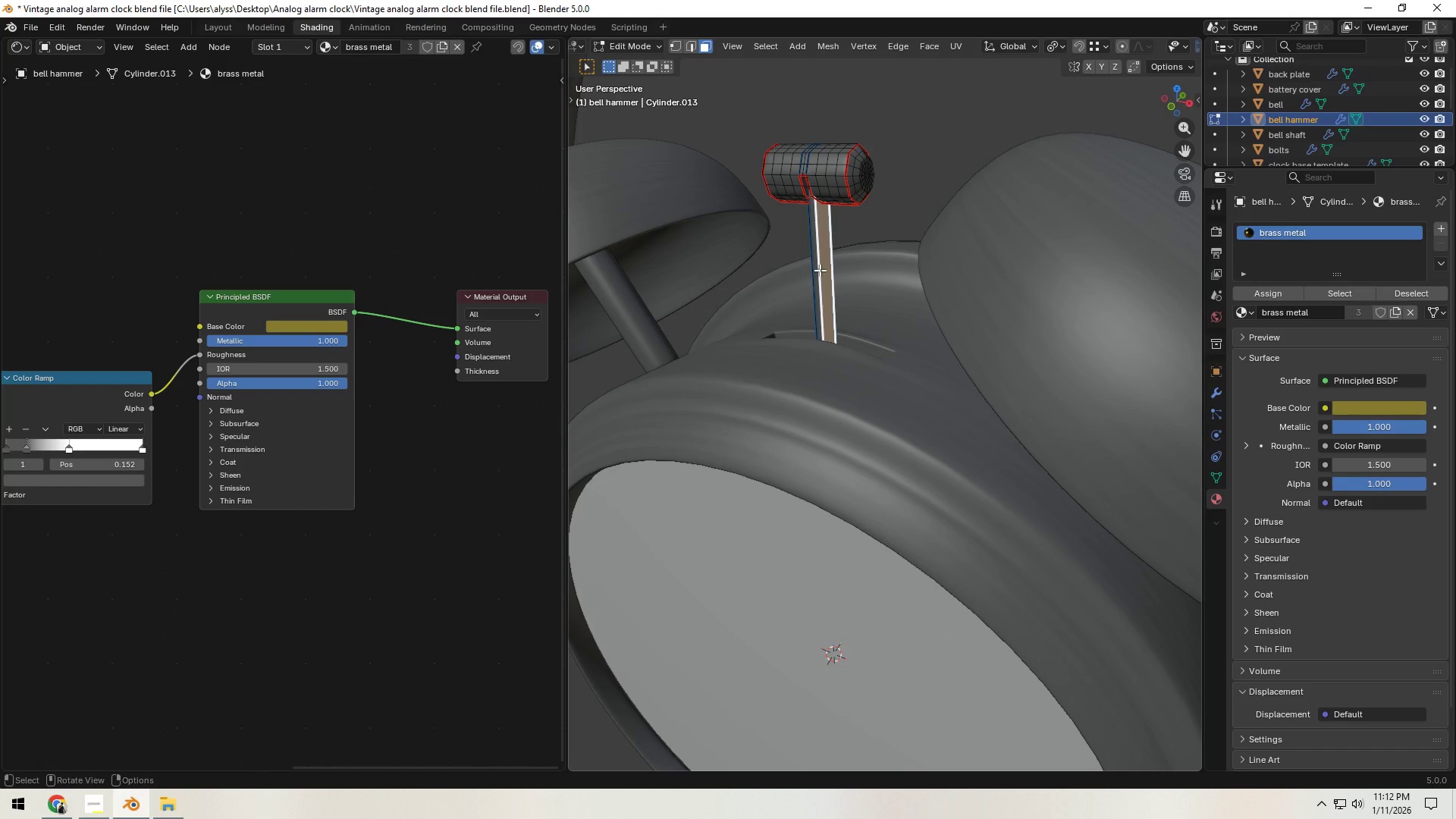 
key(L)
 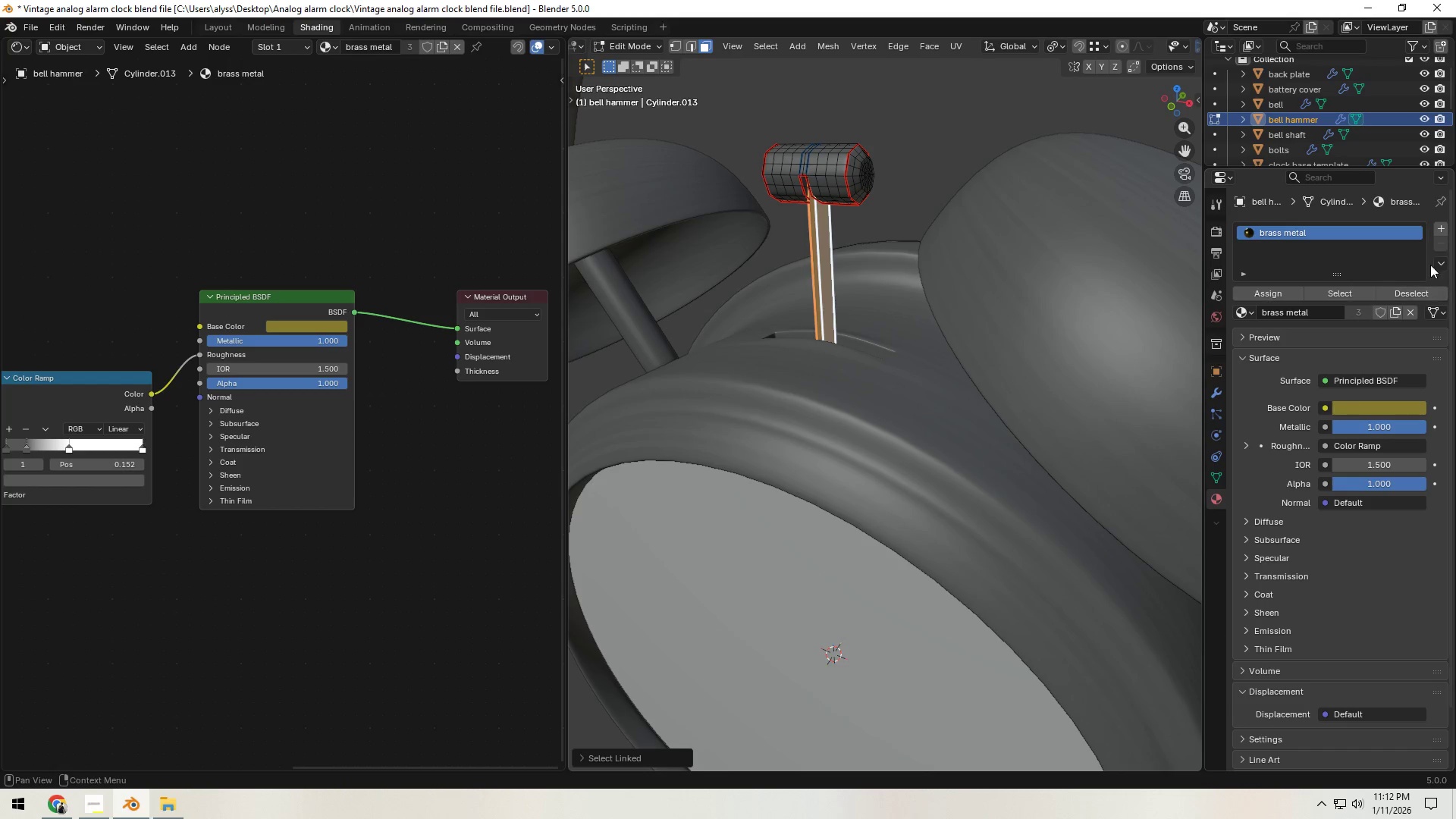 
left_click([1436, 227])
 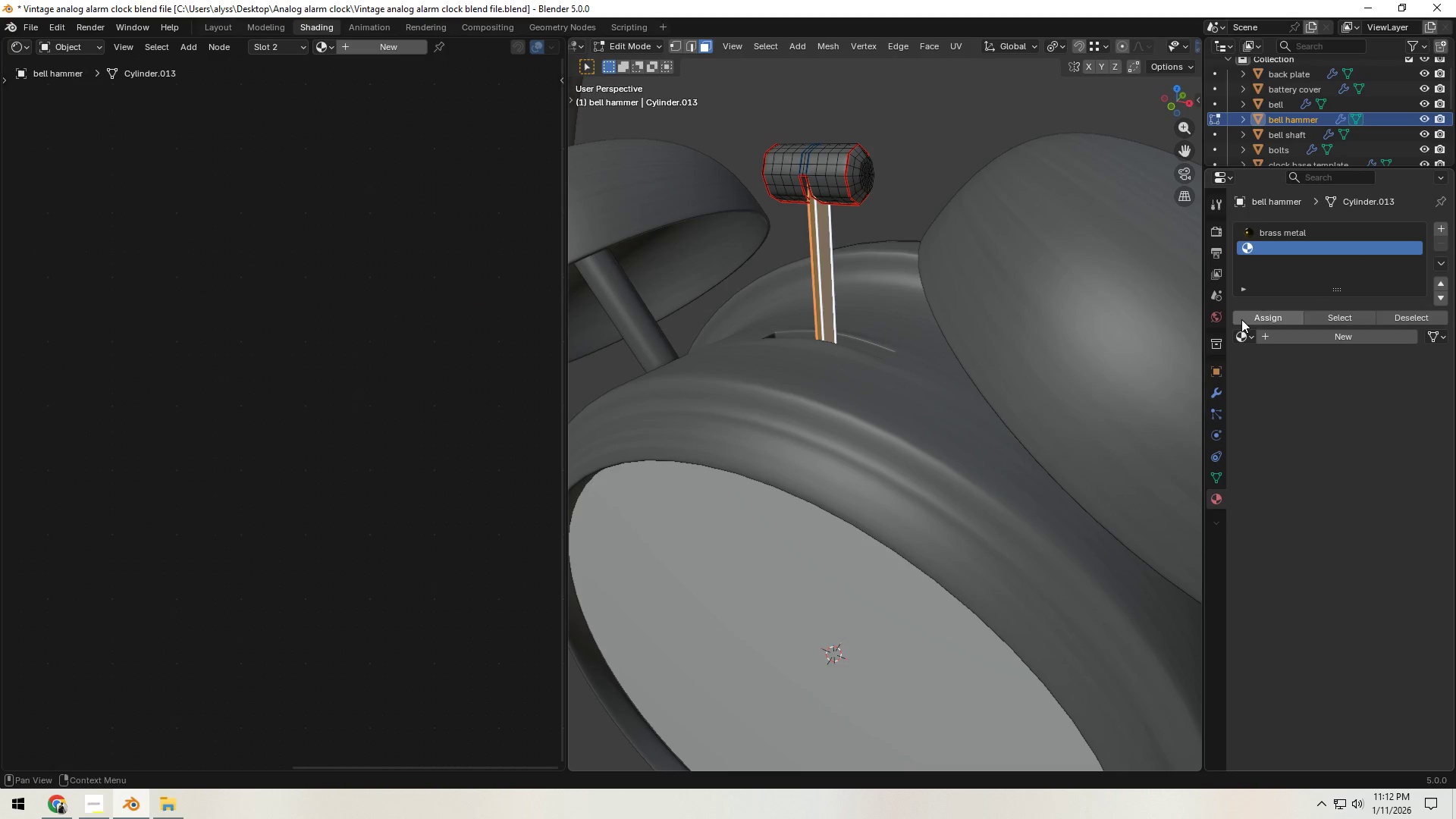 
left_click([1248, 331])
 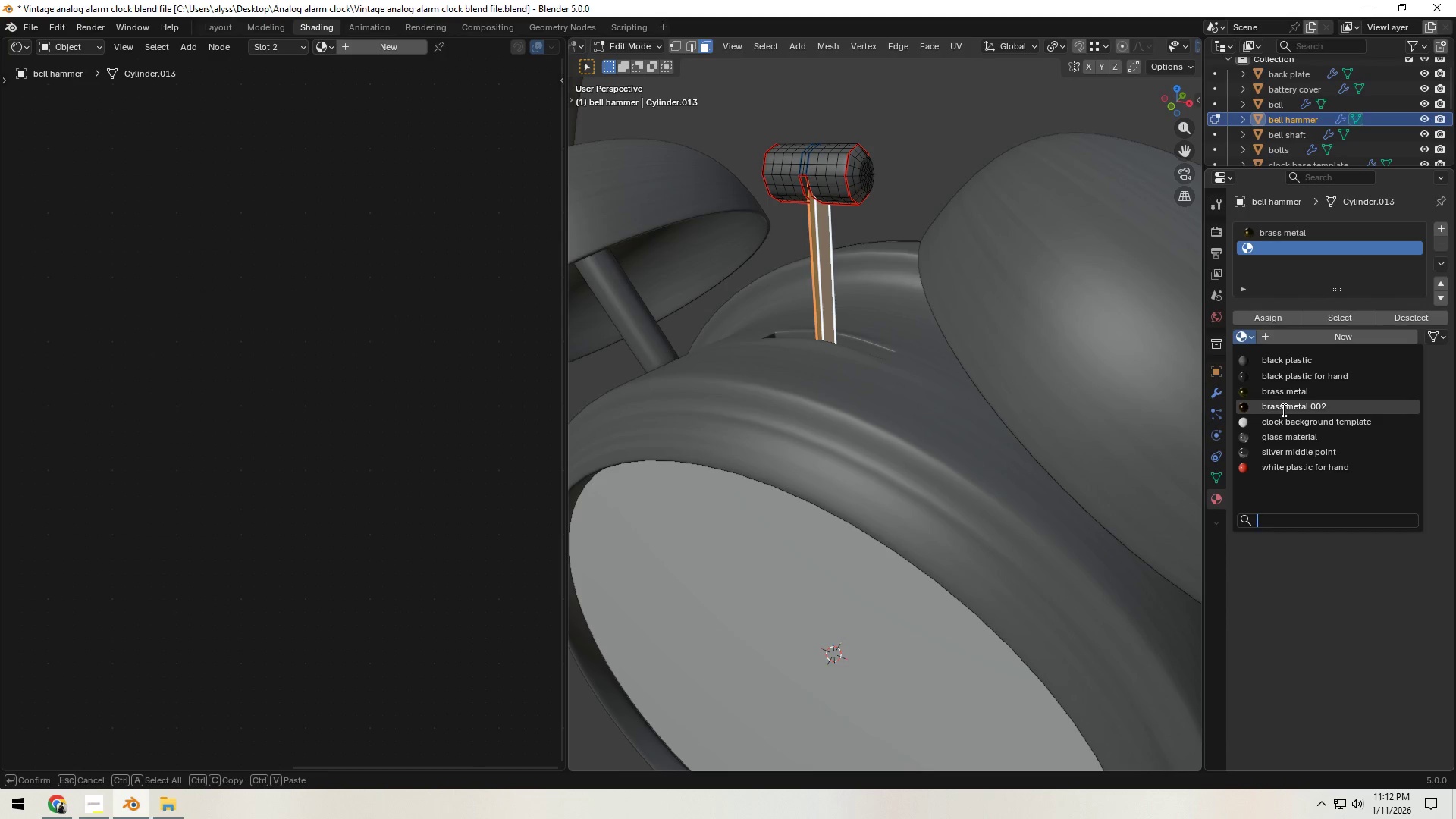 
left_click([1282, 407])
 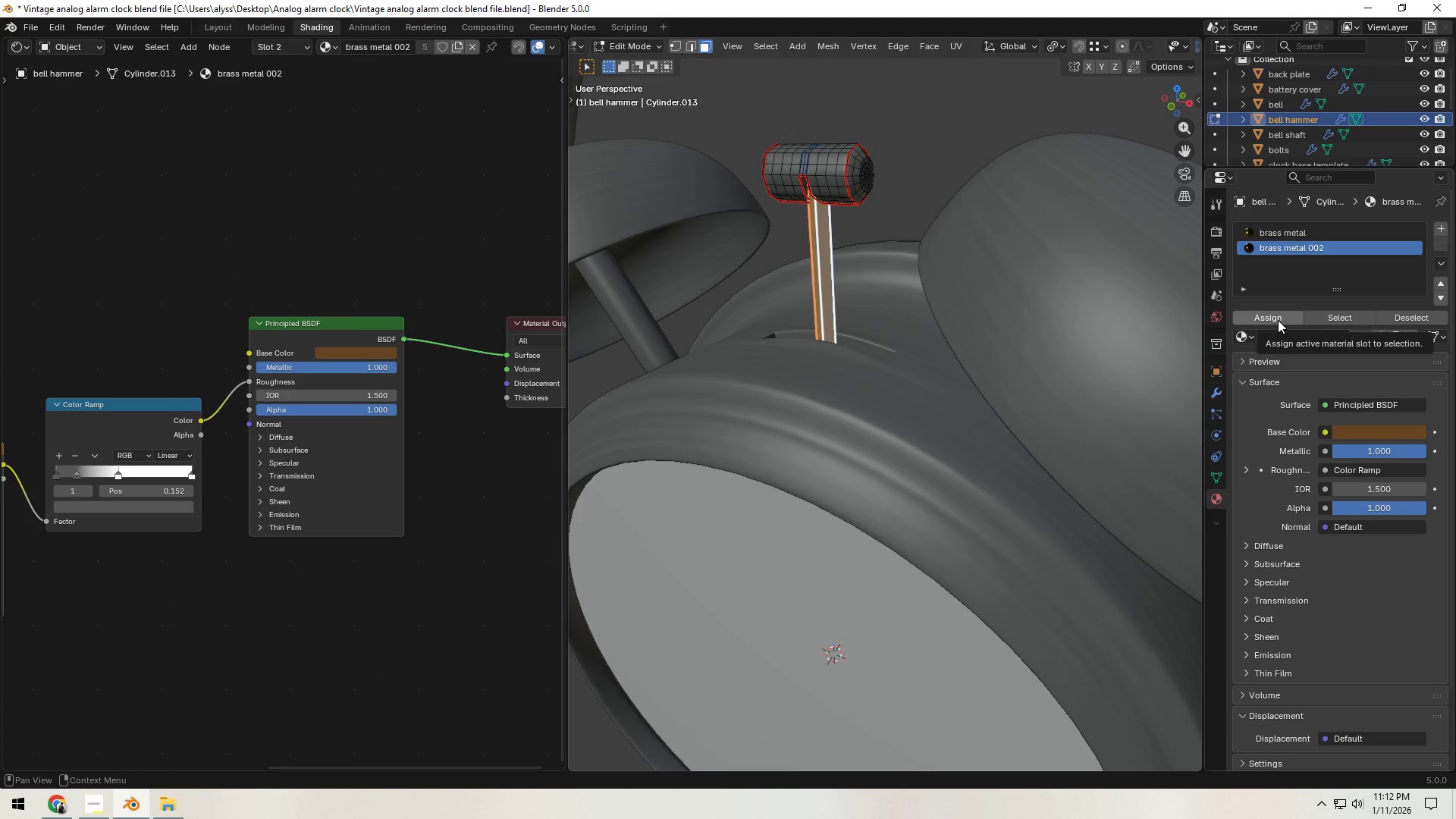 
left_click([1278, 320])
 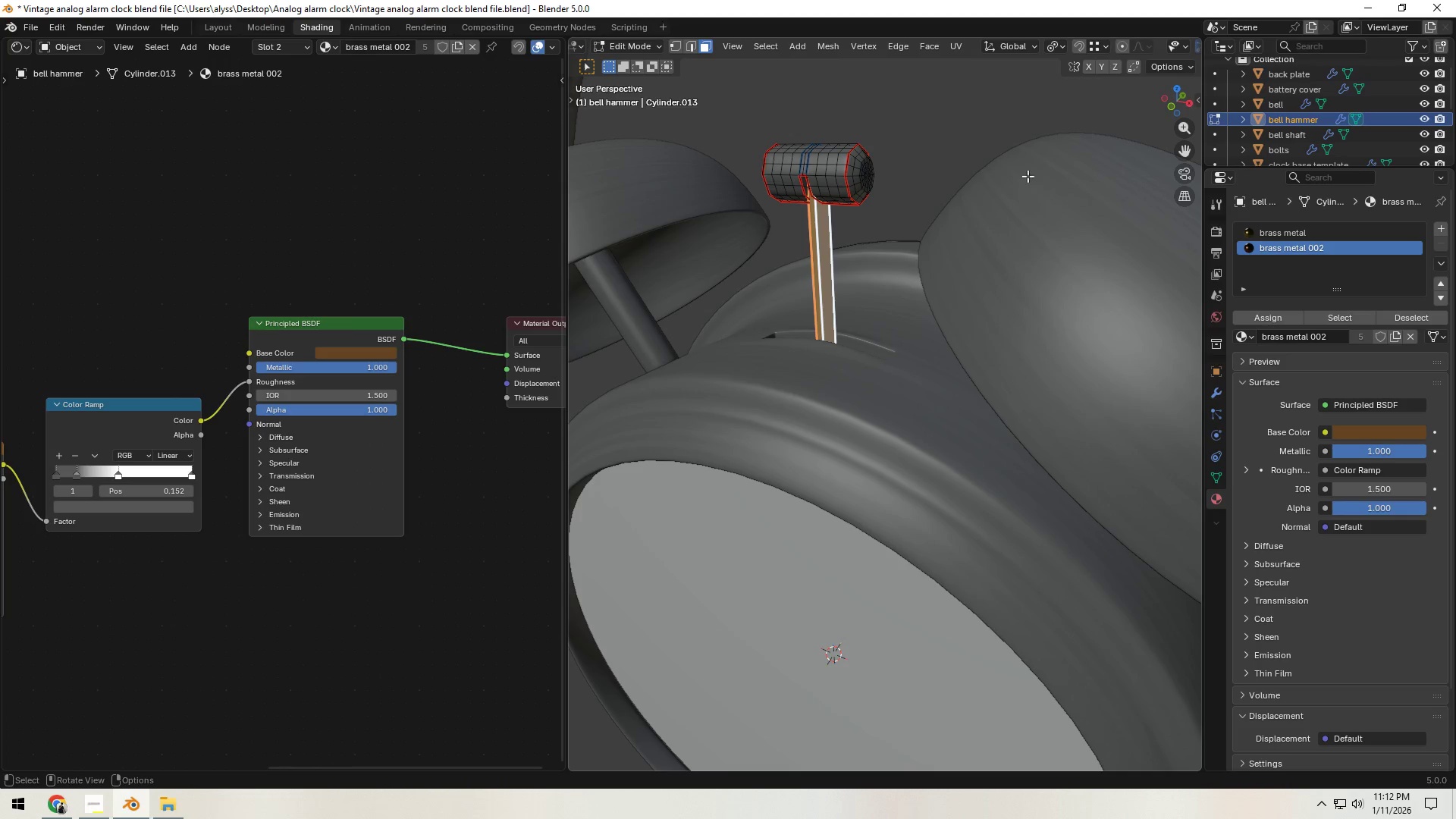 
left_click([944, 113])
 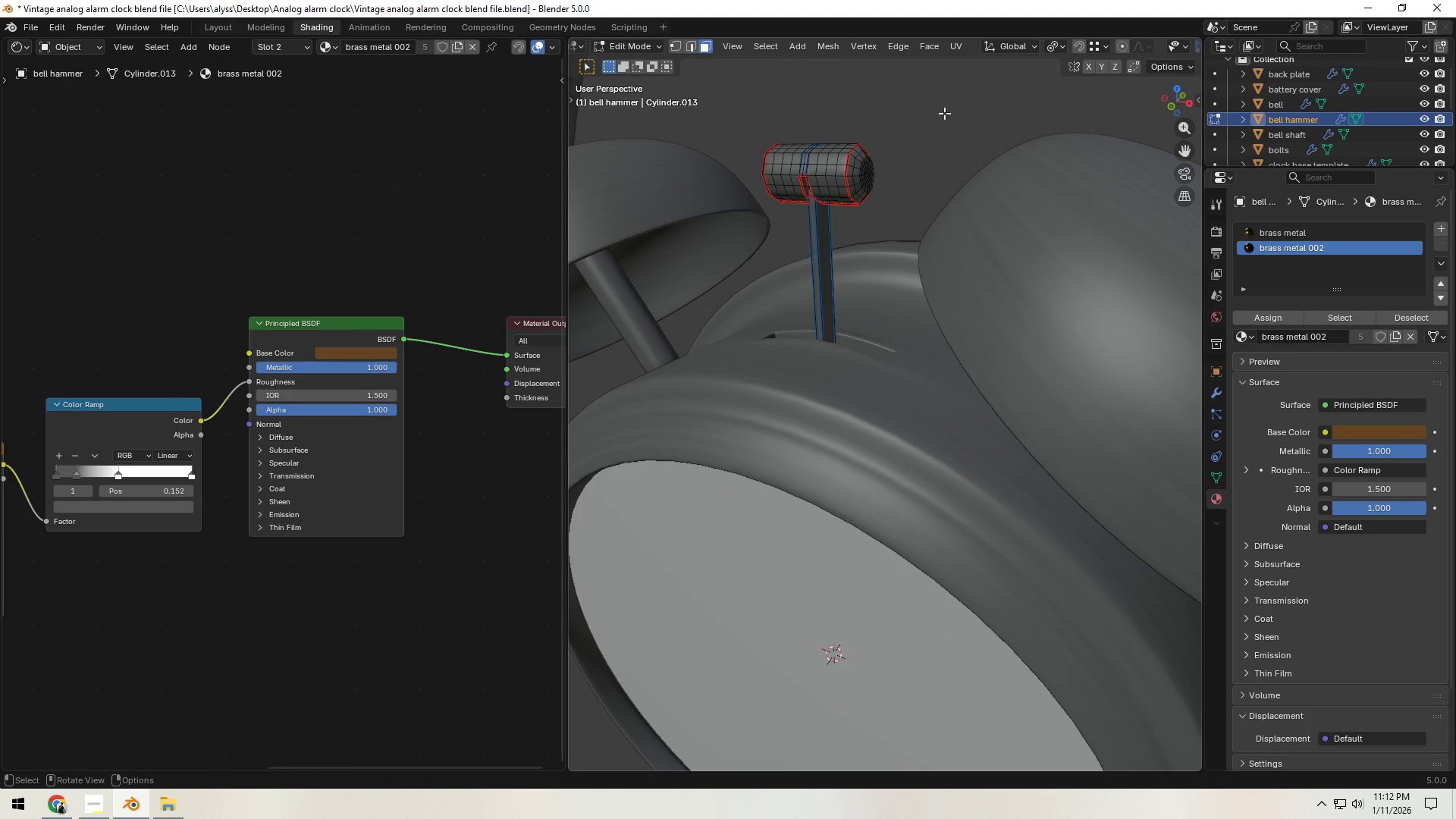 
key(Tab)
 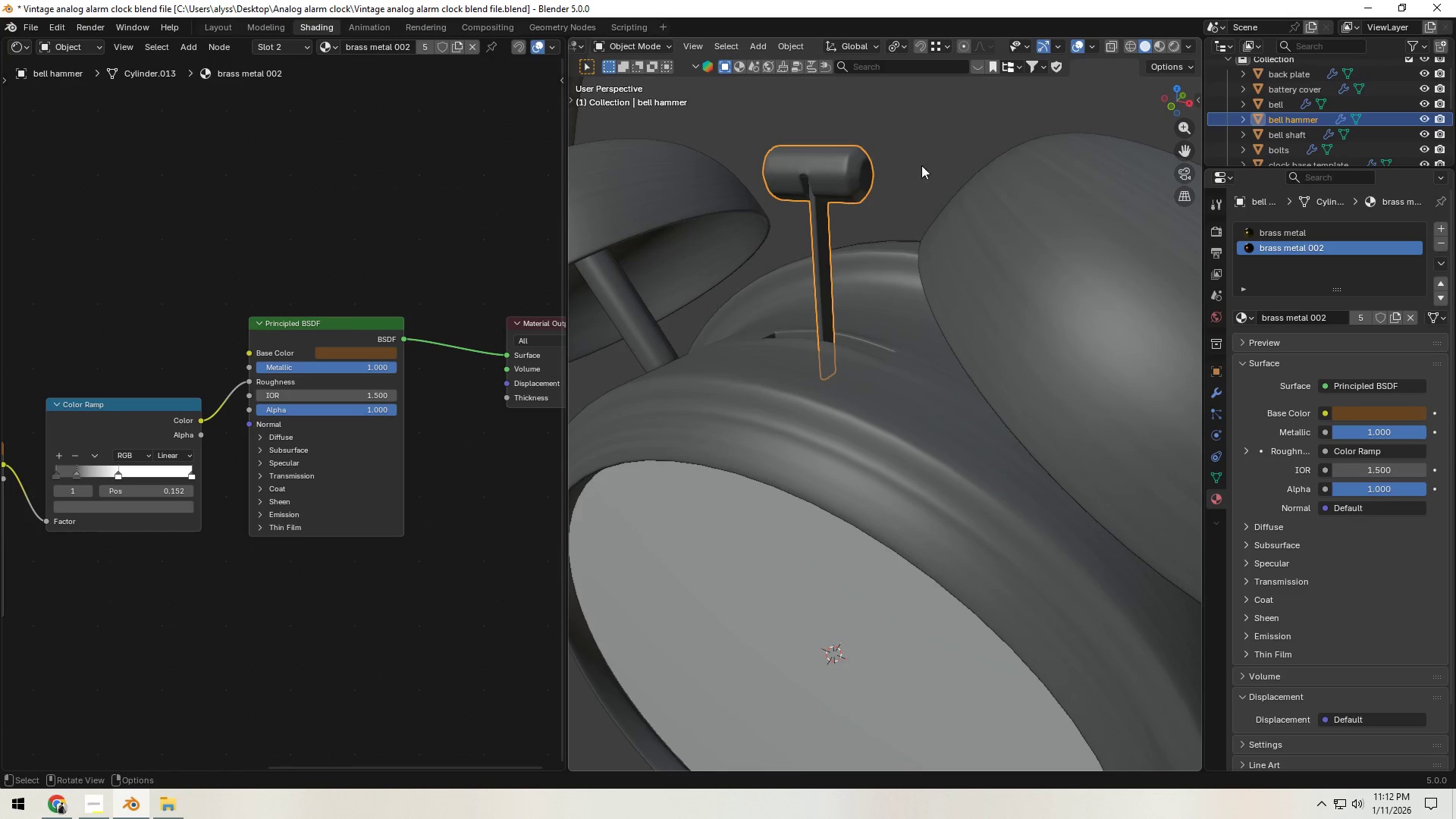 
scroll: coordinate [918, 217], scroll_direction: down, amount: 3.0
 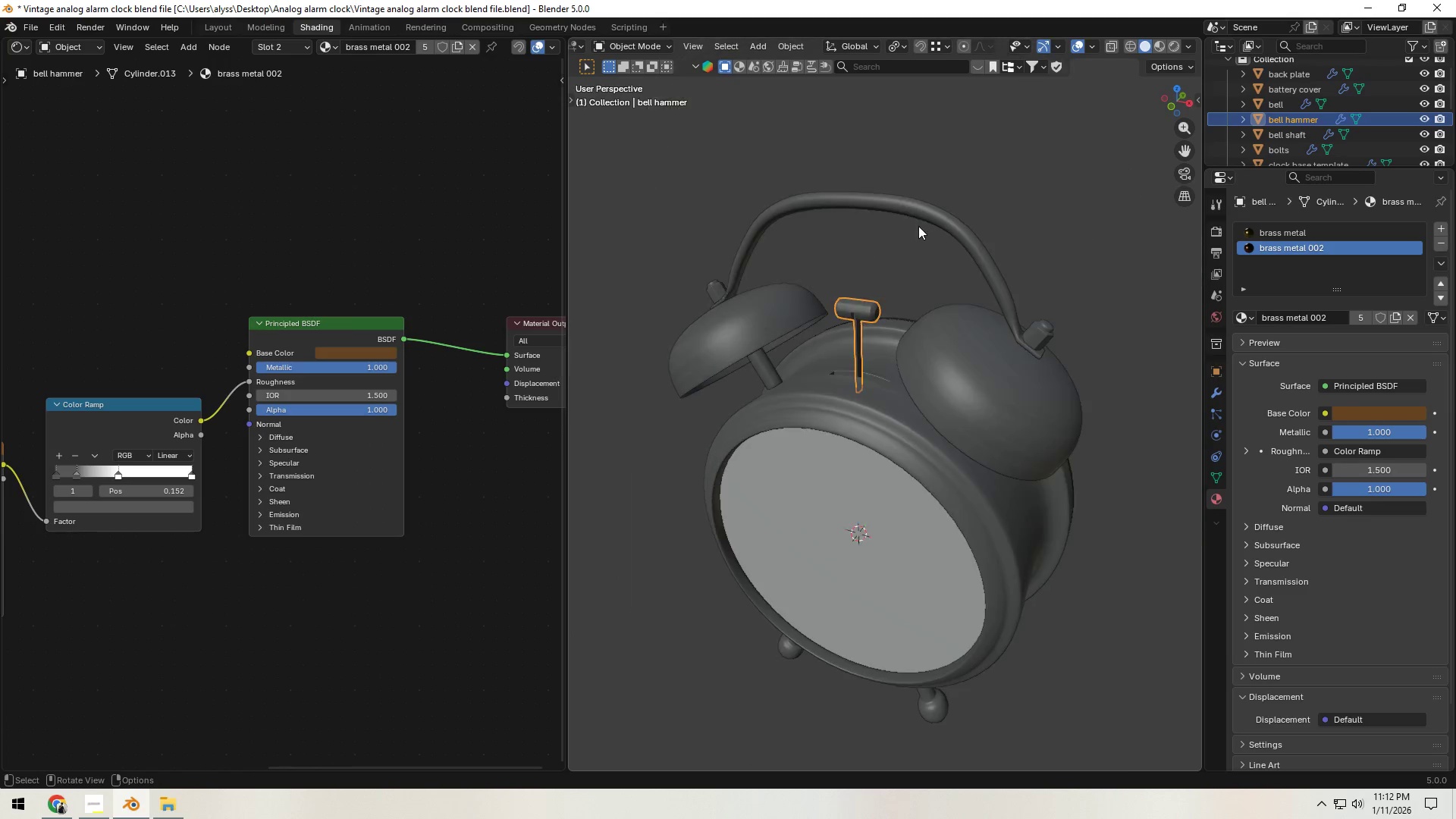 
key(Control+S)
 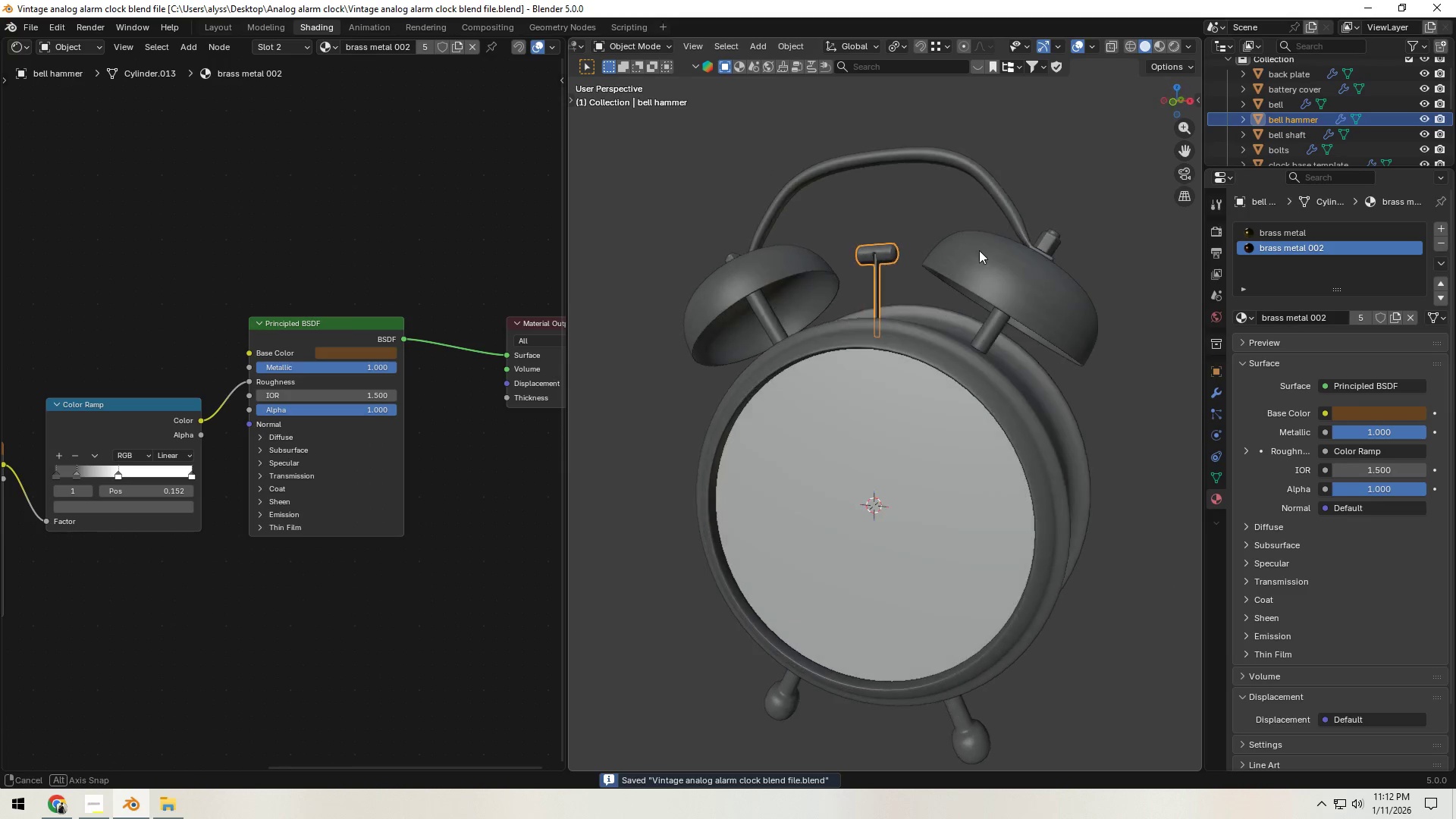 
left_click([918, 225])
 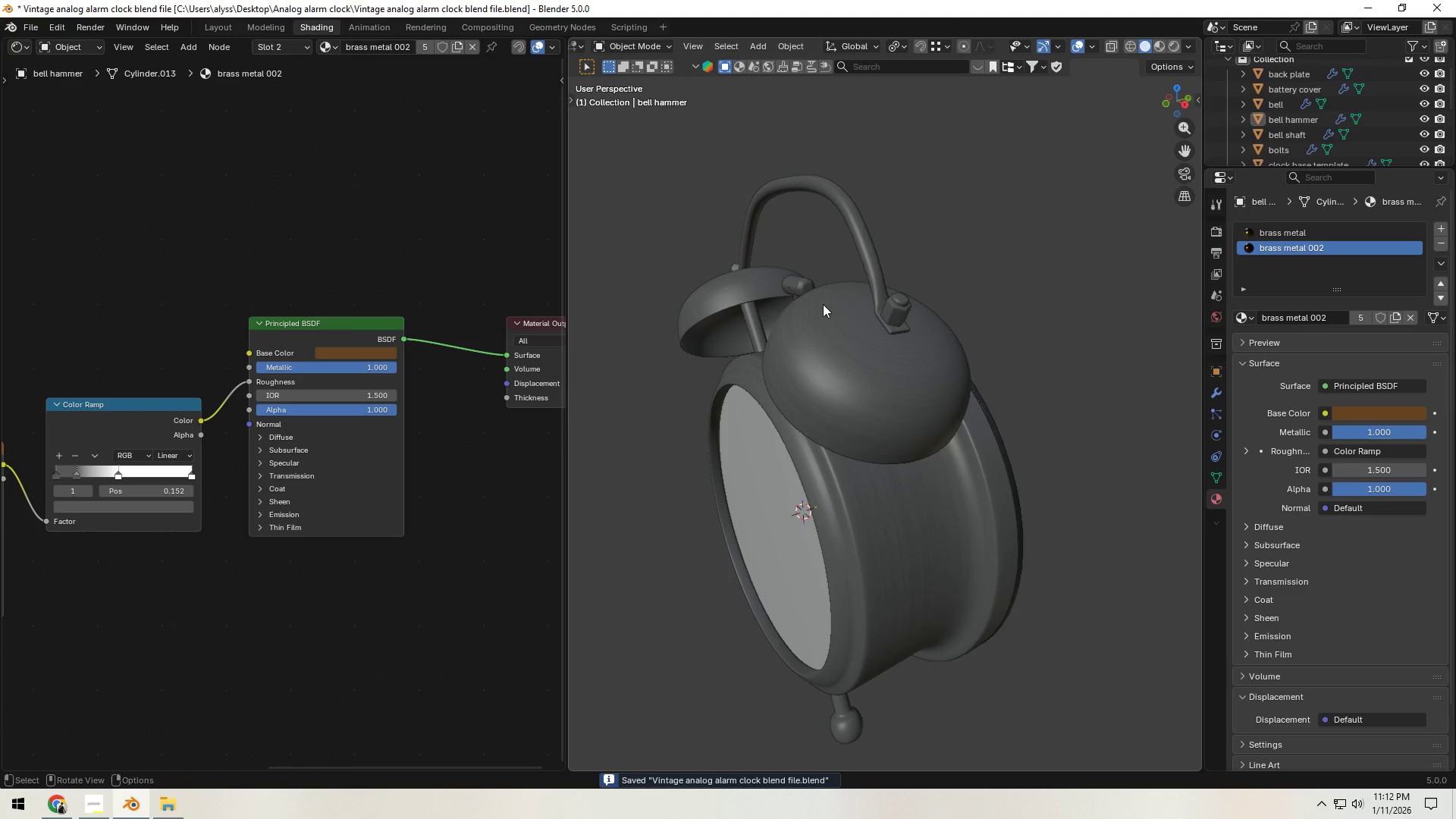 
hold_key(key=ControlLeft, duration=0.64)
 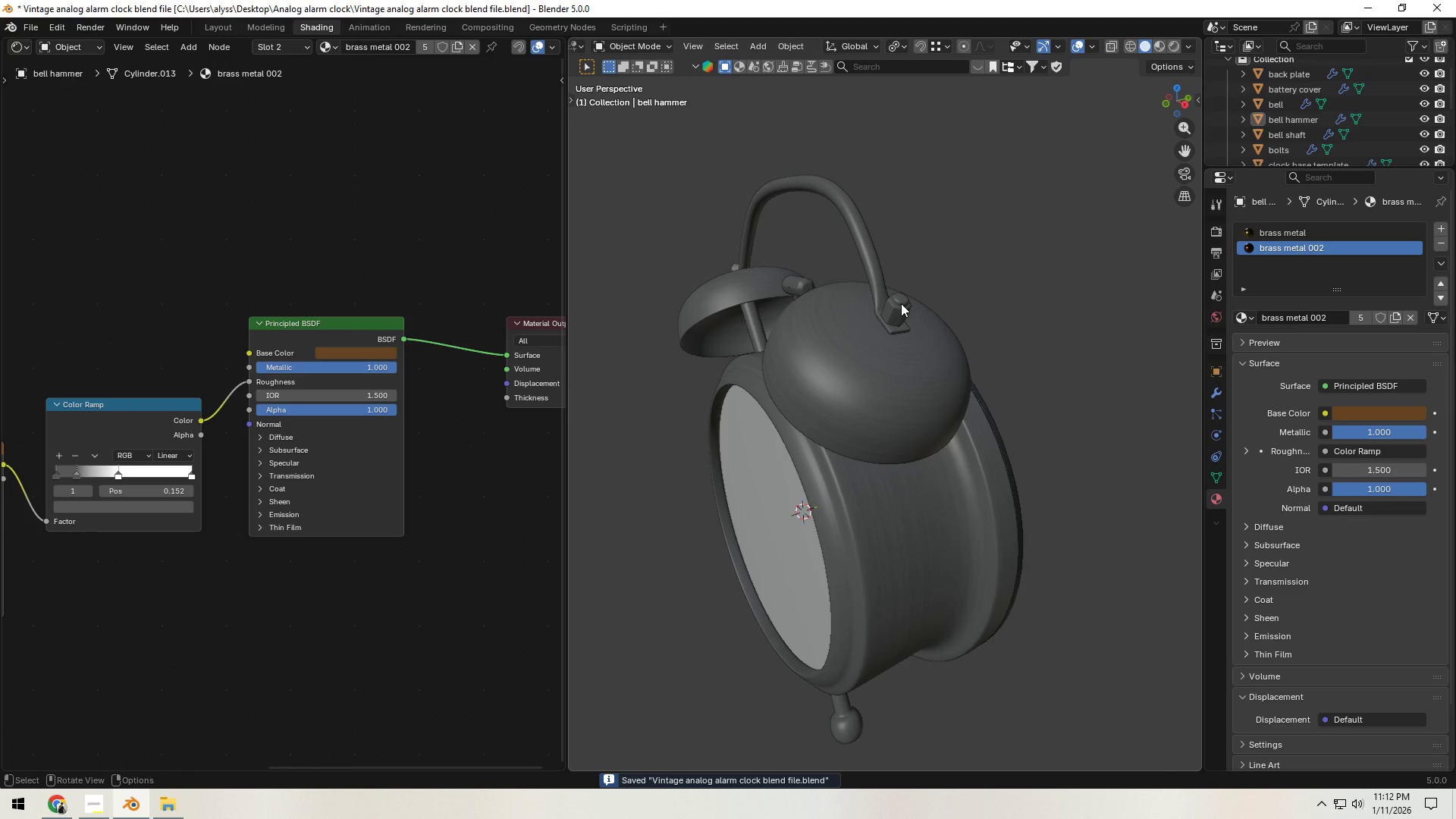 
key(Control+S)
 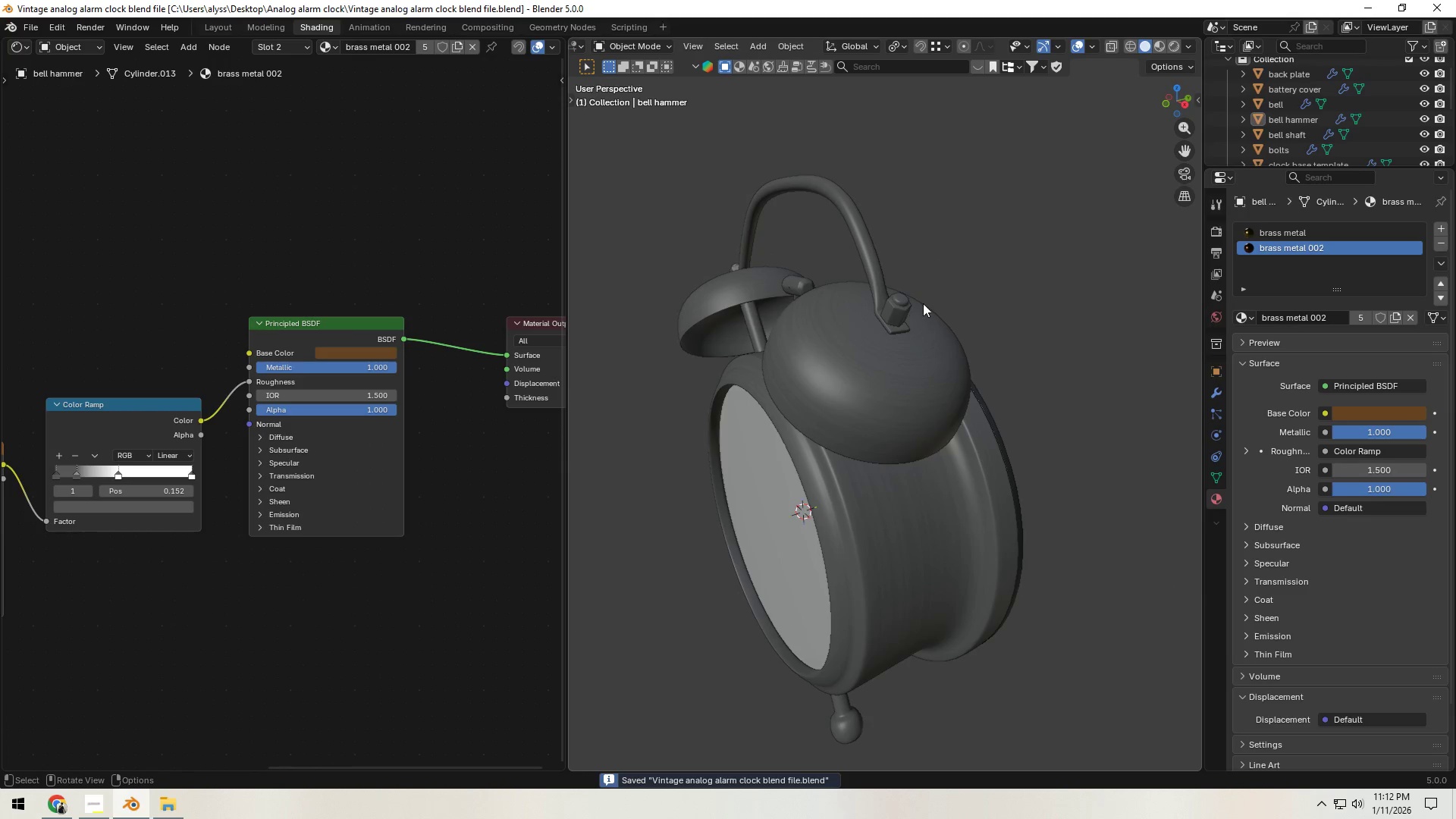 
scroll: coordinate [930, 308], scroll_direction: down, amount: 3.0
 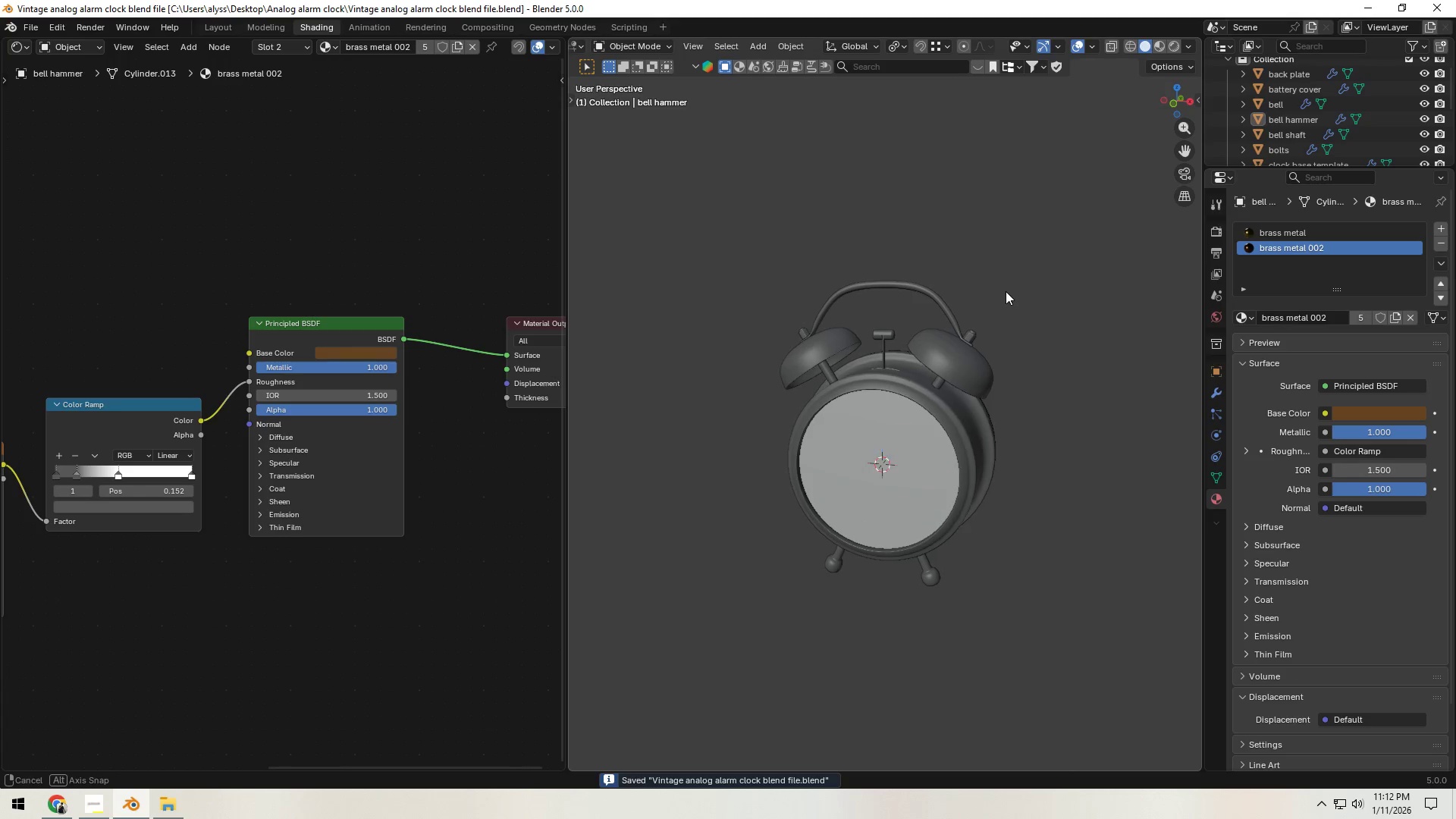 
hold_key(key=ShiftLeft, duration=0.47)
 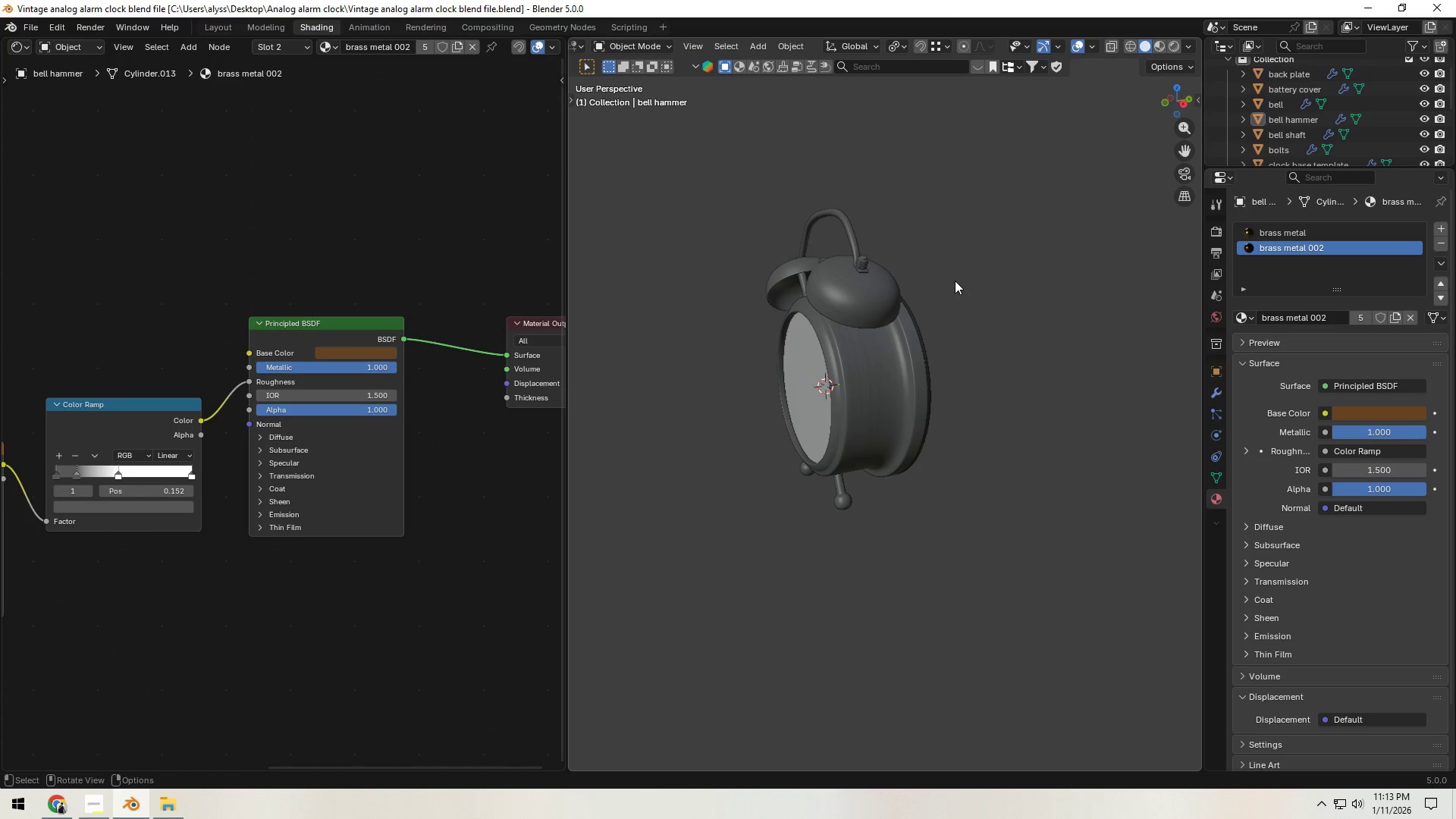 
wait(5.02)
 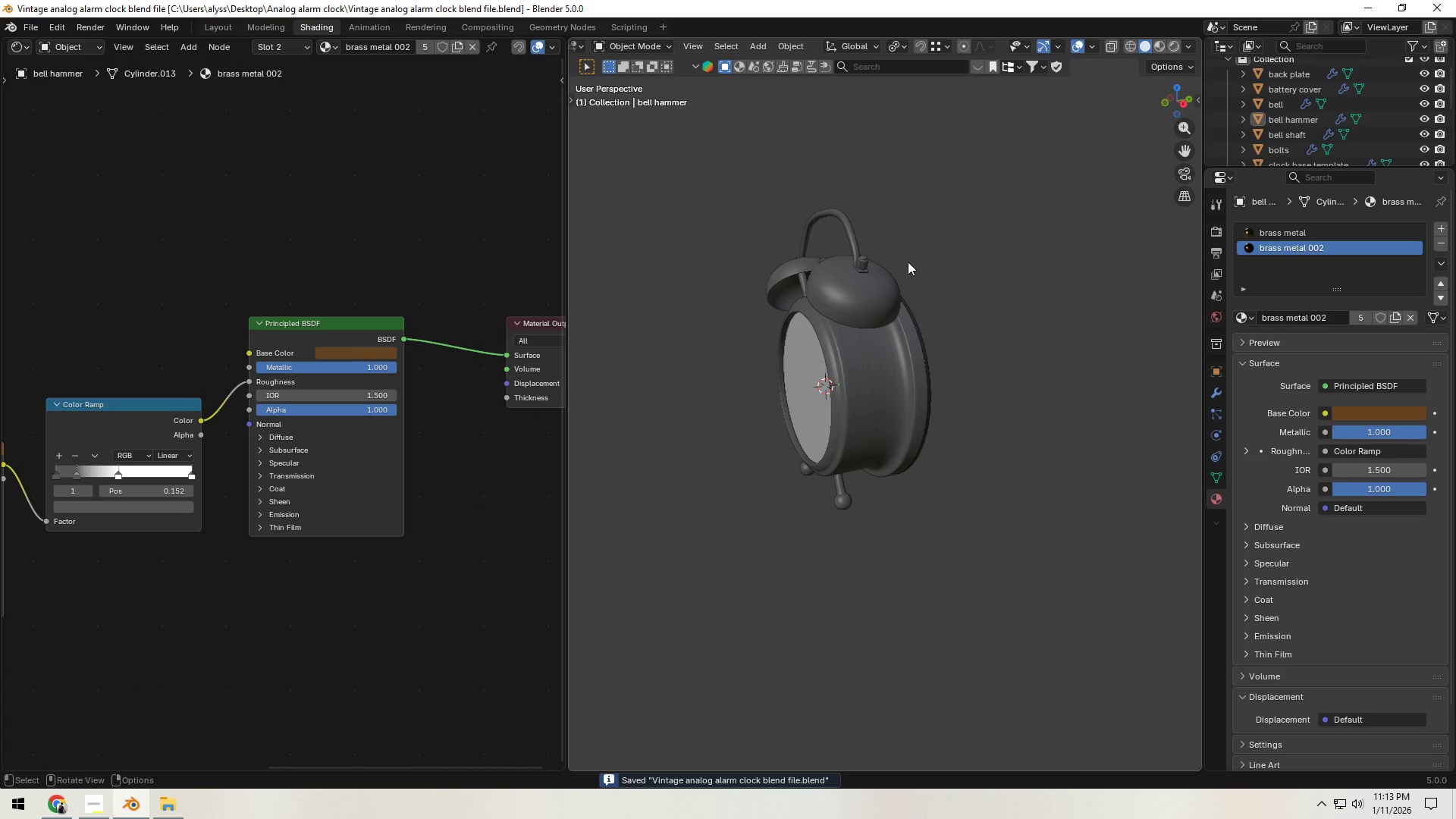 
left_click([1169, 47])
 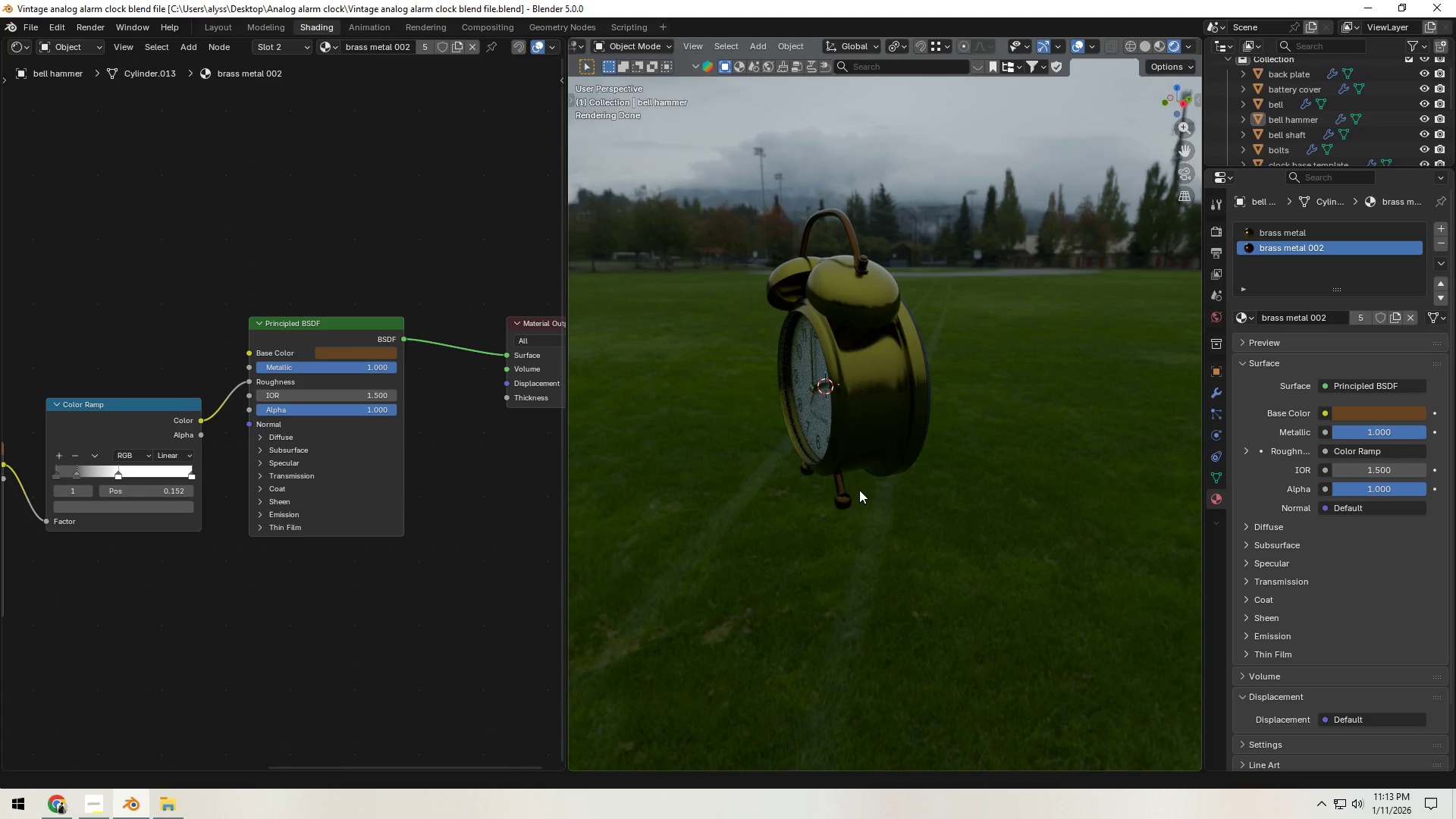 
wait(11.34)
 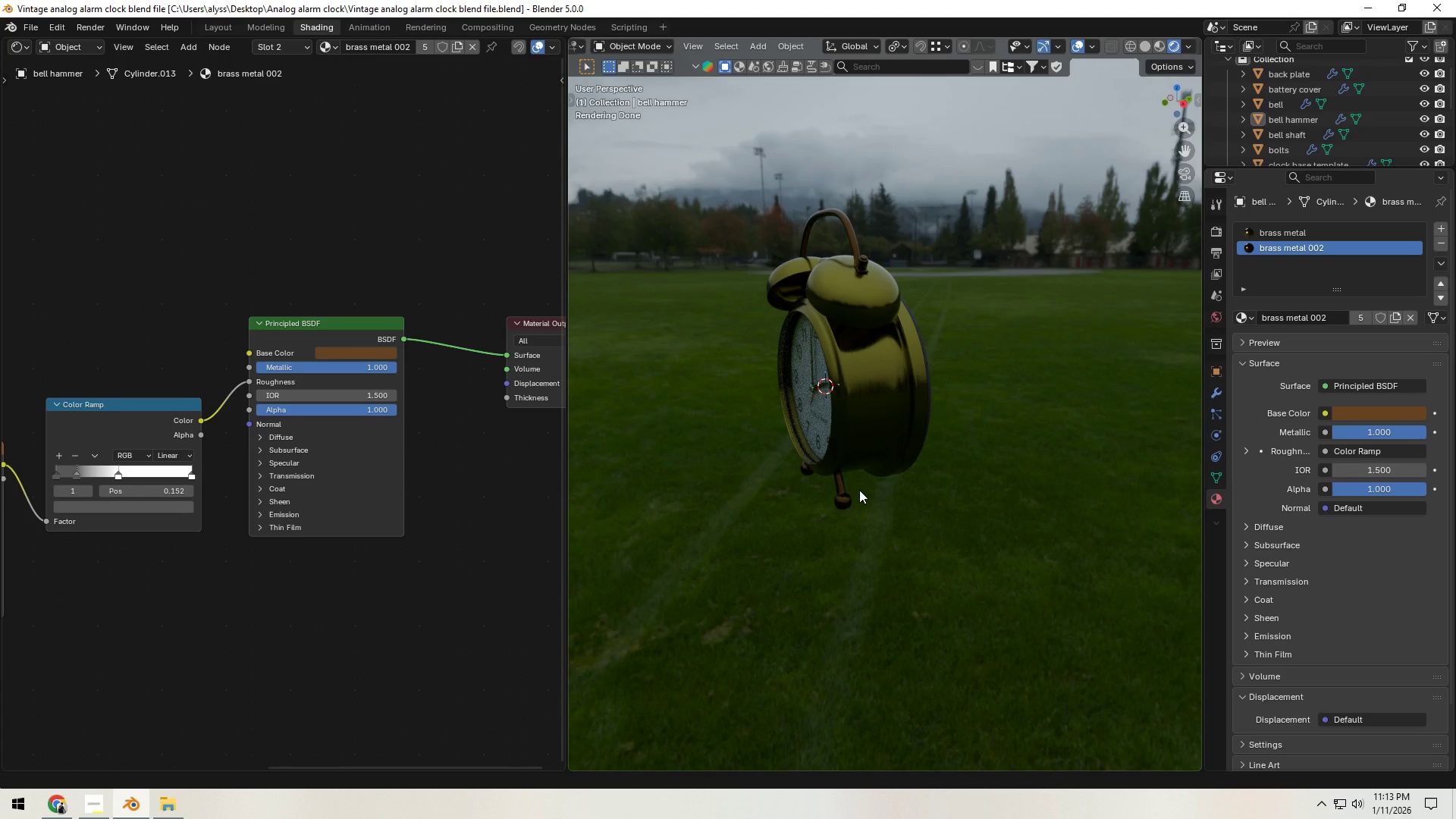 
left_click([1147, 45])
 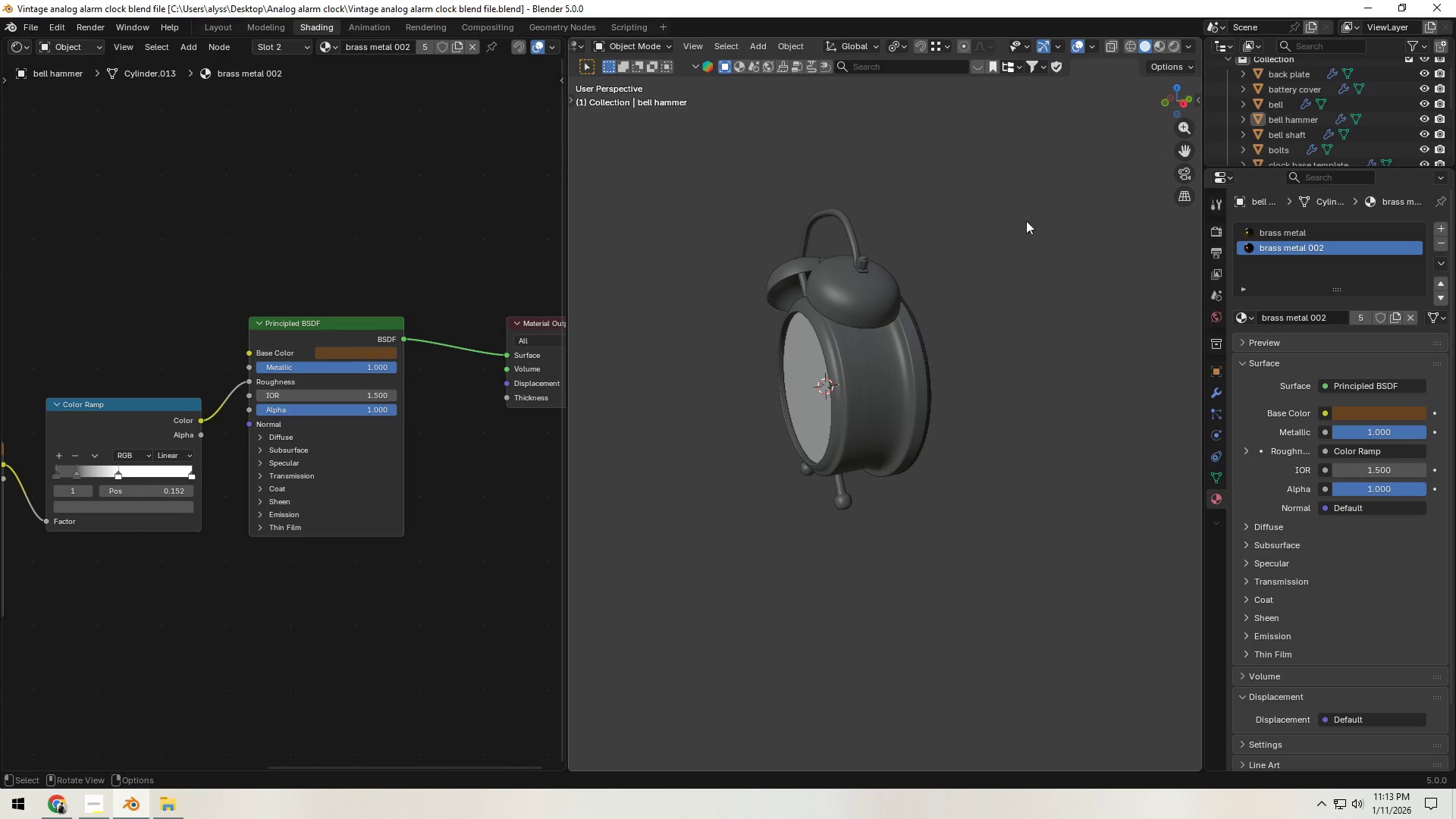 
key(Control+S)
 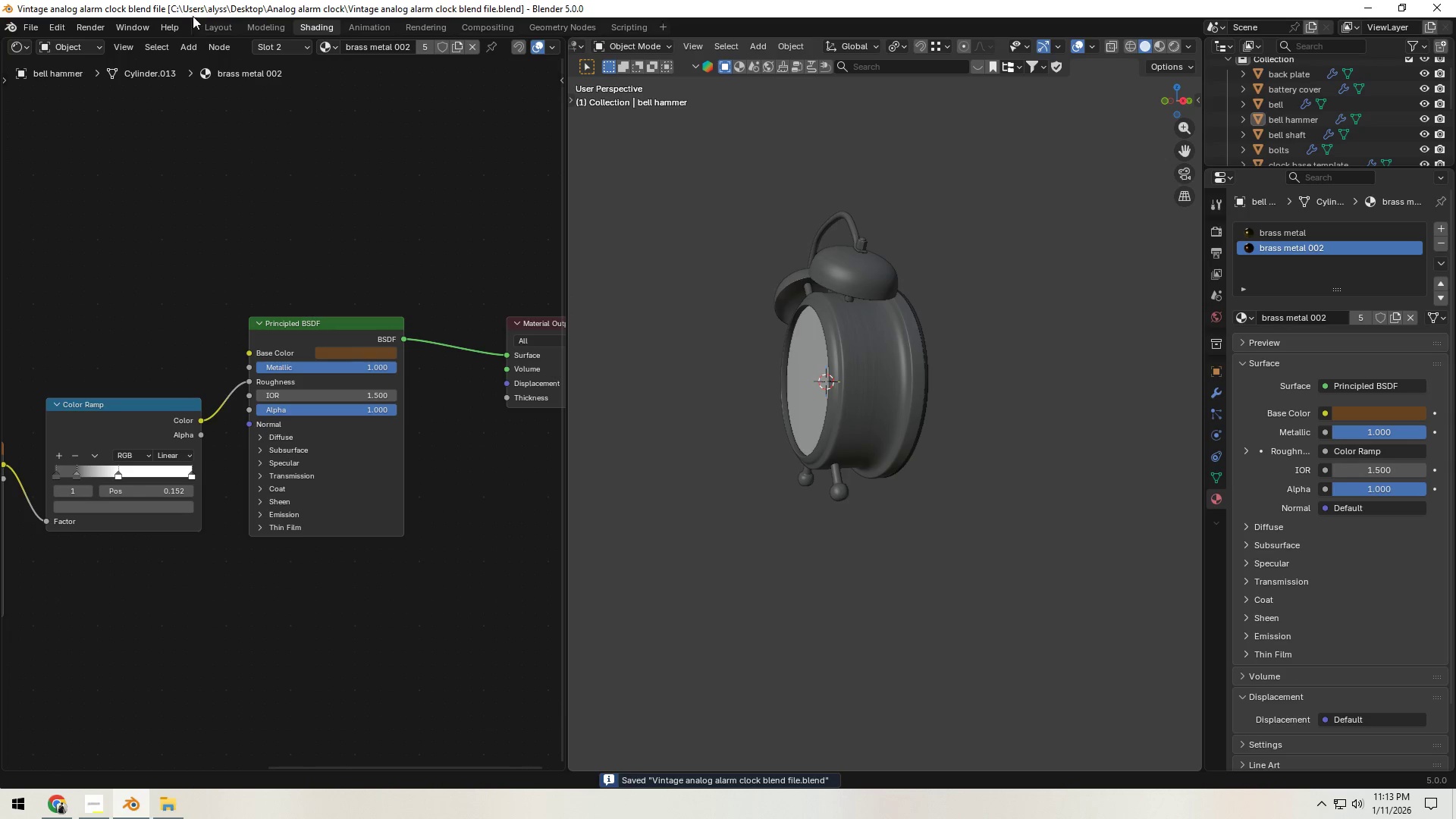 
left_click([265, 24])
 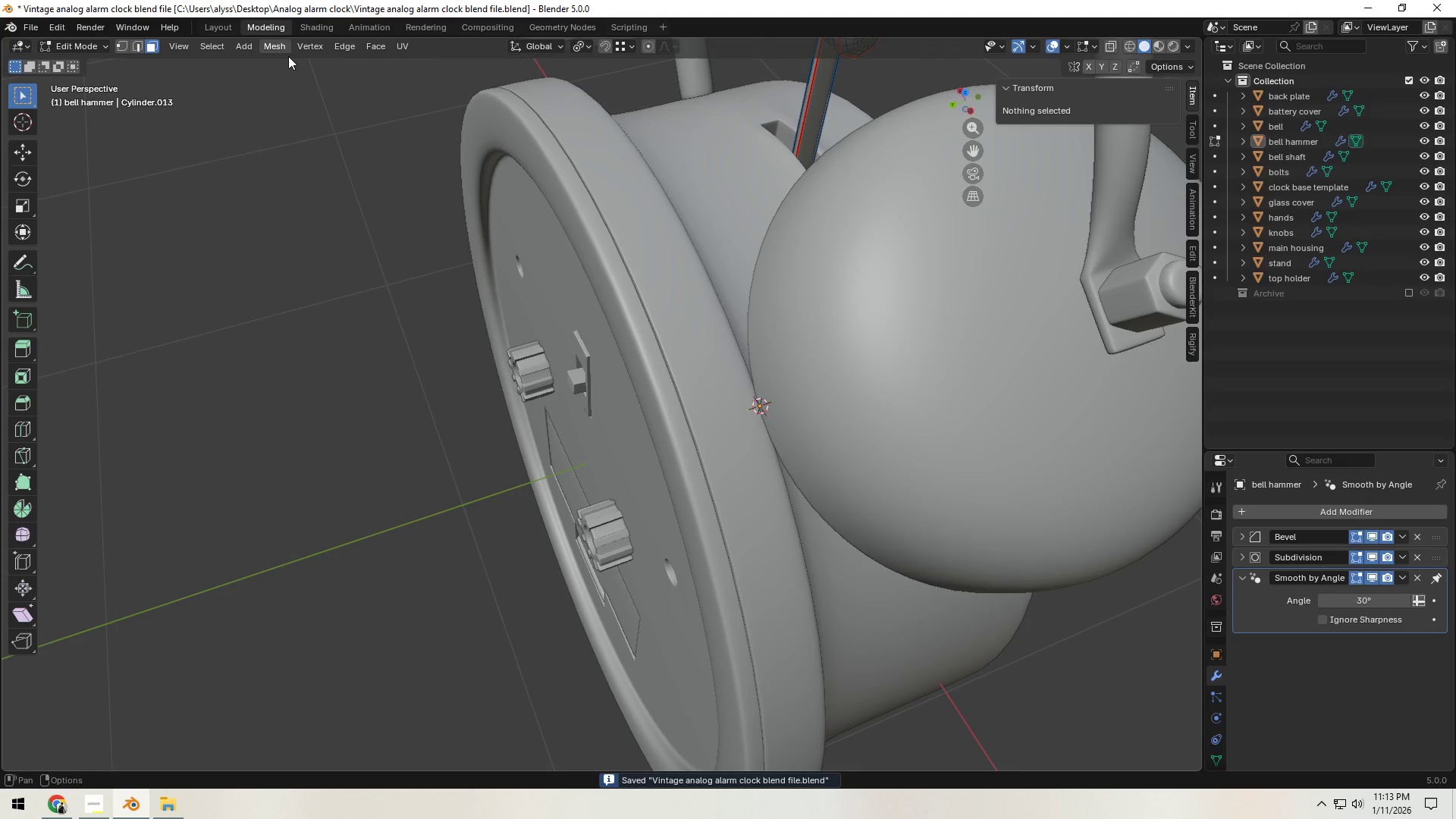 
scroll: coordinate [576, 328], scroll_direction: down, amount: 9.0
 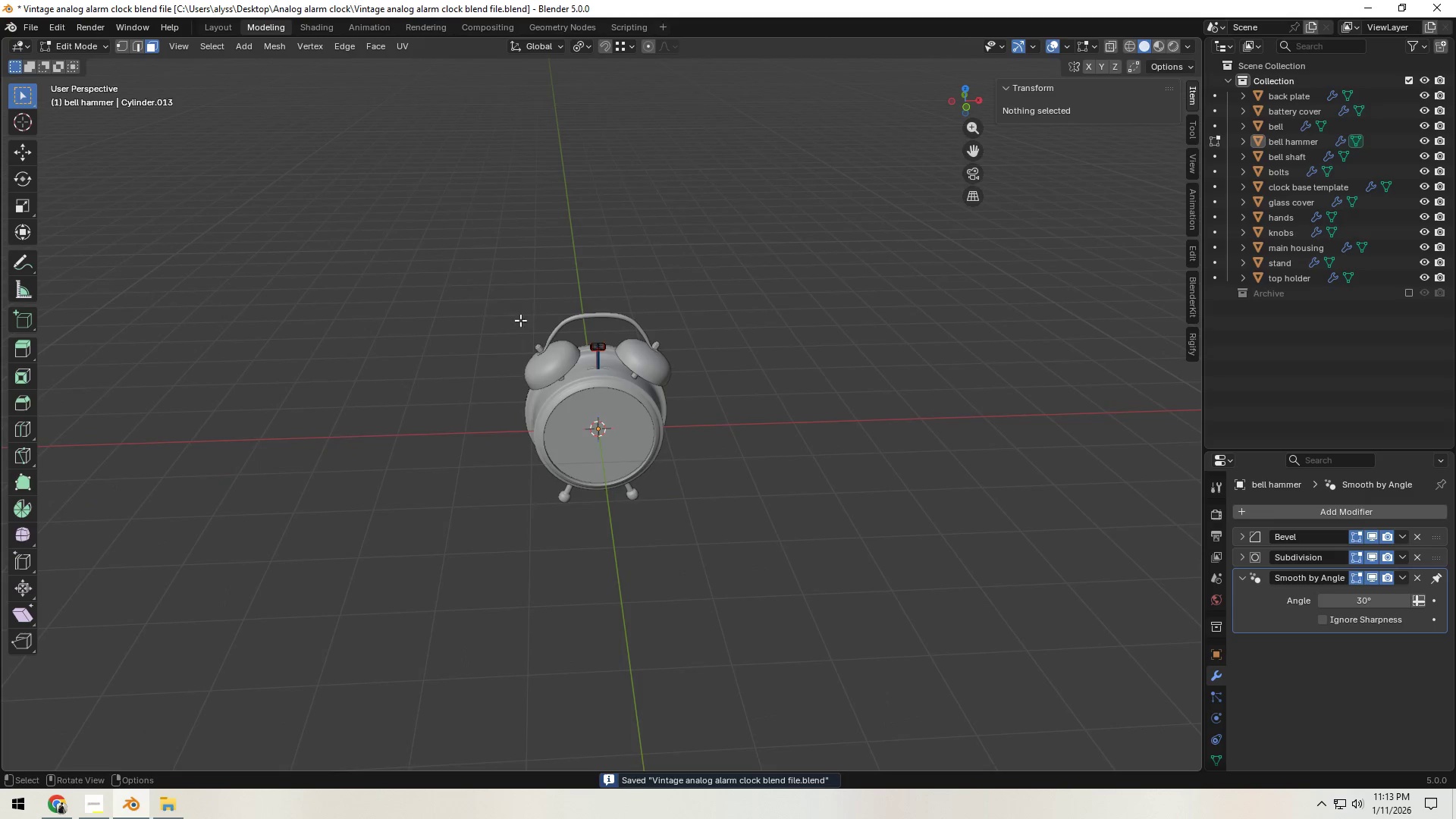 
key(Tab)
 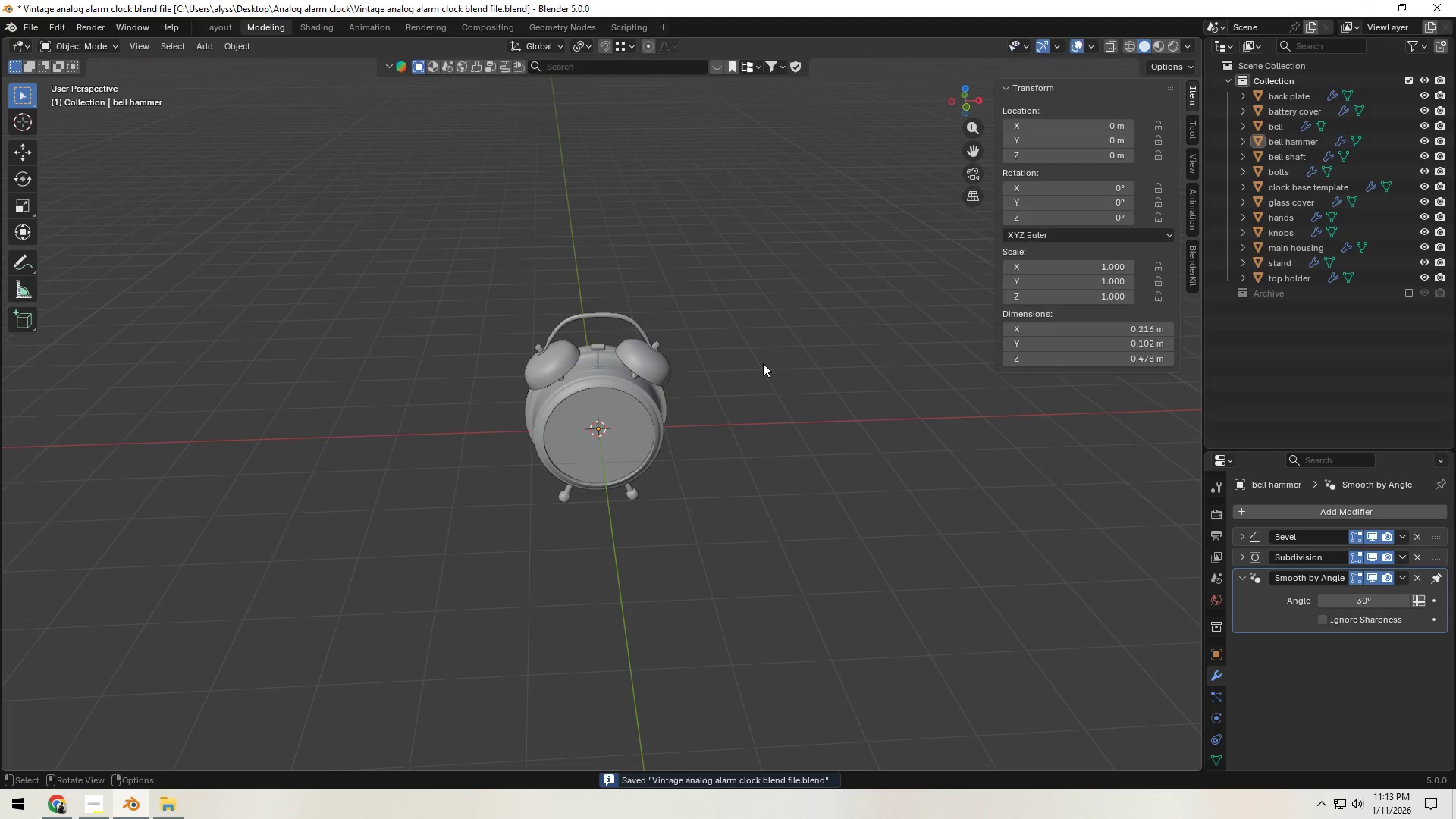 
left_click([761, 372])
 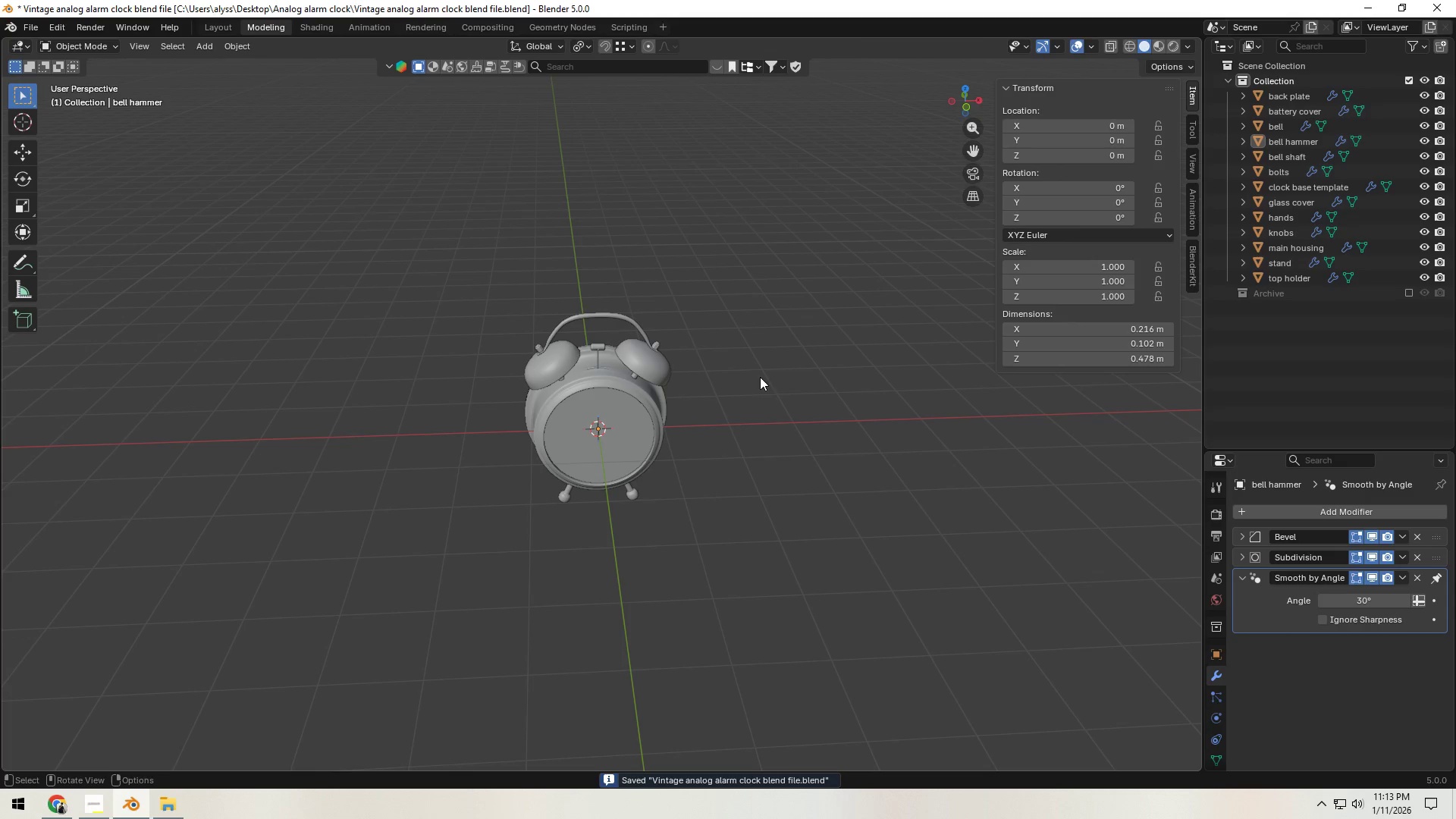 
key(Control+S)
 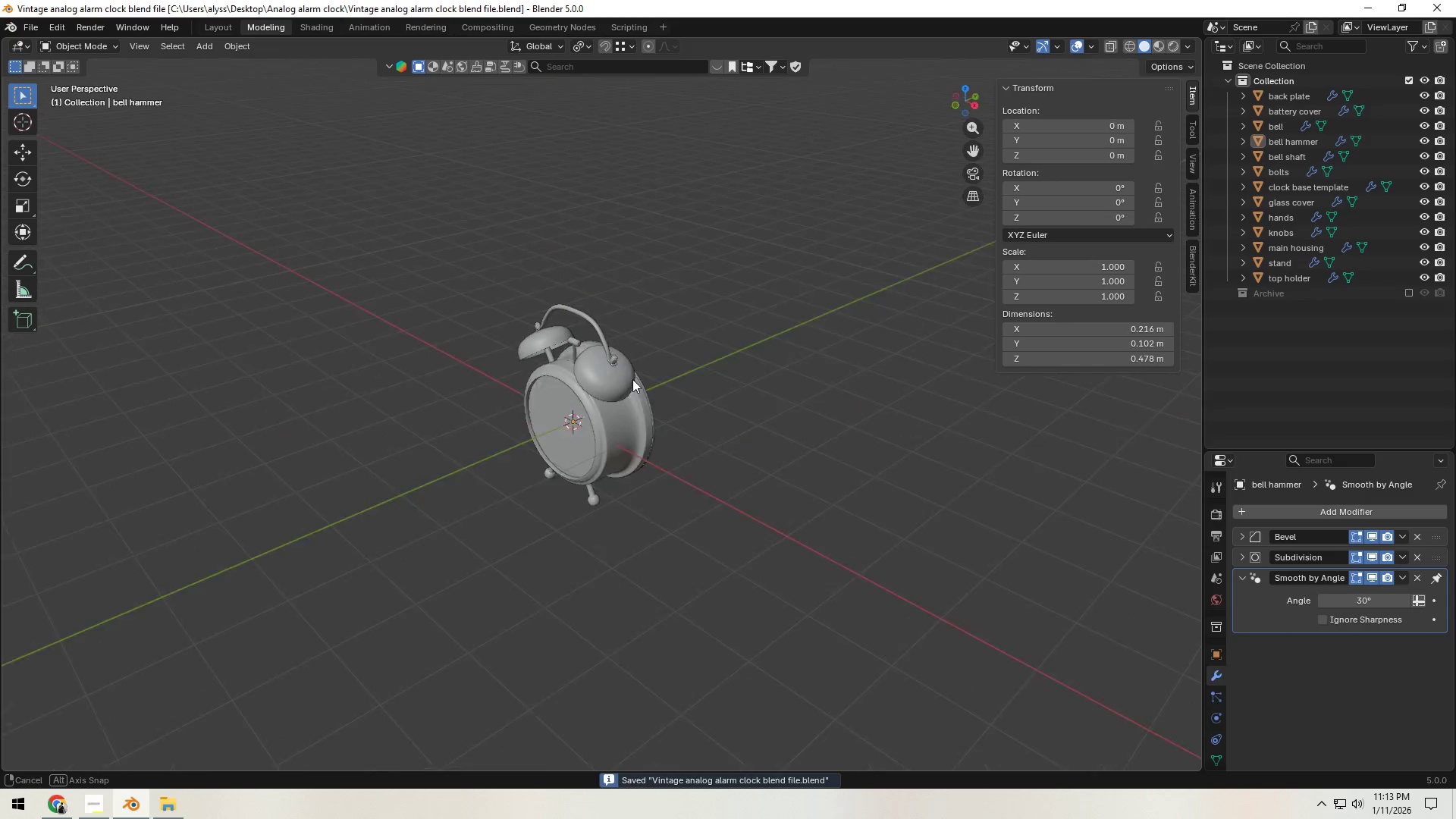 
key(Shift+A)
 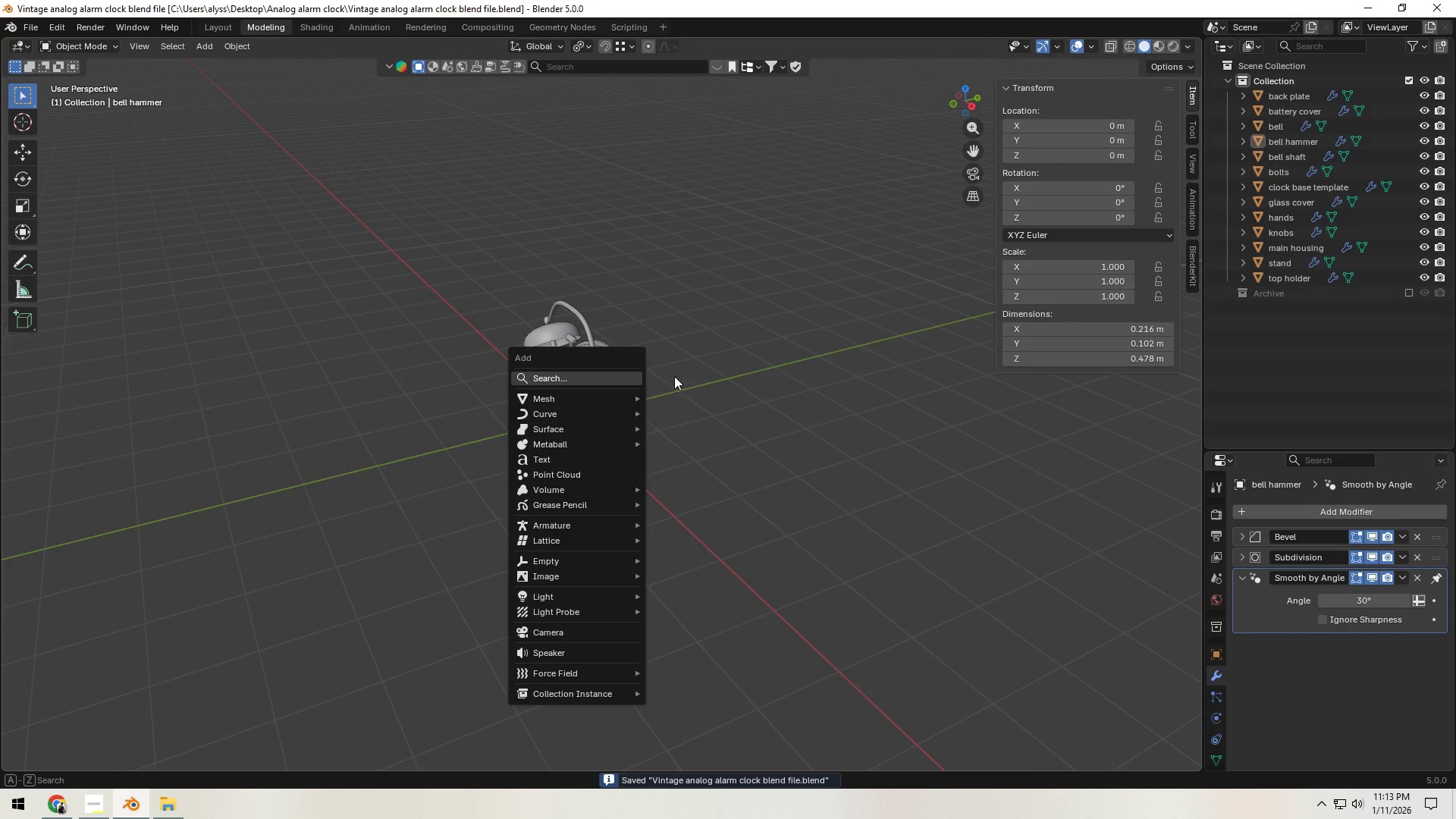 
left_click([829, 353])
 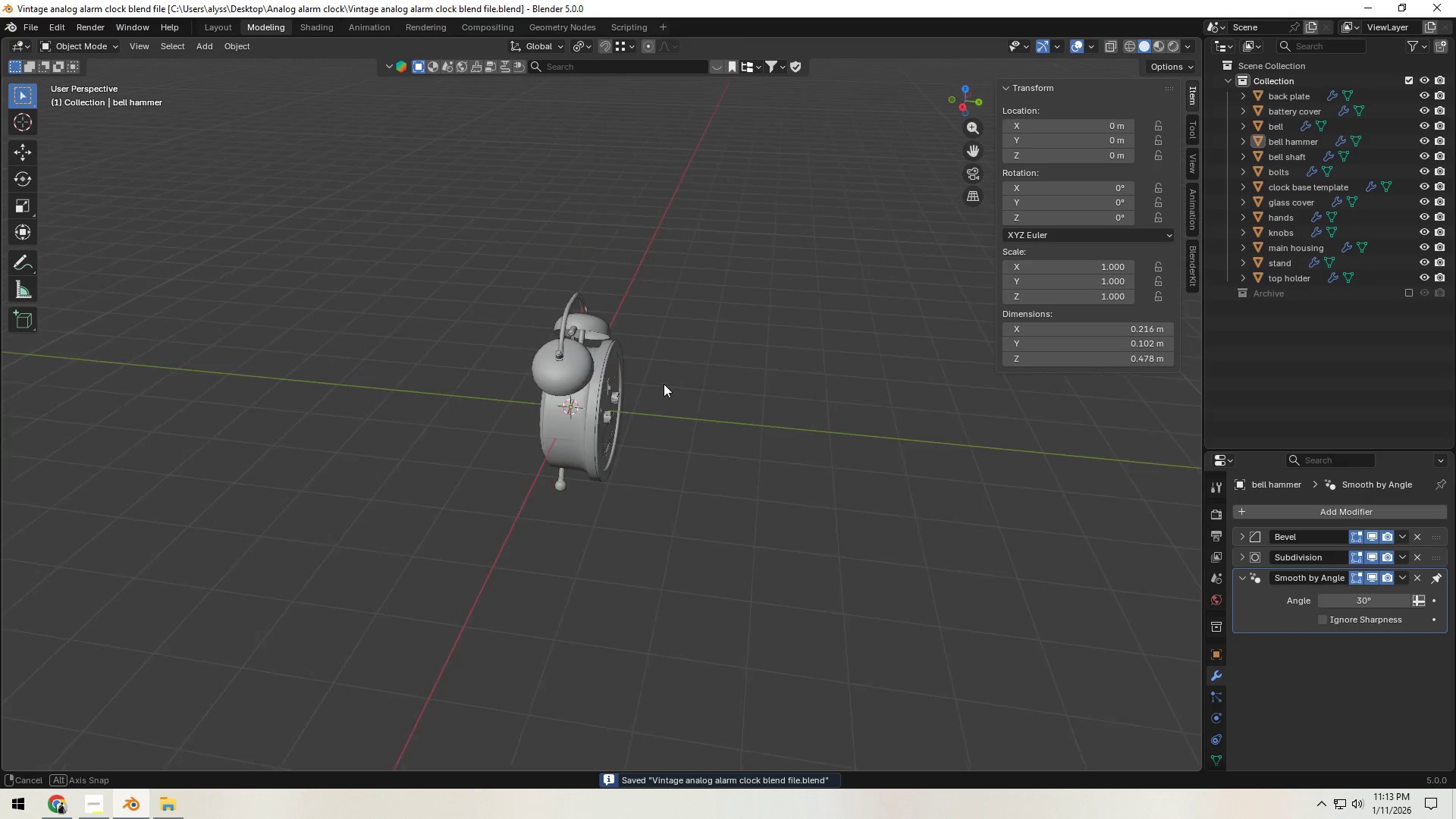 
key(Shift+ShiftLeft)
 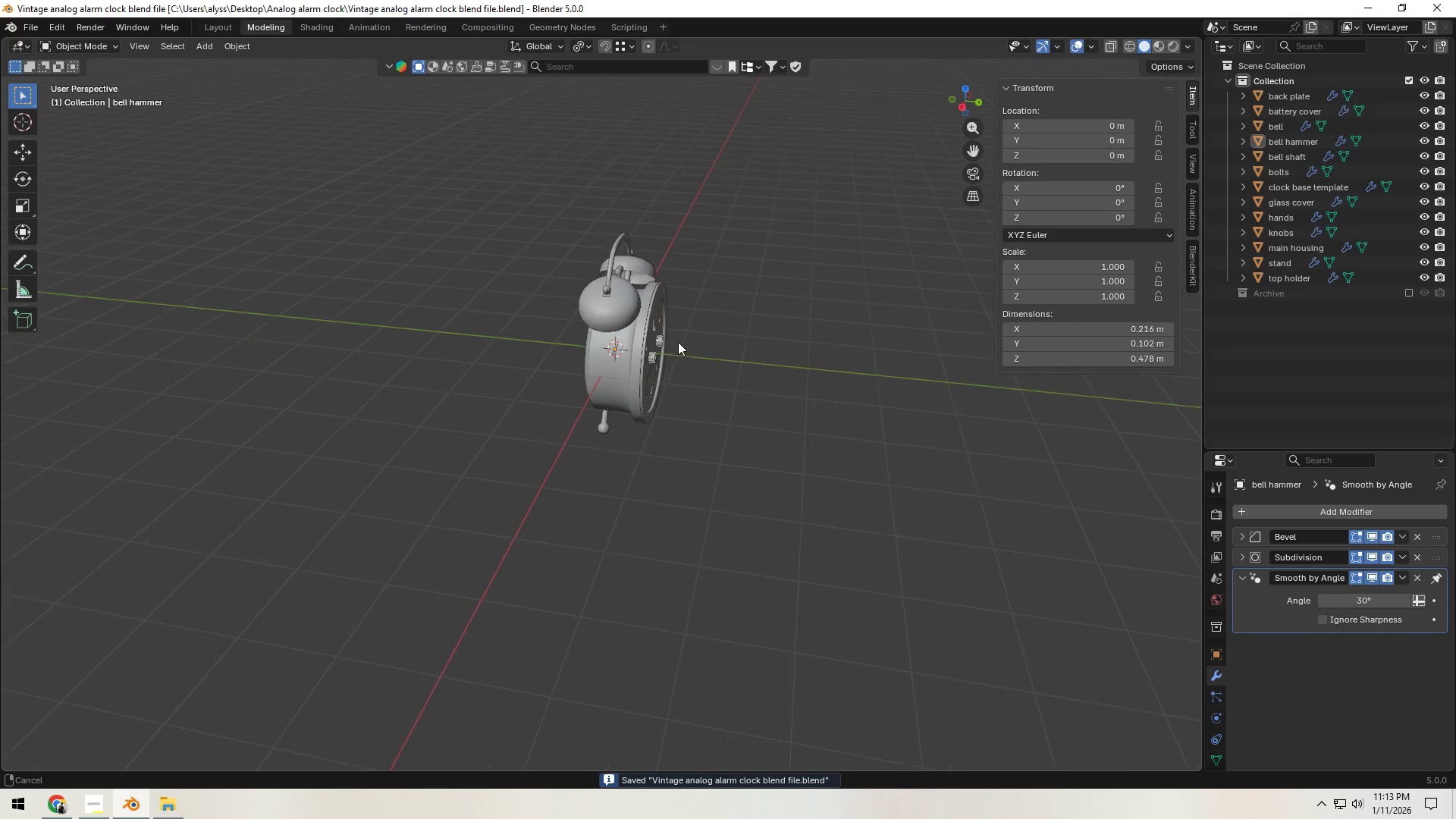 
scroll: coordinate [679, 350], scroll_direction: up, amount: 4.0
 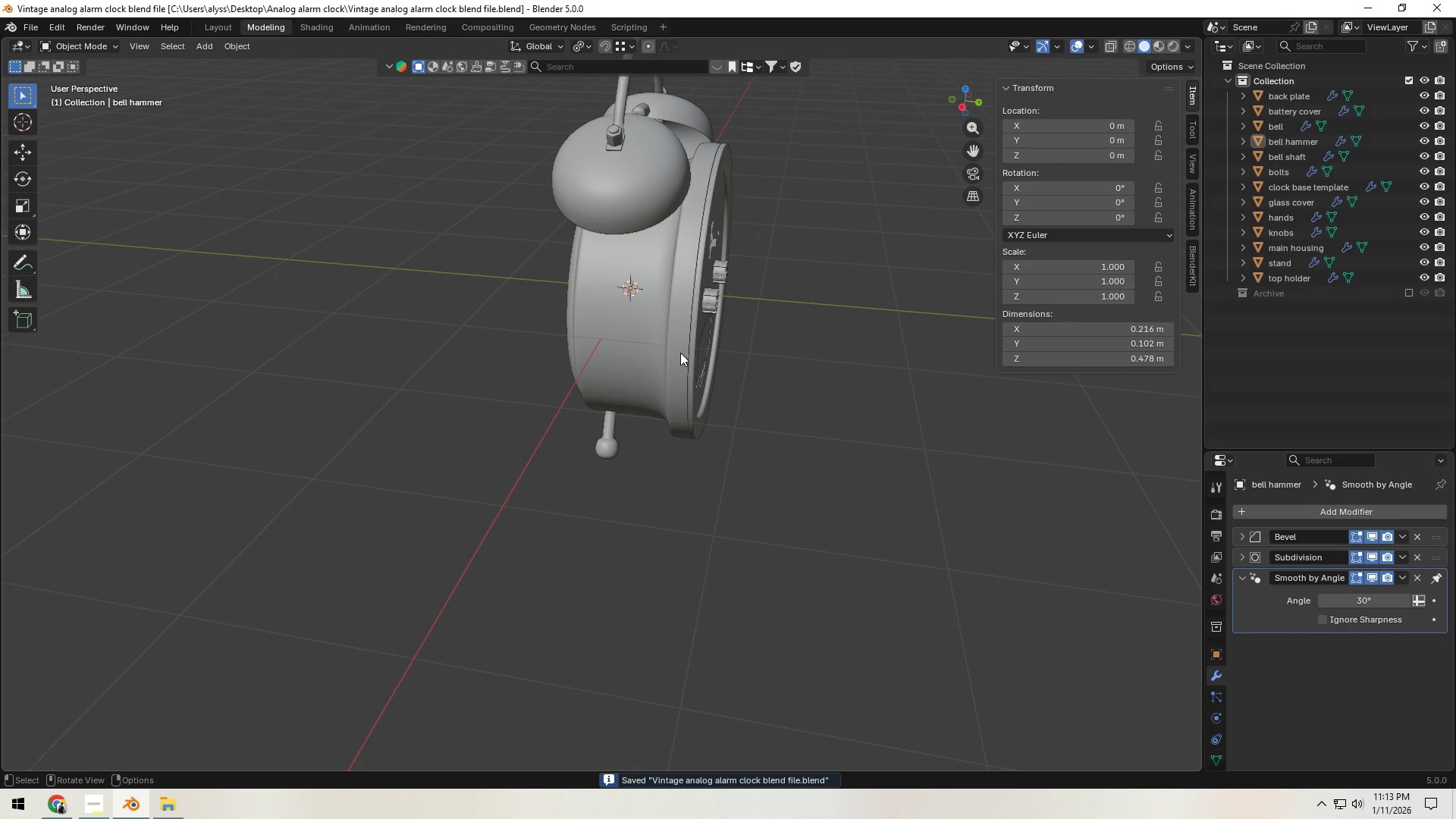 
key(A)
 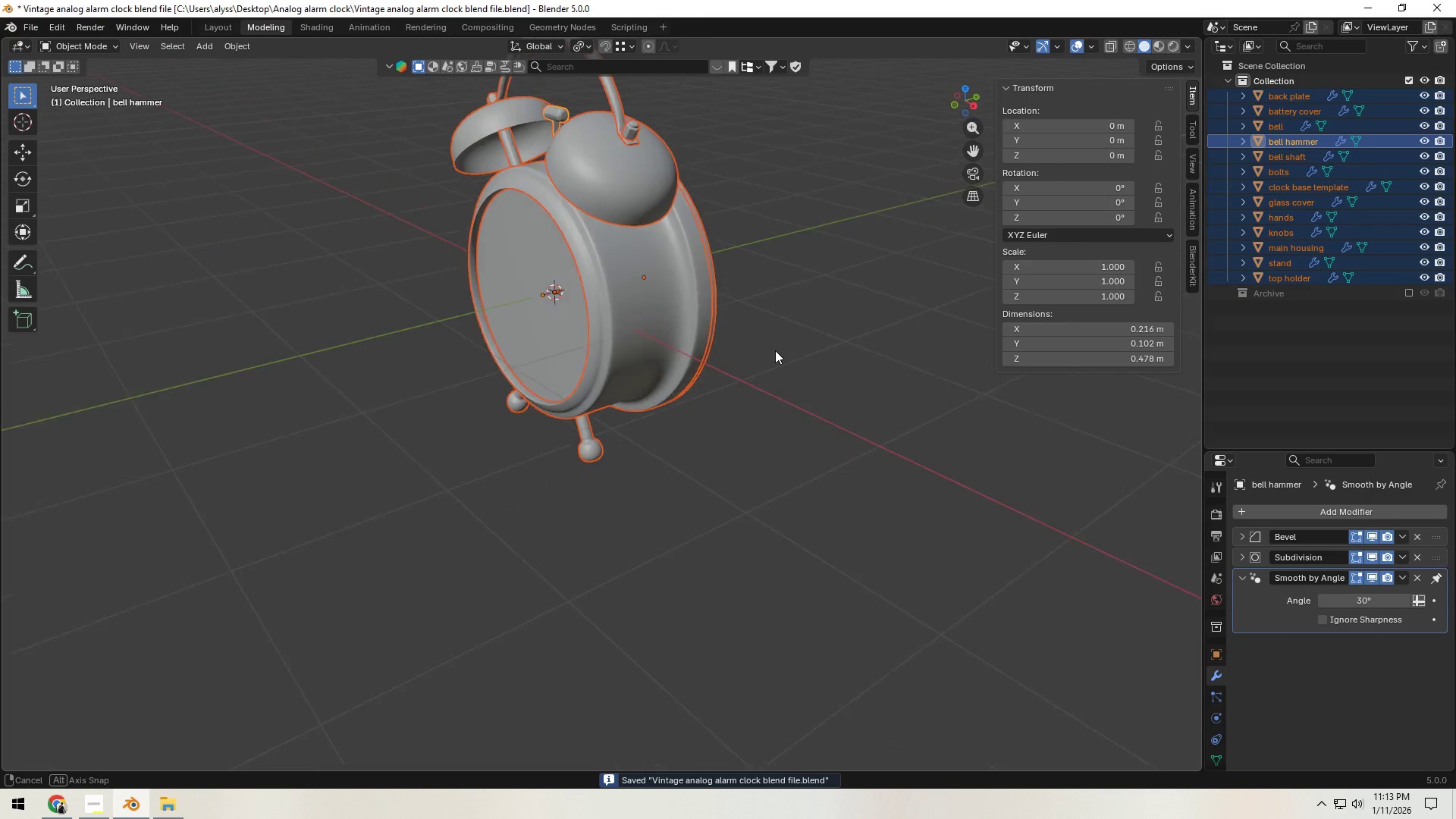 
scroll: coordinate [775, 350], scroll_direction: up, amount: 3.0
 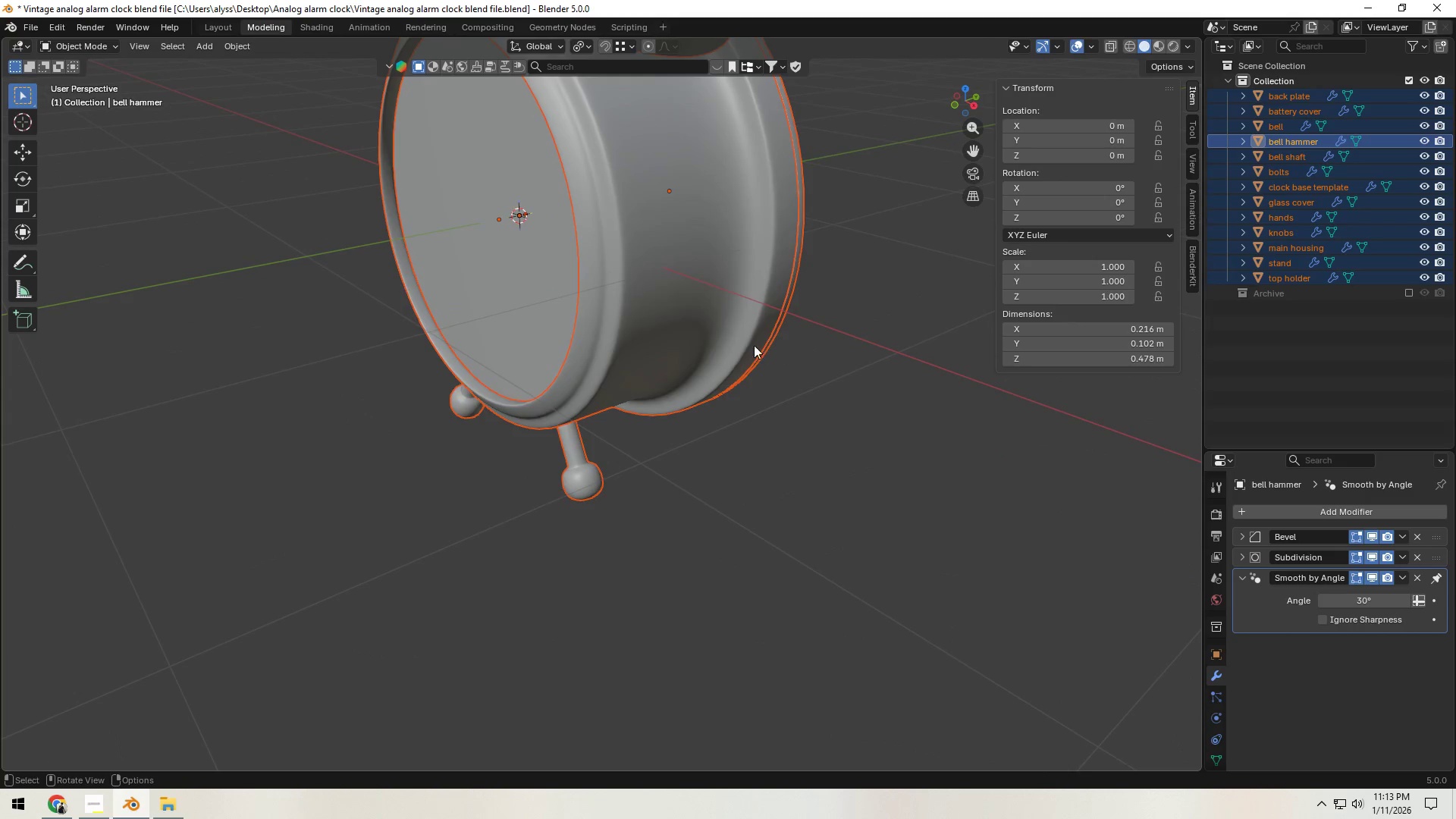 
hold_key(key=ShiftLeft, duration=1.0)
left_click([669, 310])
 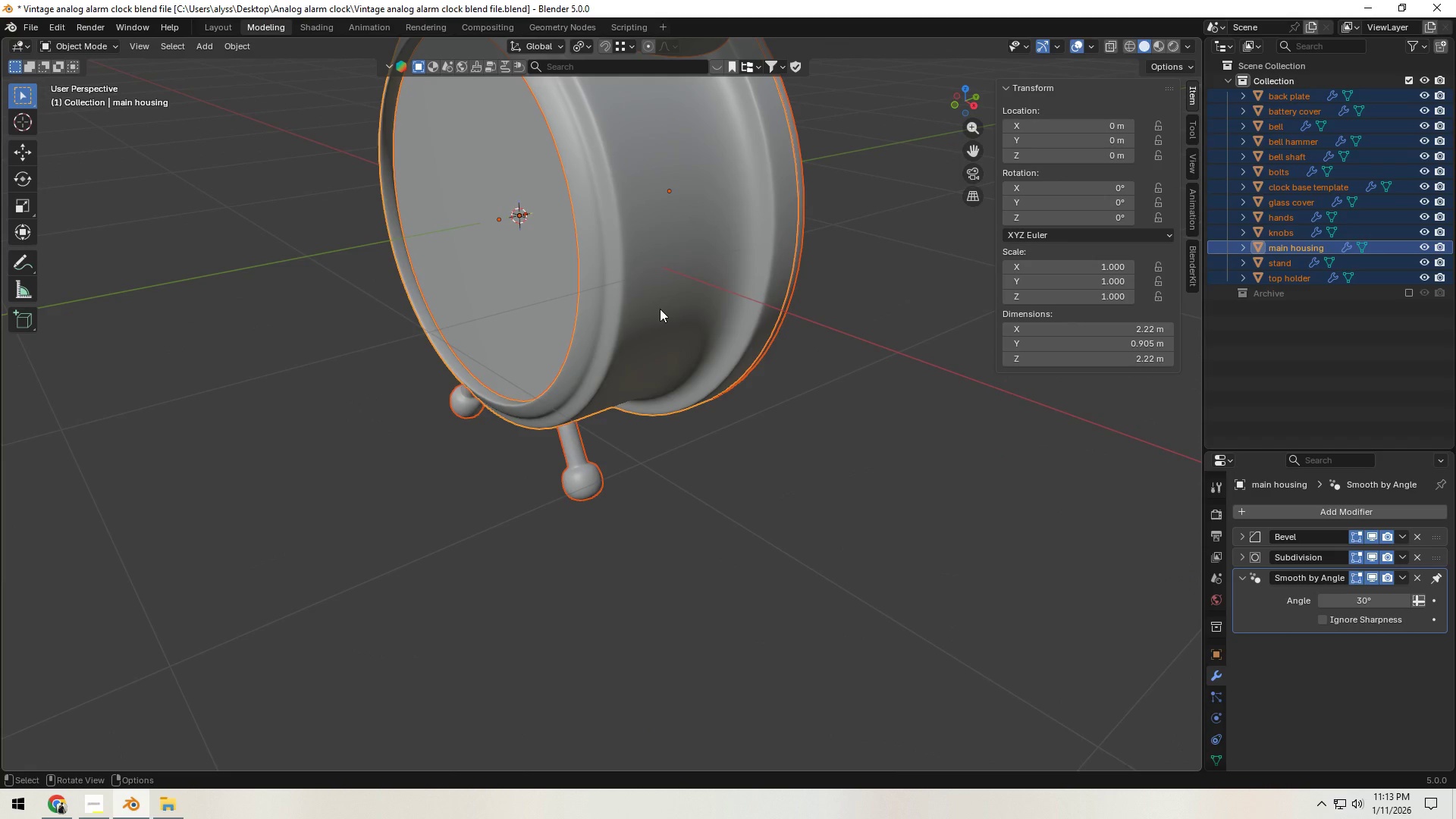 
key(Control+P)
 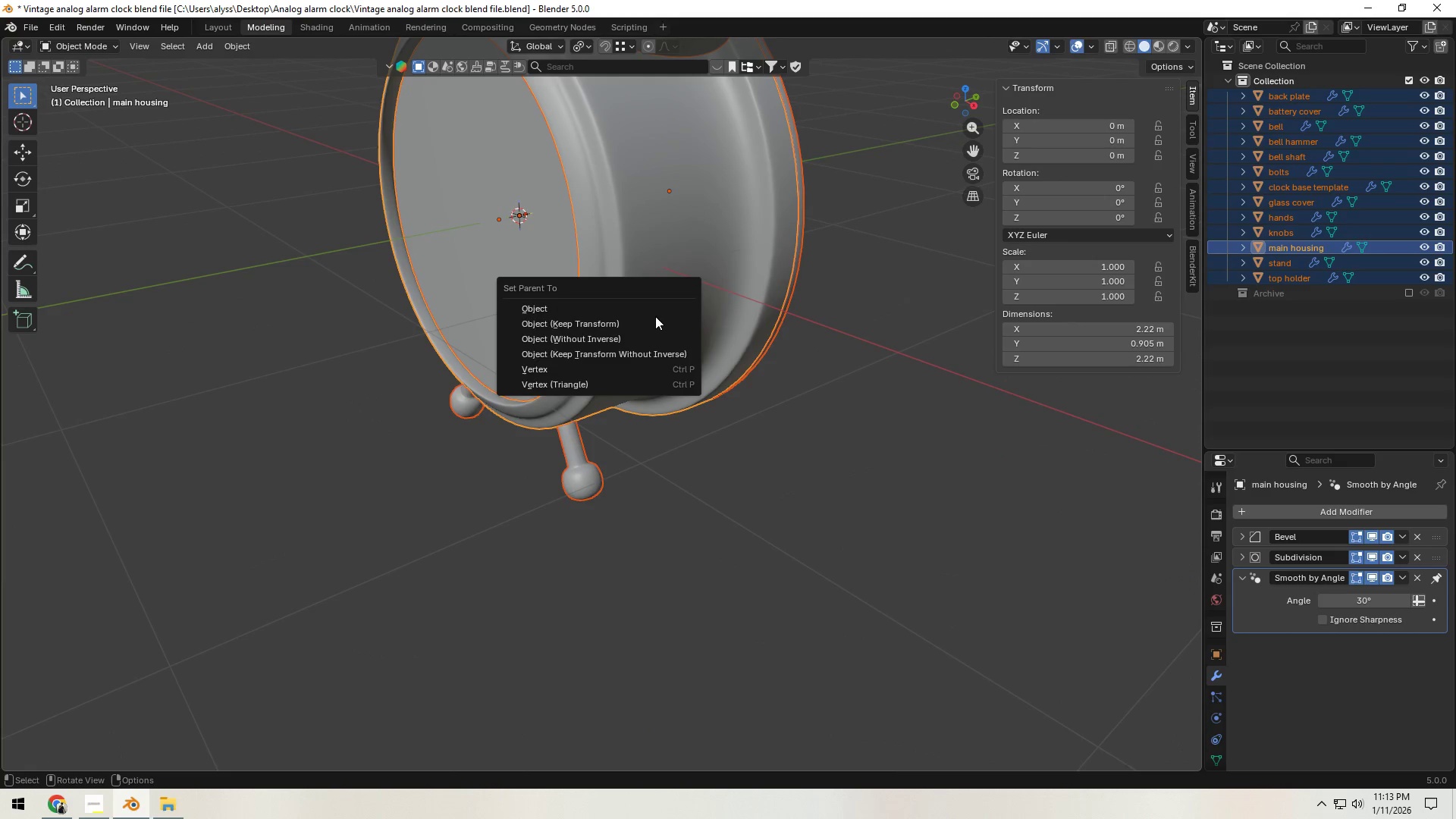 
left_click([654, 319])
 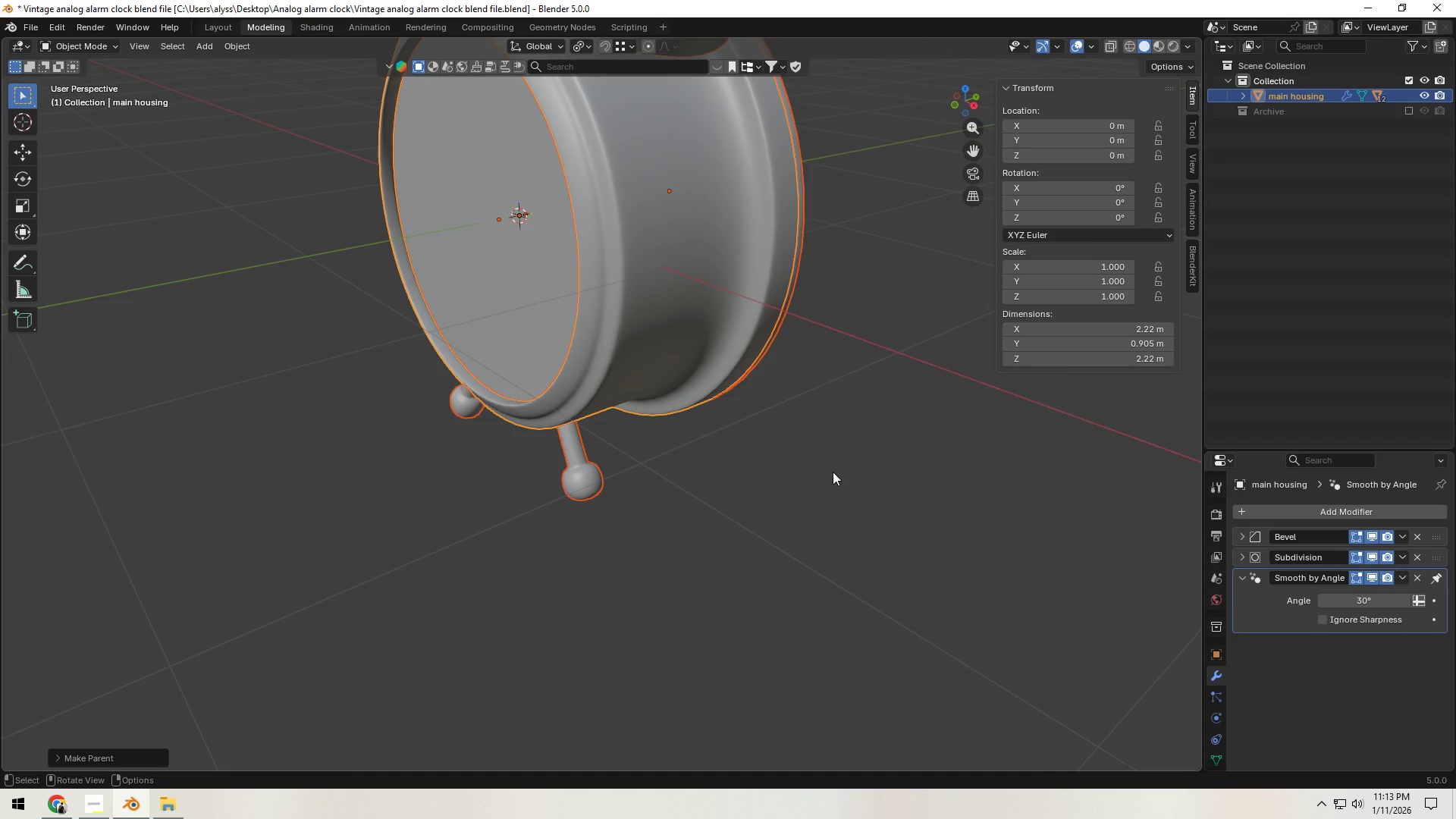 
key(Control+S)
 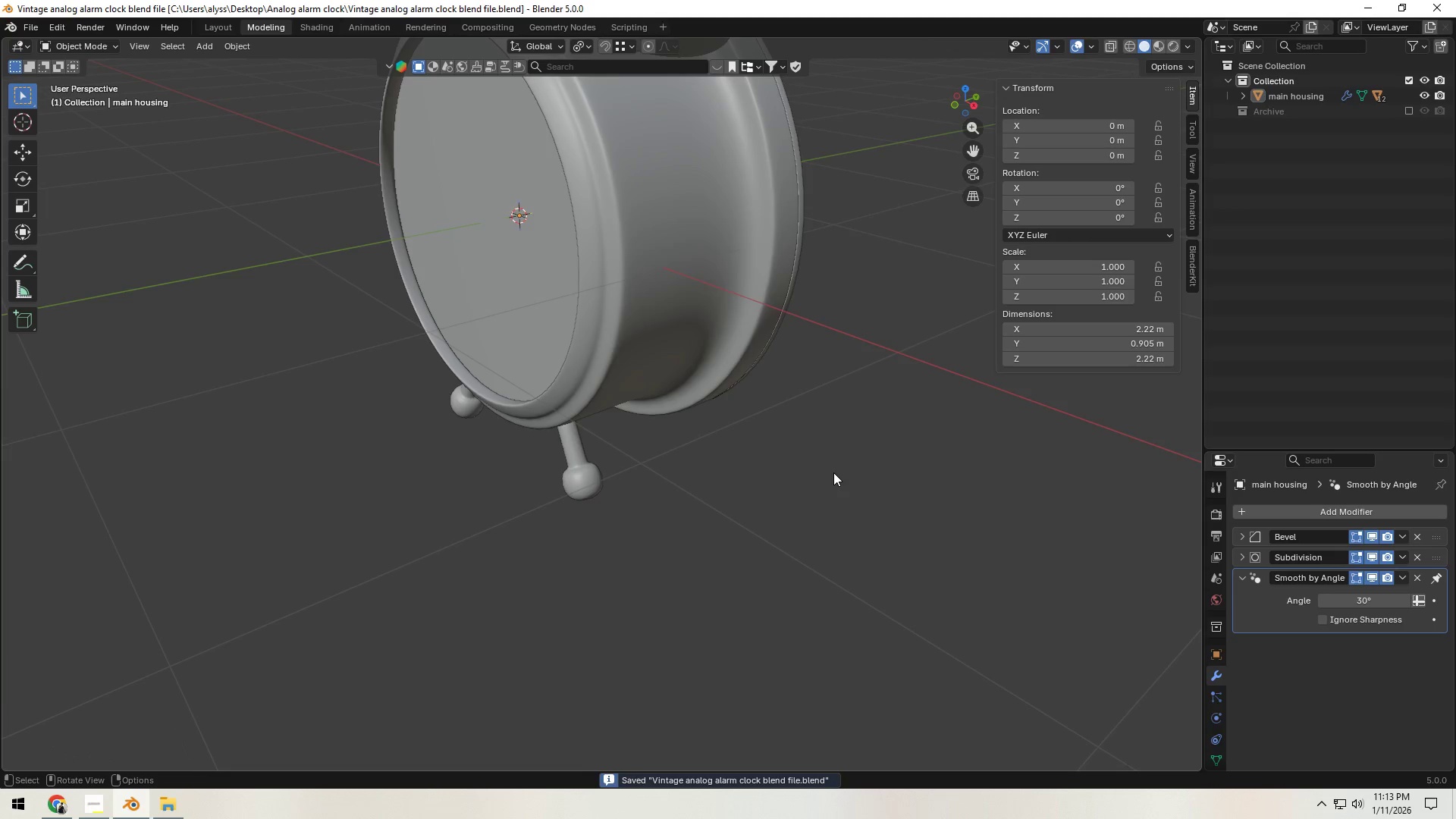 
scroll: coordinate [783, 465], scroll_direction: down, amount: 3.0
 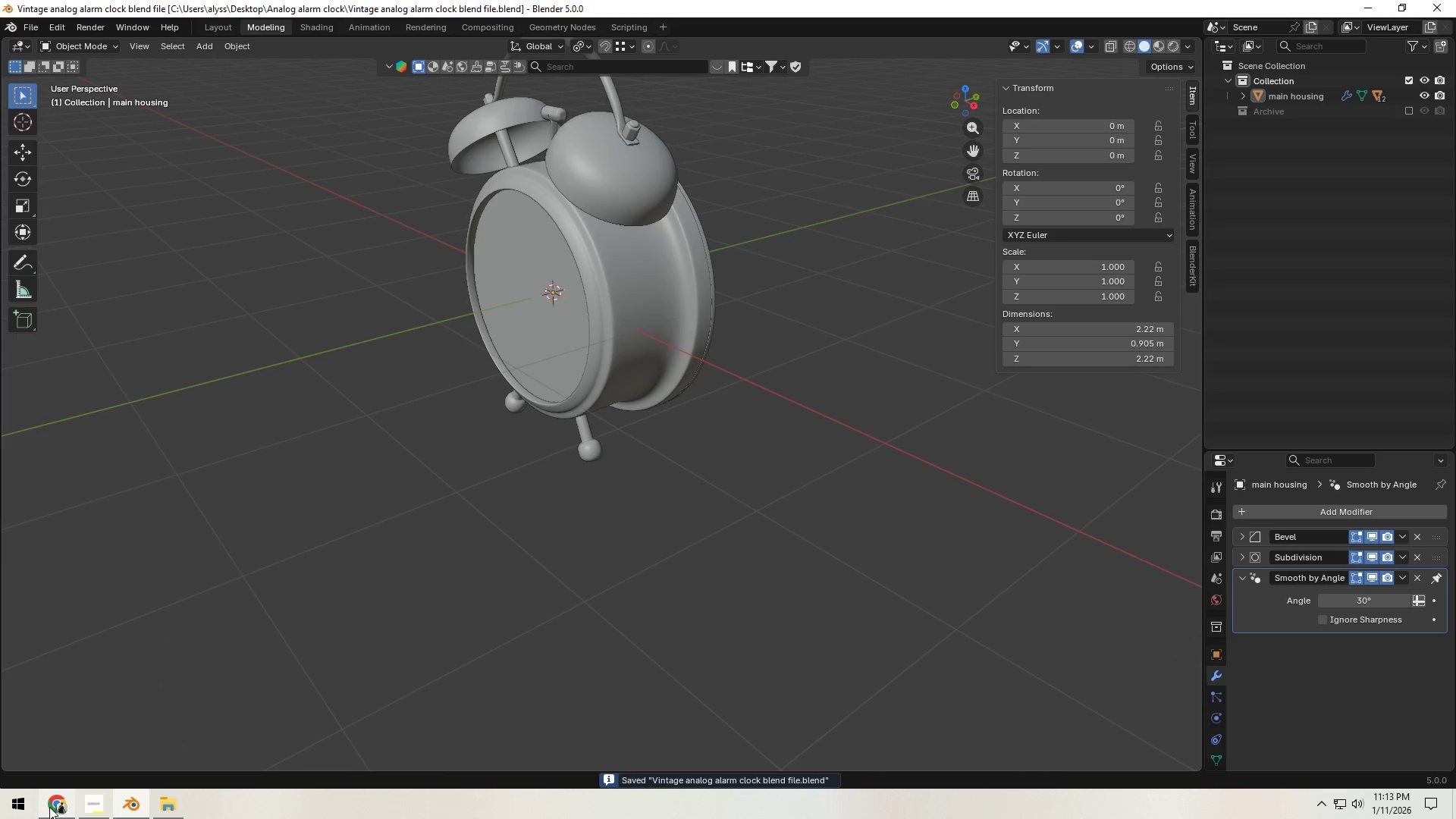 
left_click([52, 808])
 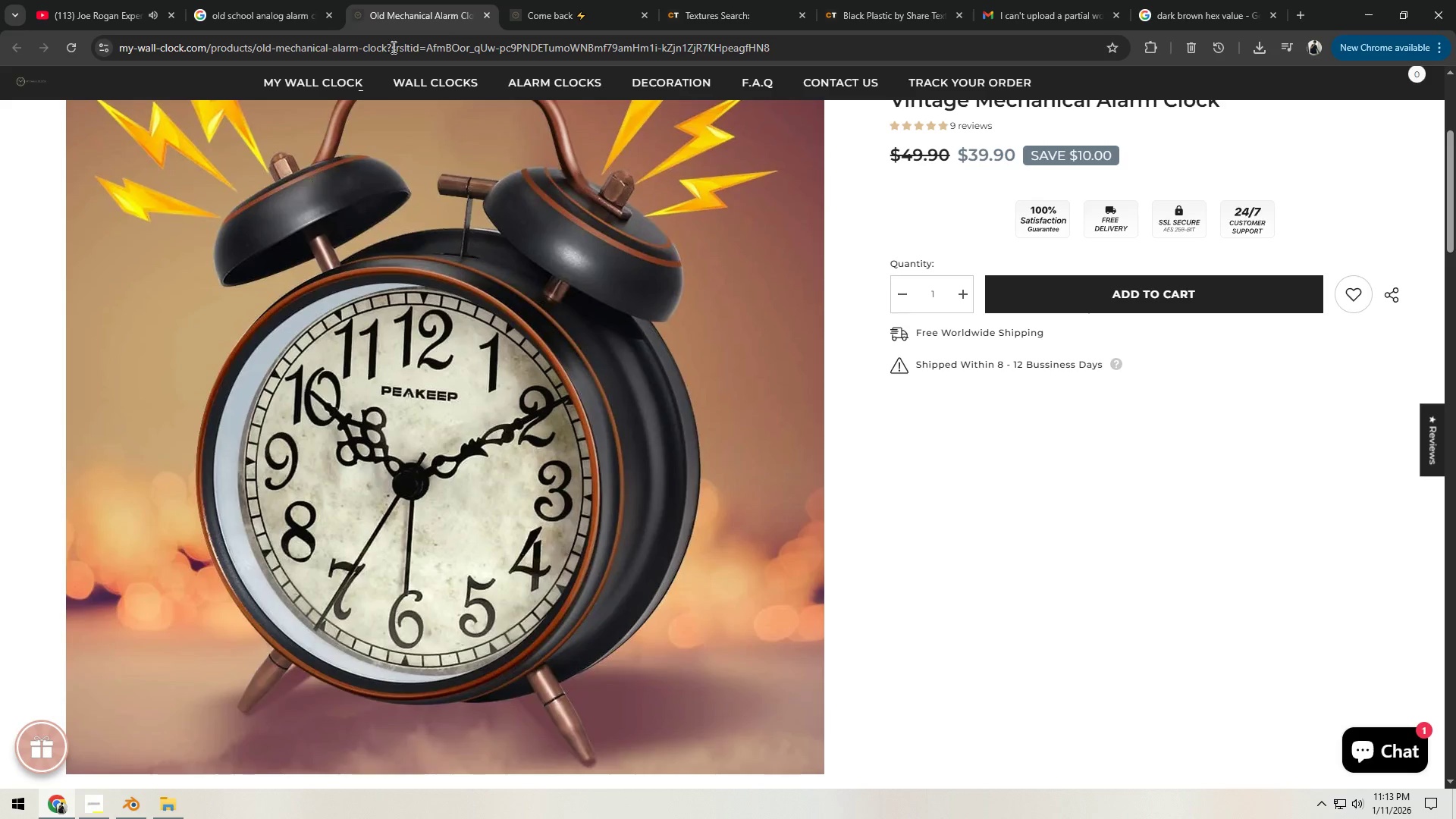 
left_click([539, 0])
 